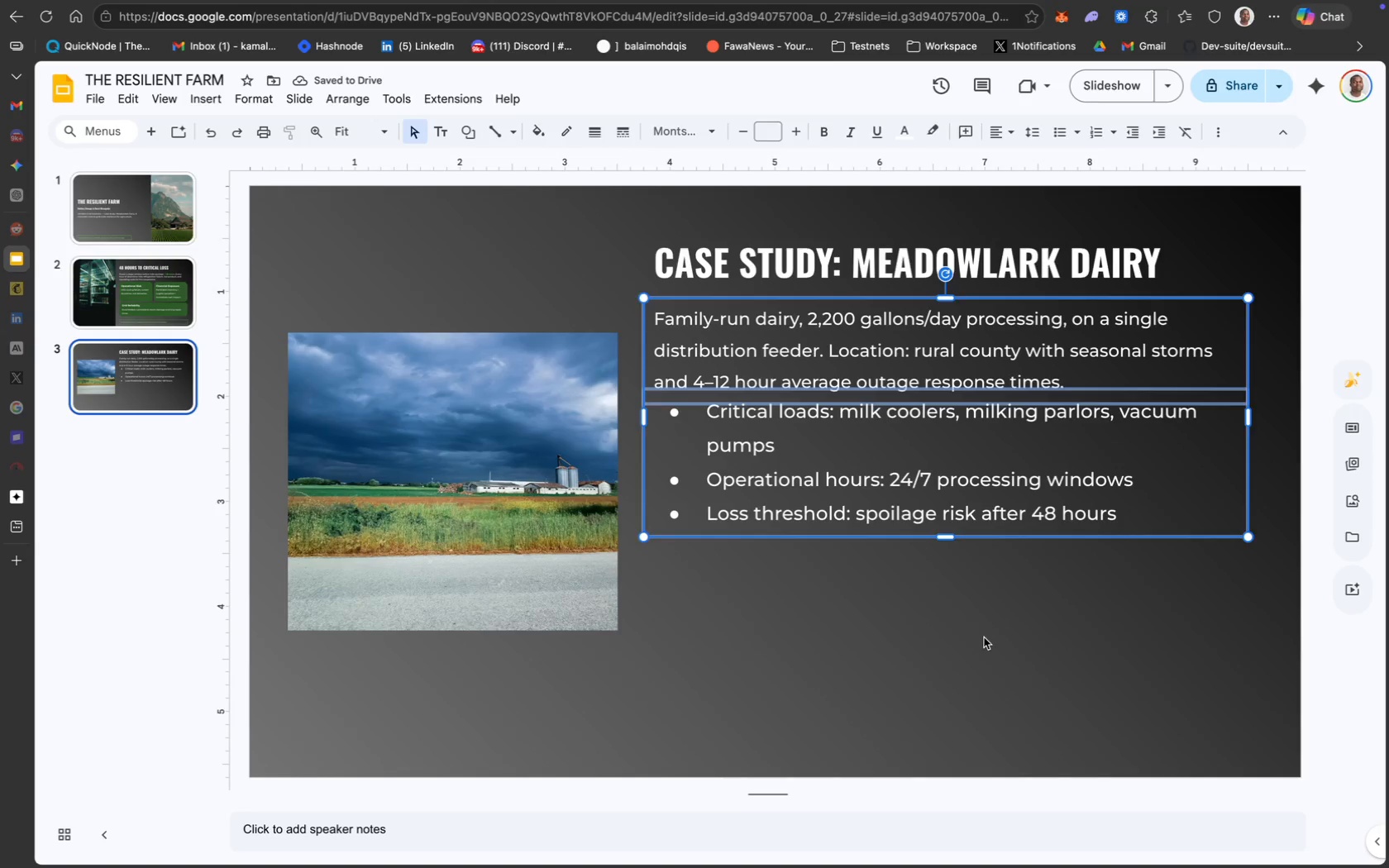 
left_click([865, 492])
 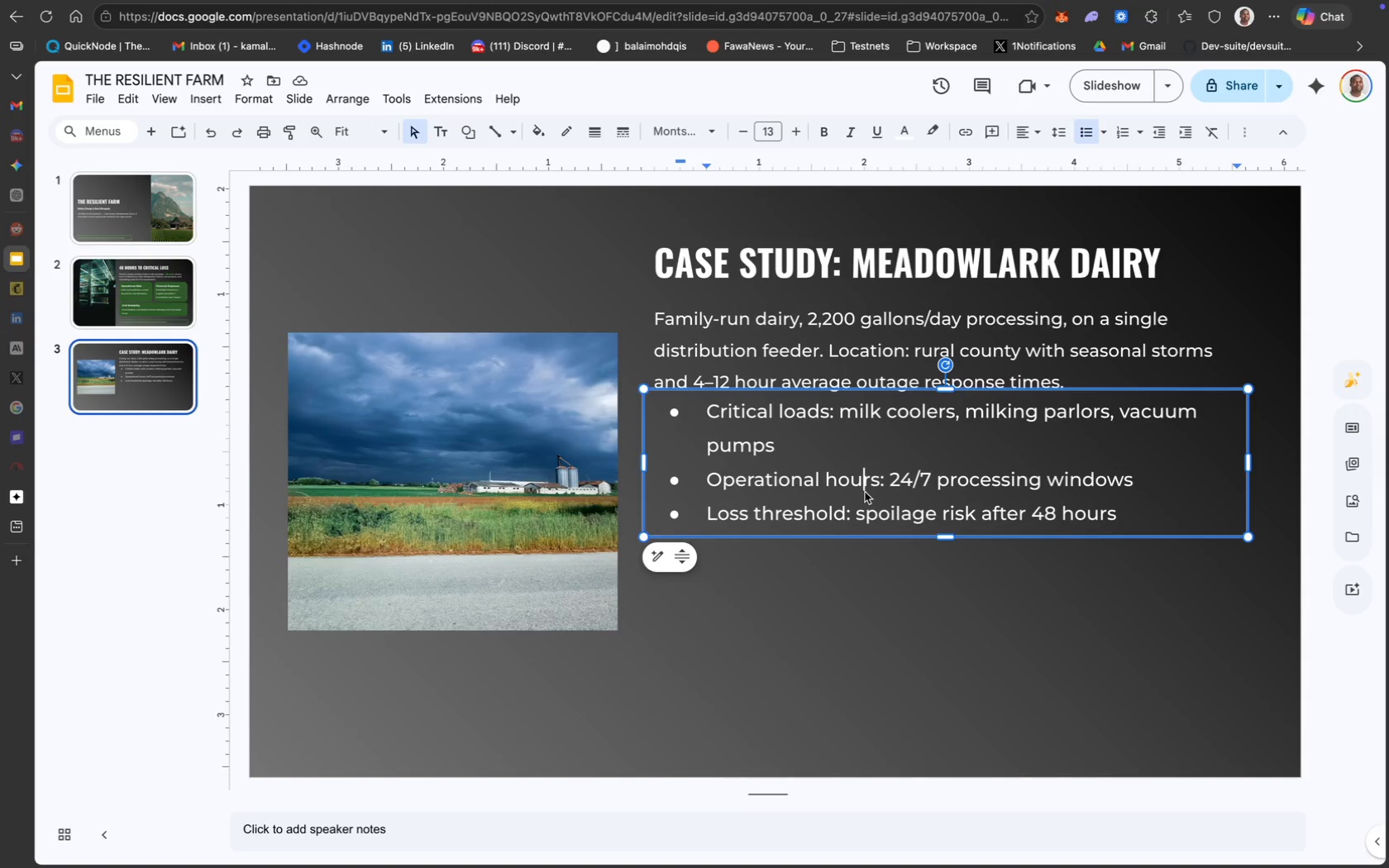 
key(Meta+A)
 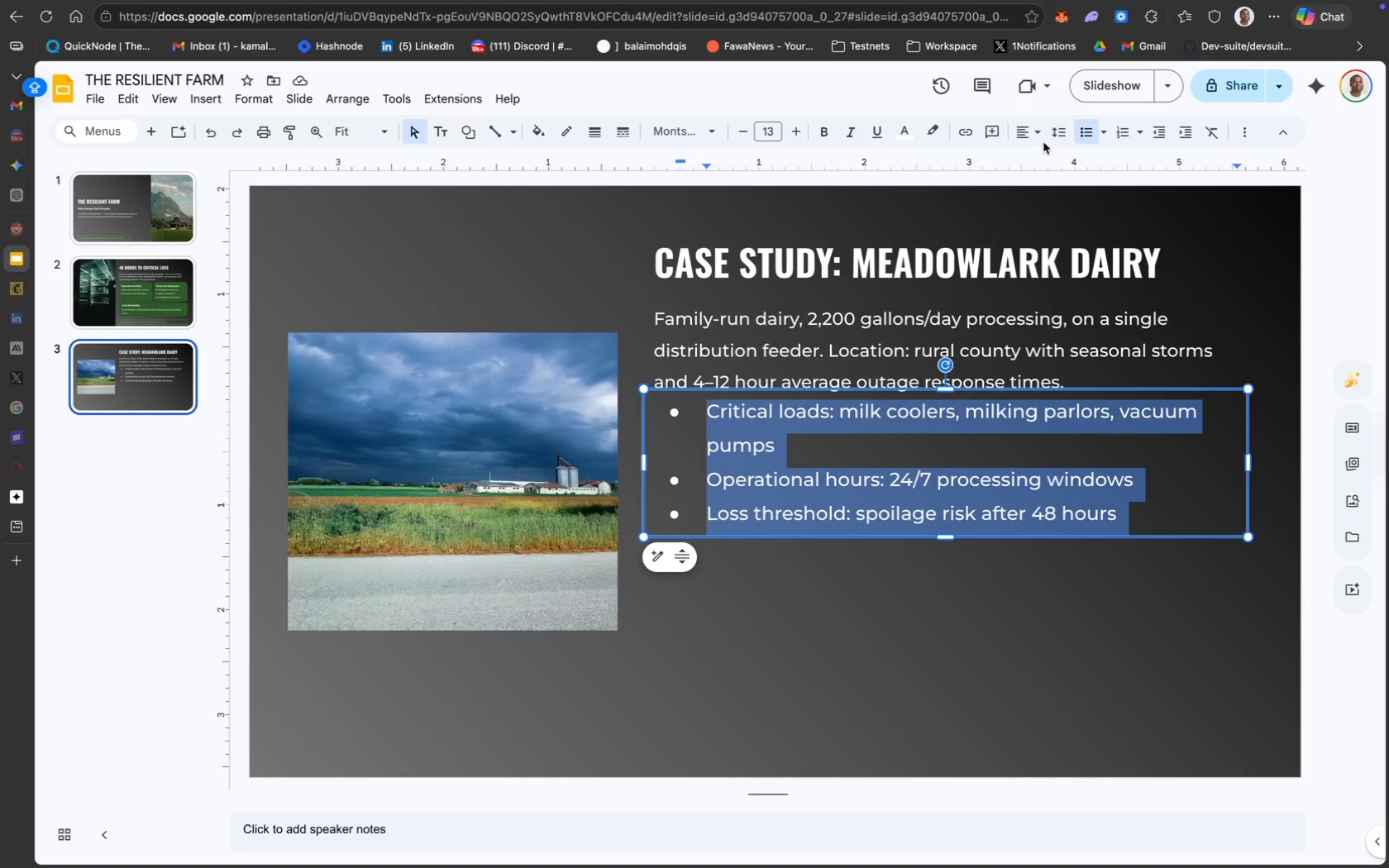 
left_click([1052, 137])
 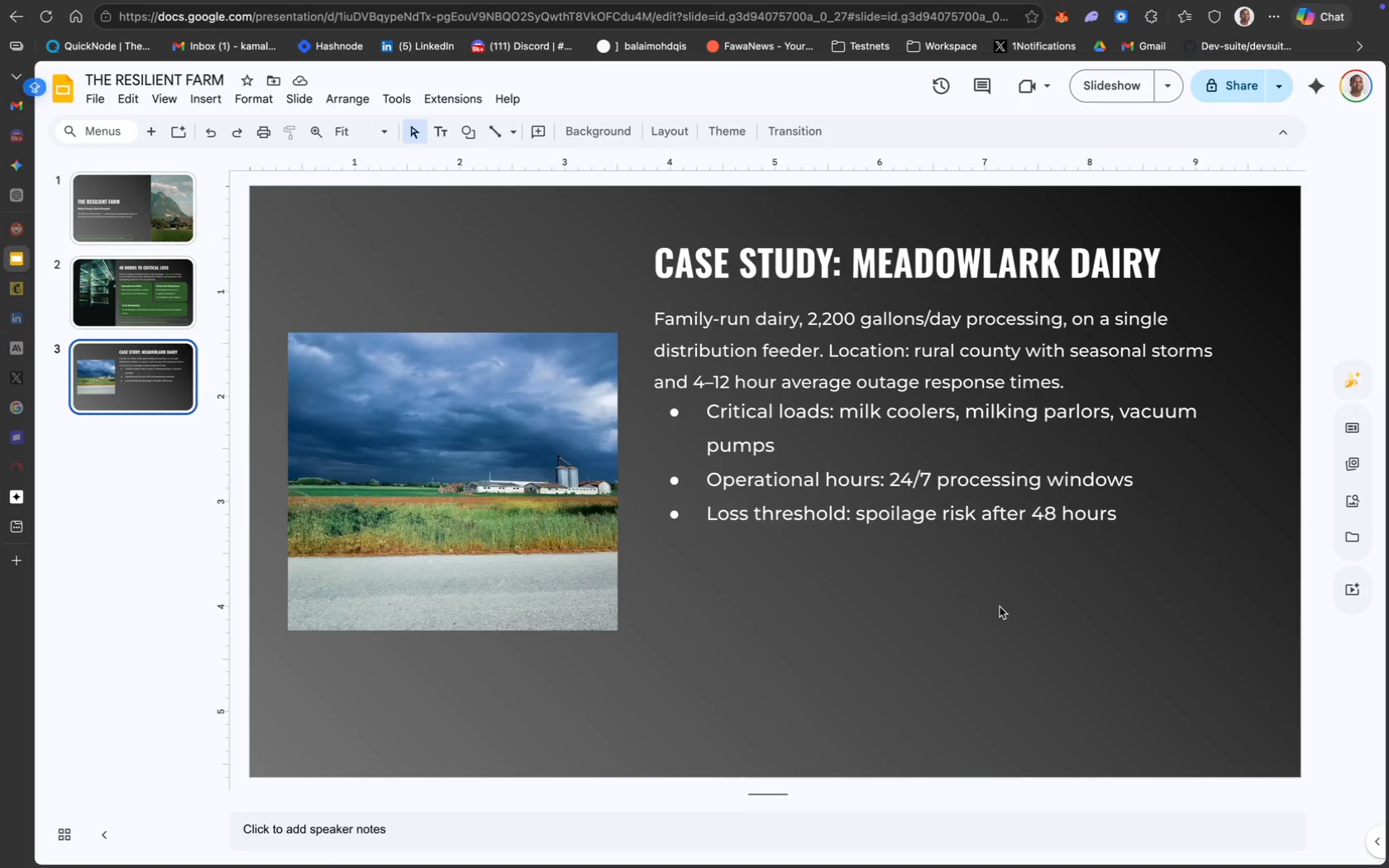 
left_click([906, 320])
 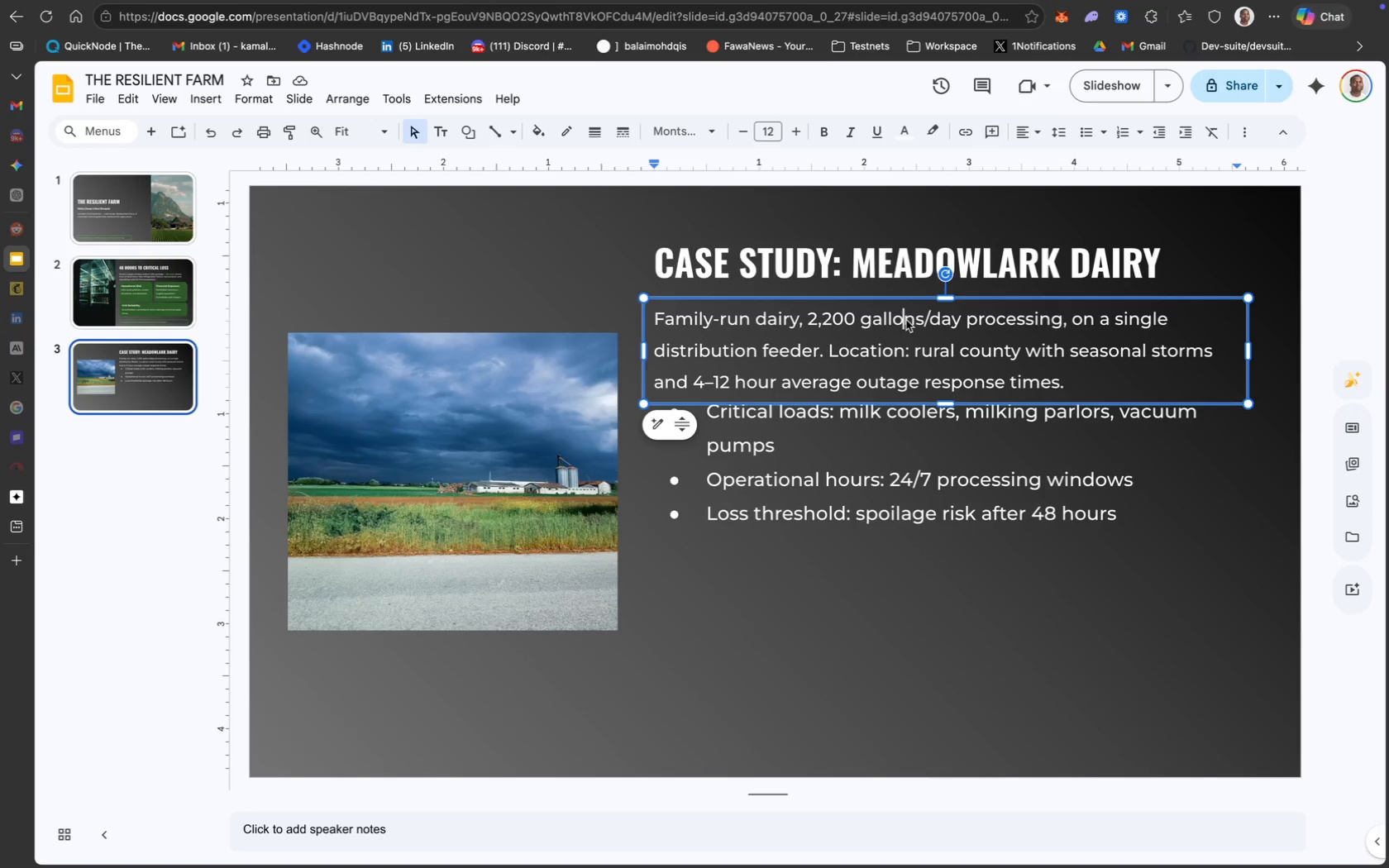 
key(Meta+CommandLeft)
 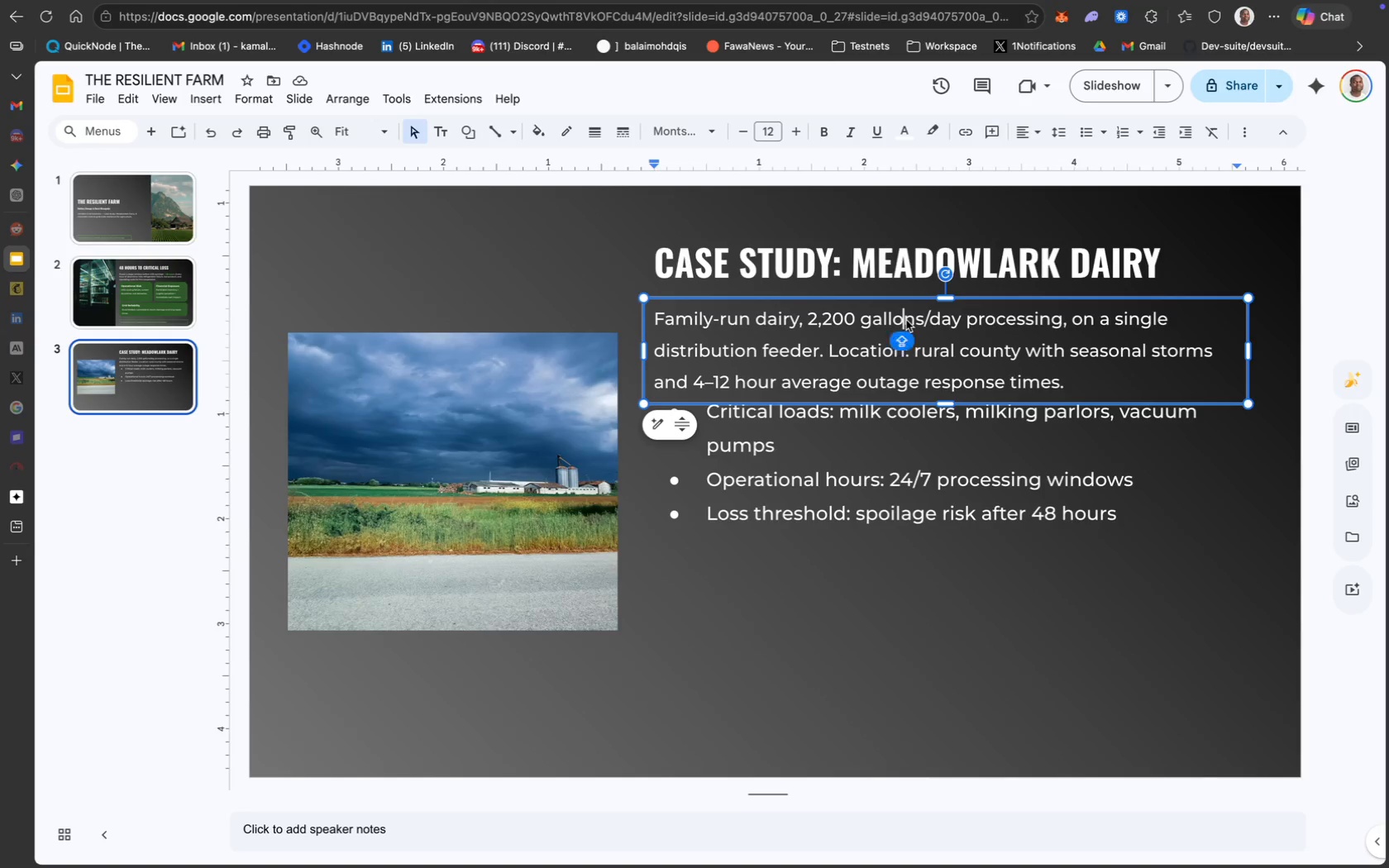 
key(Meta+A)
 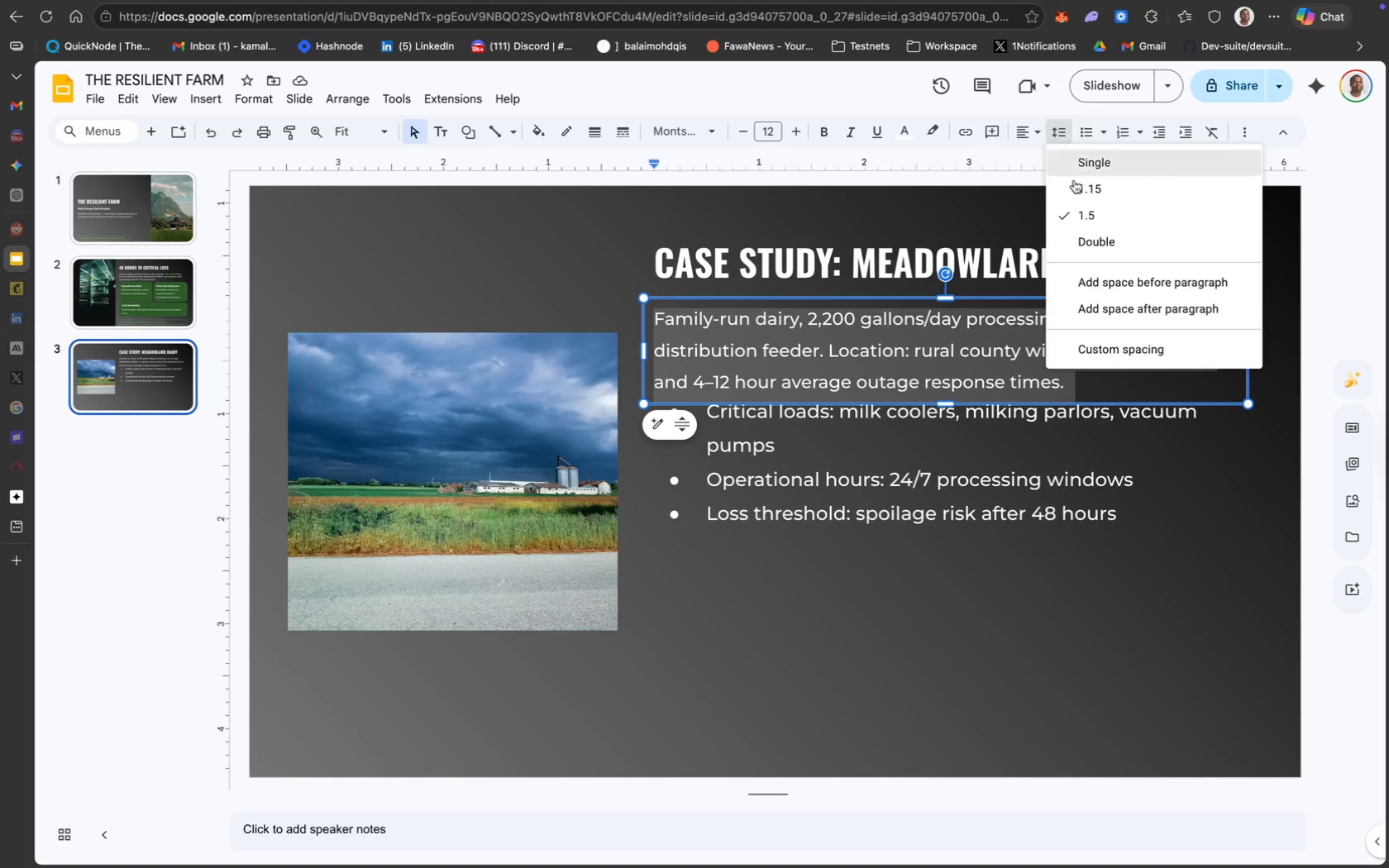 
left_click([1102, 218])
 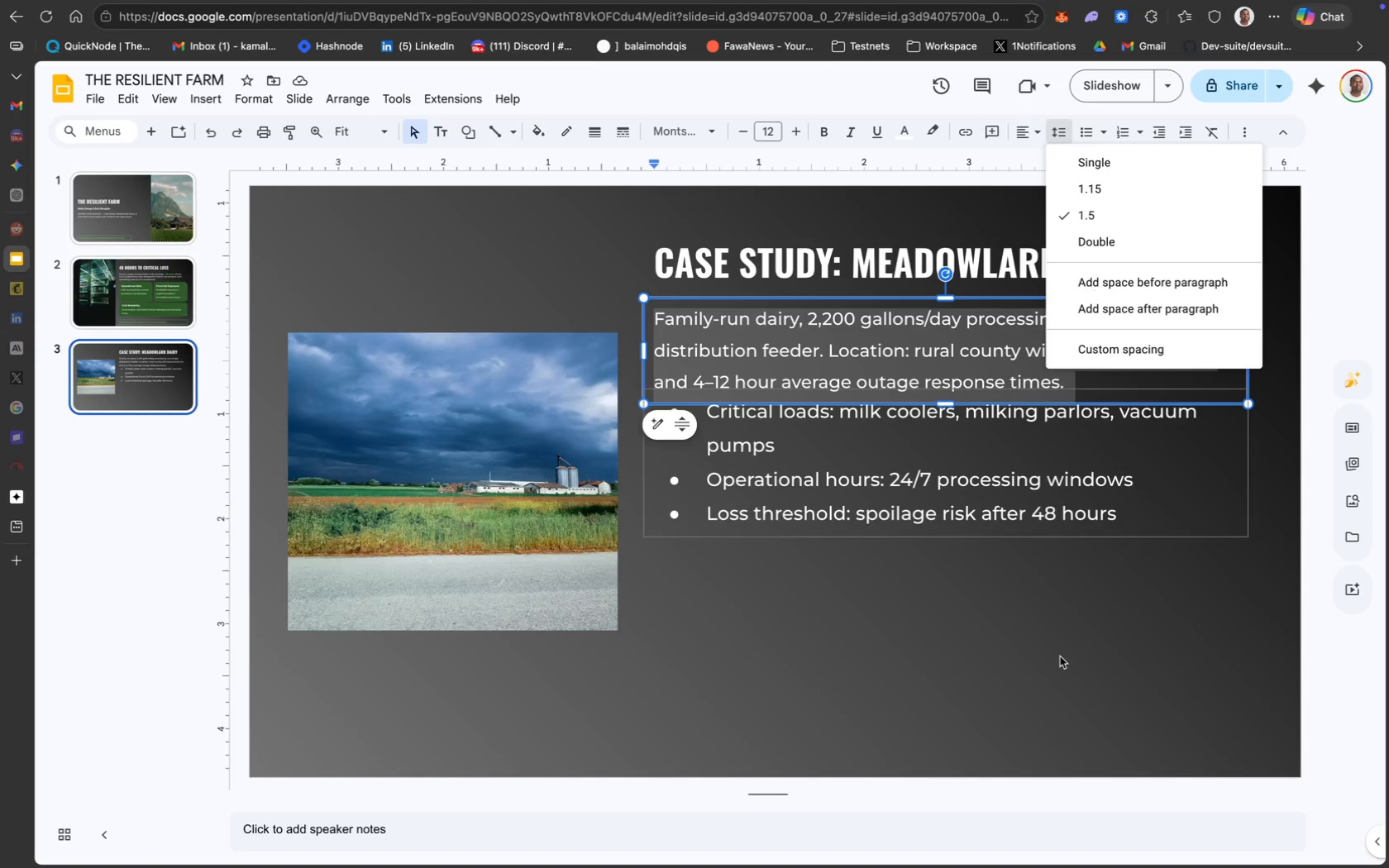 
left_click([1061, 669])
 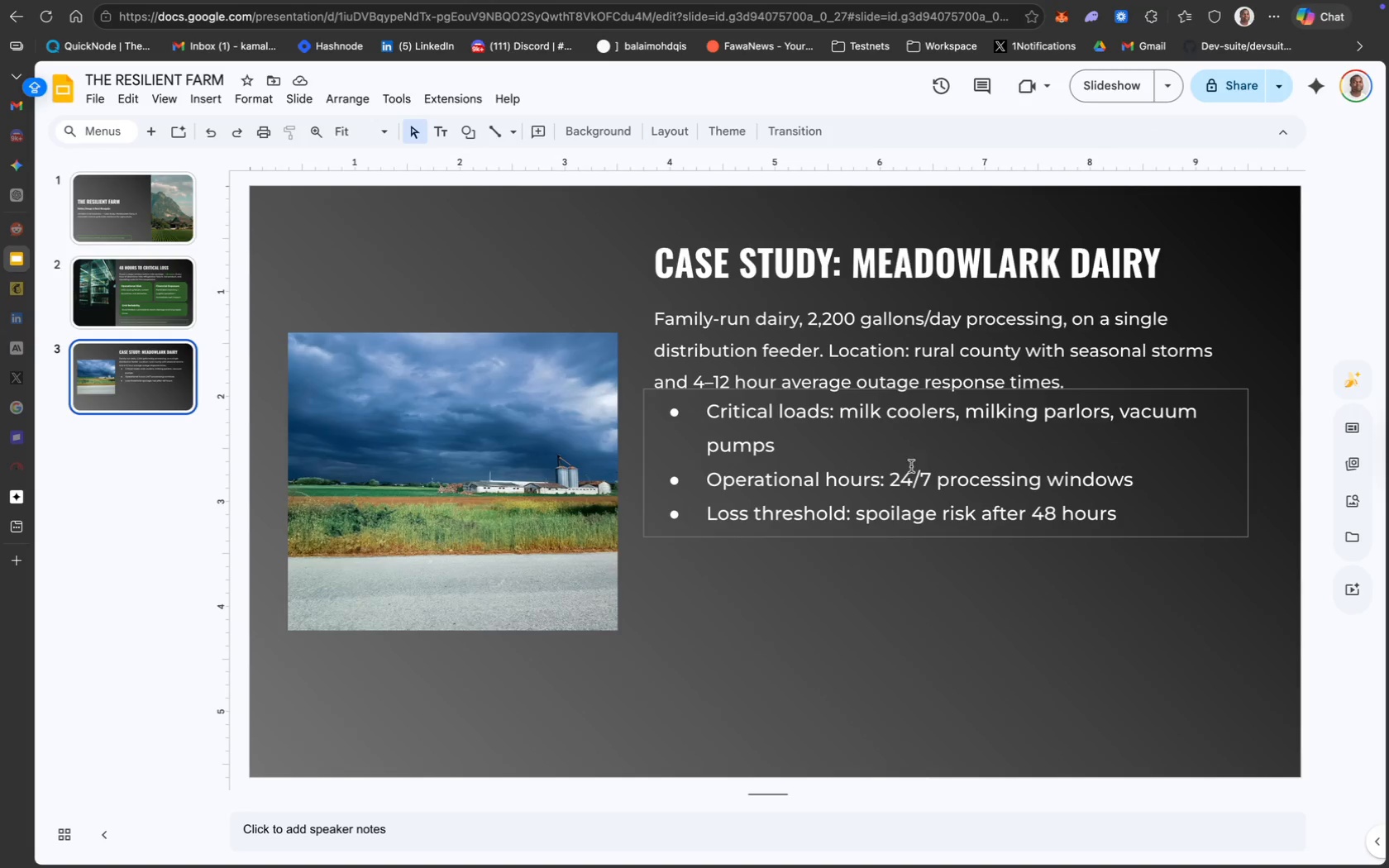 
left_click([926, 532])
 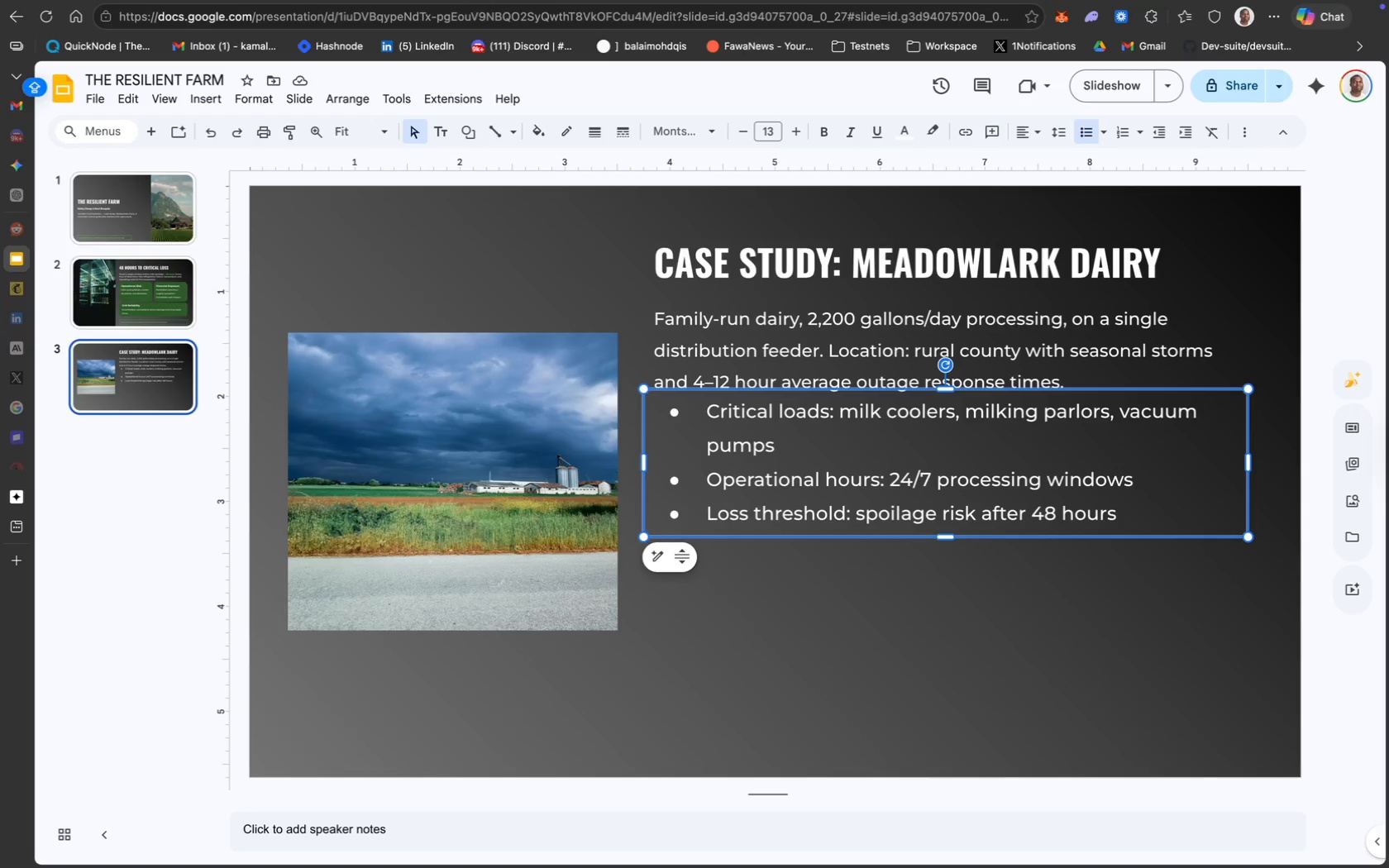 
key(ArrowDown)
 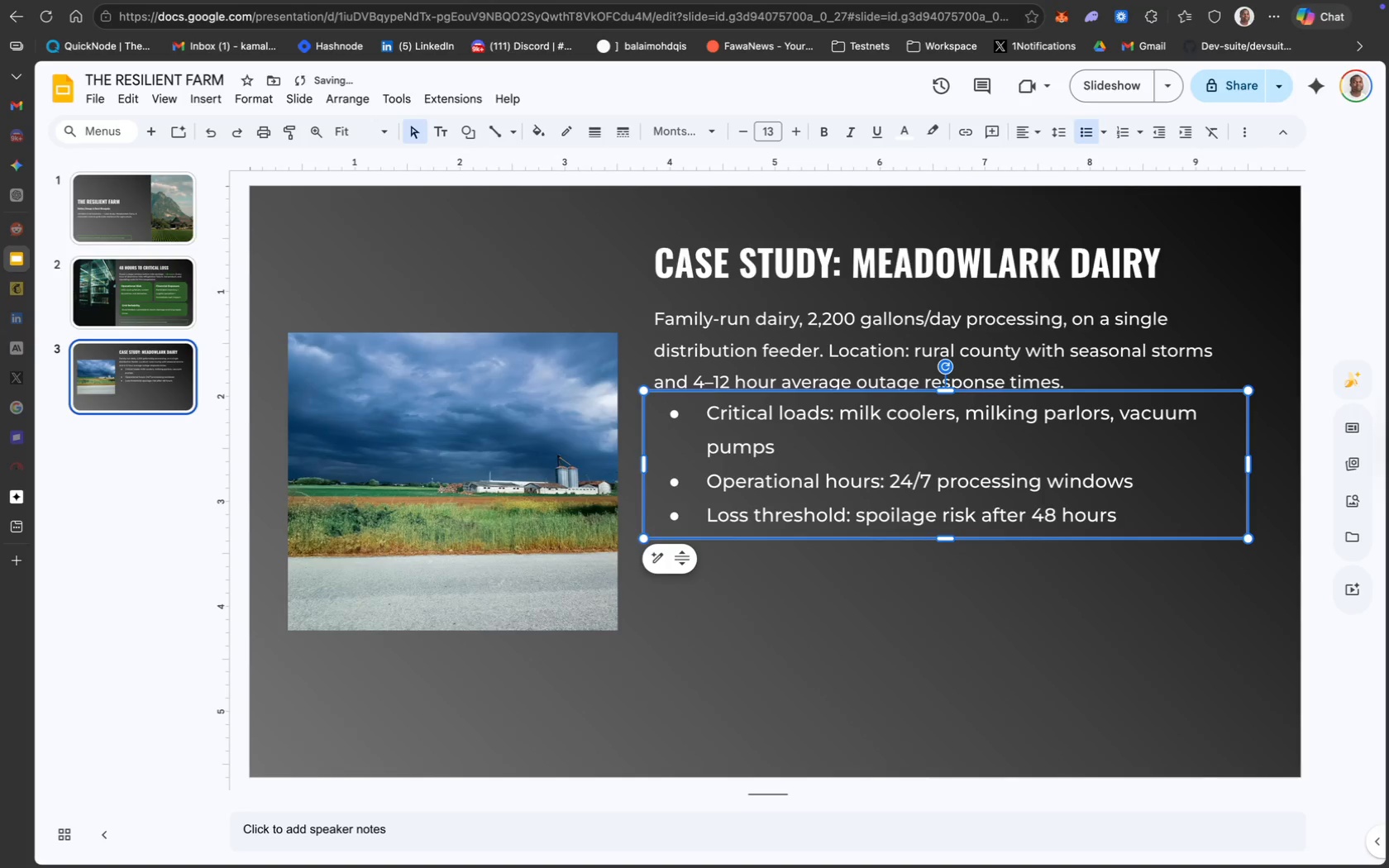 
key(ArrowDown)
 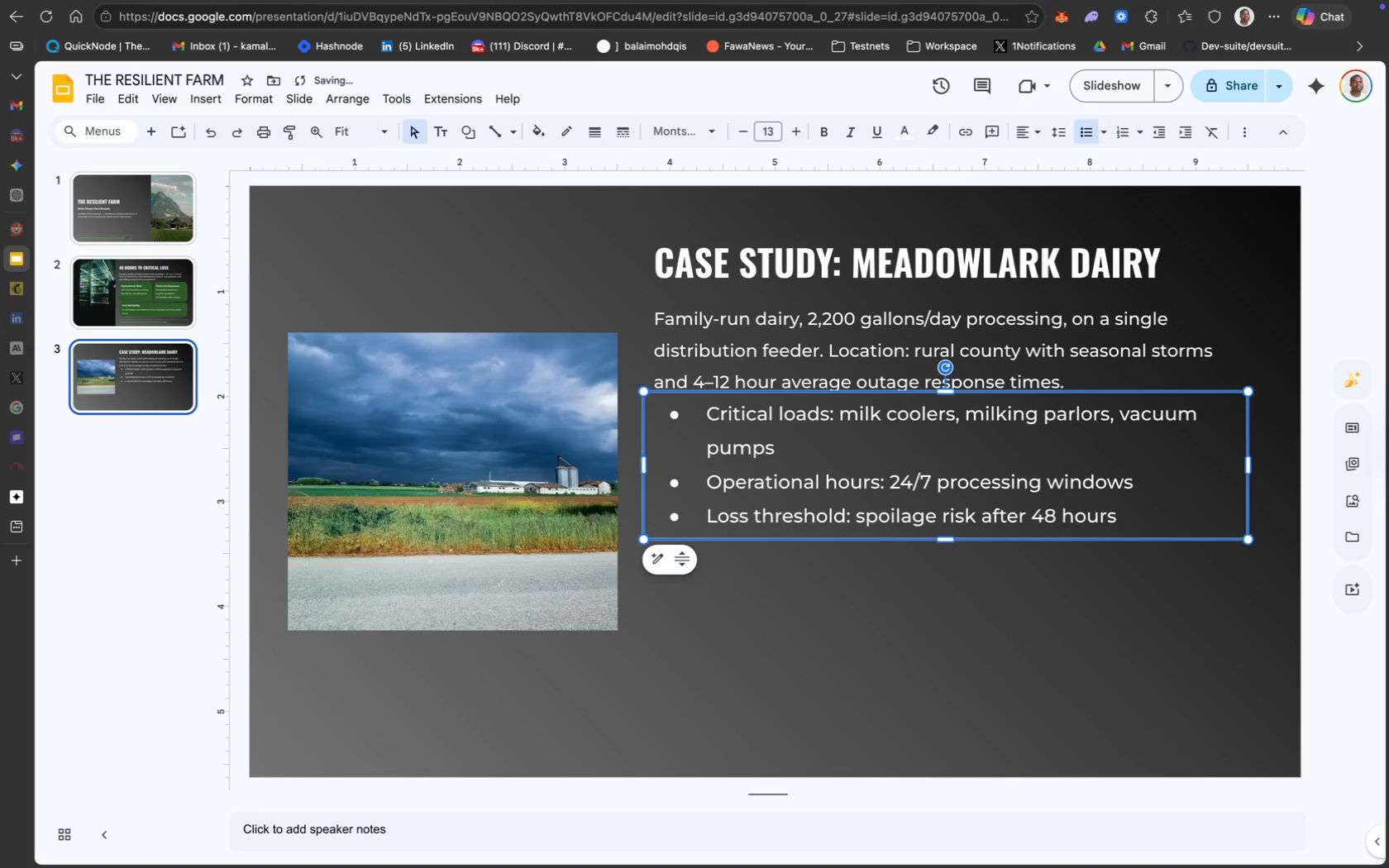 
key(ArrowDown)
 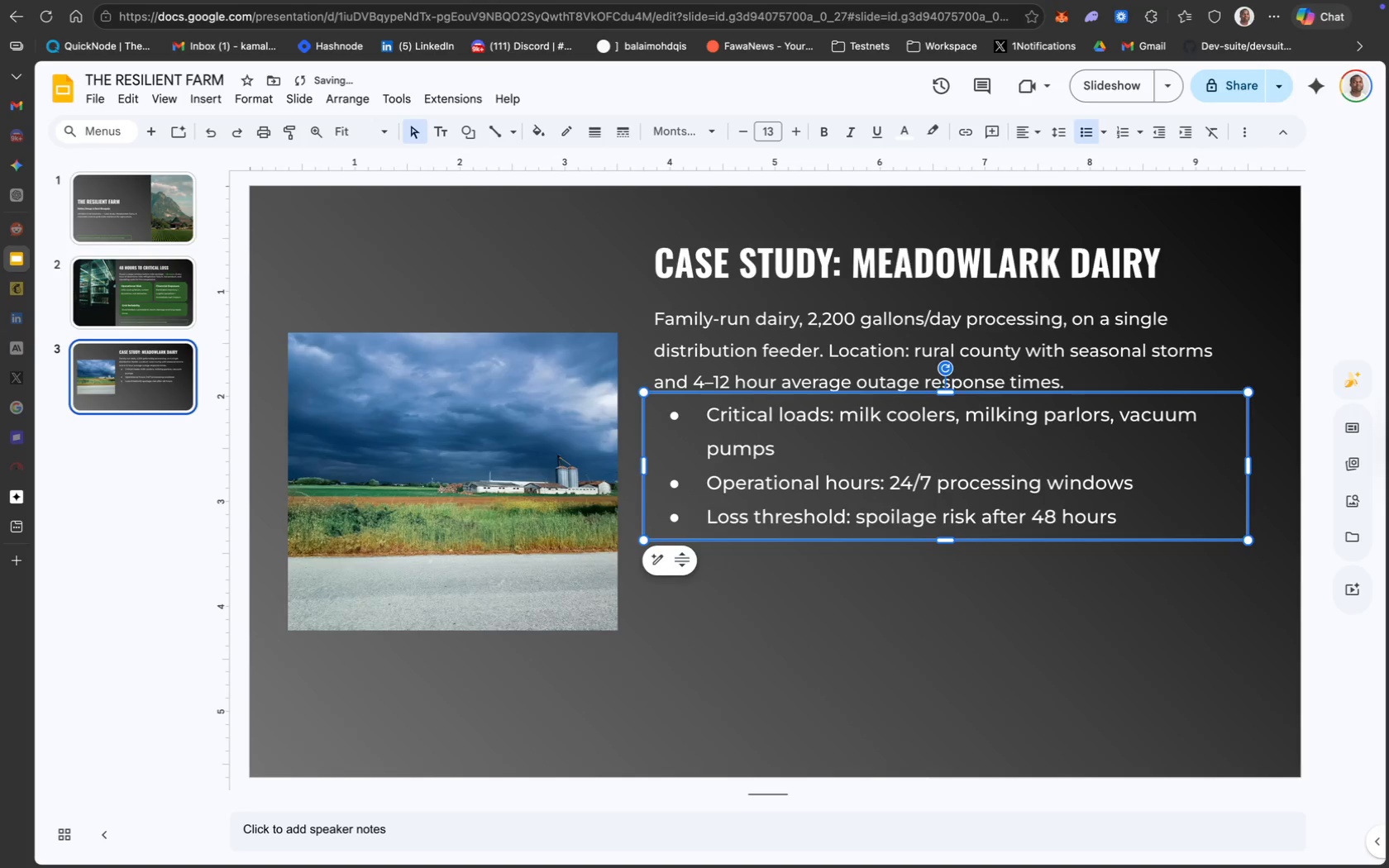 
key(ArrowDown)
 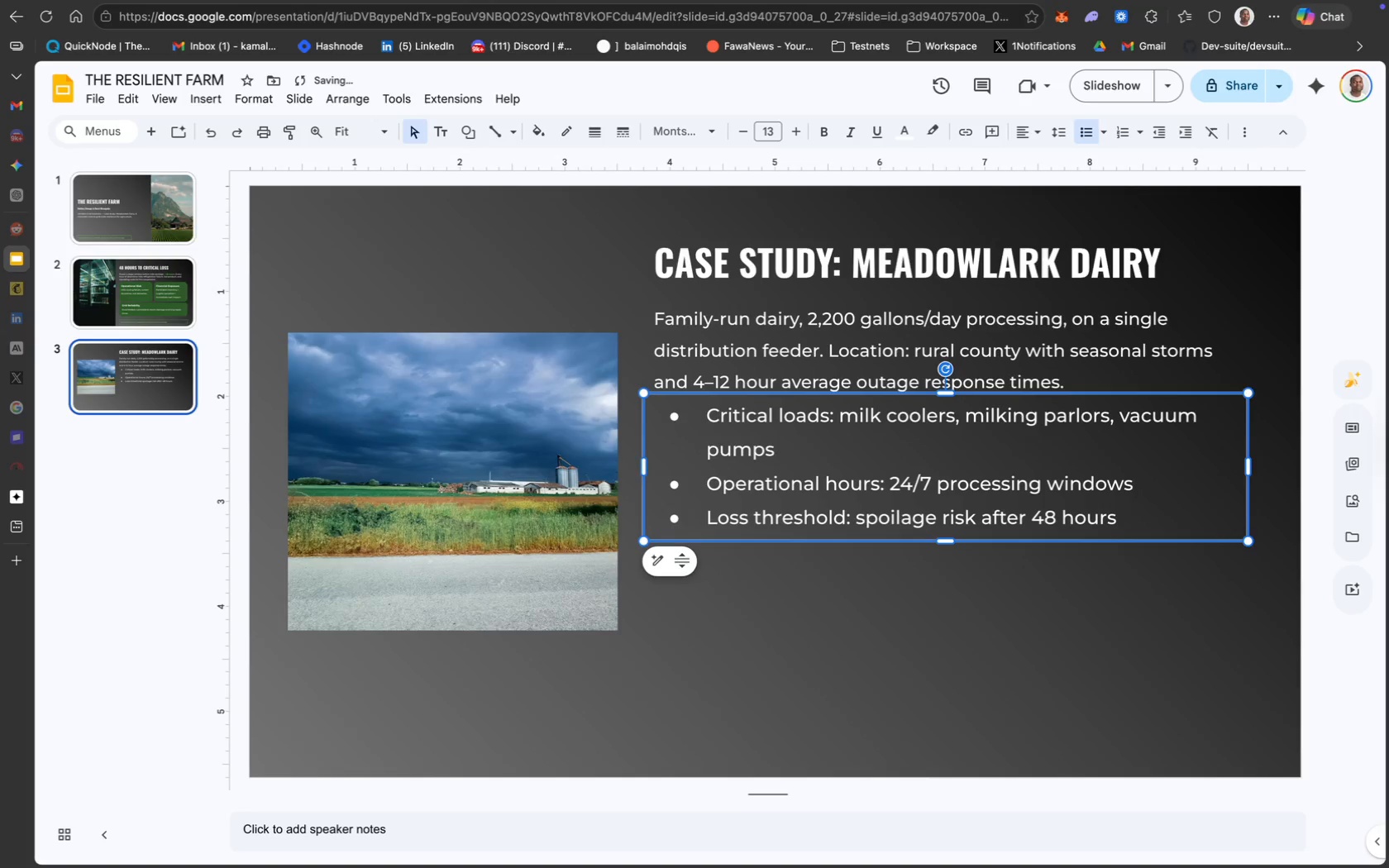 
key(ArrowDown)
 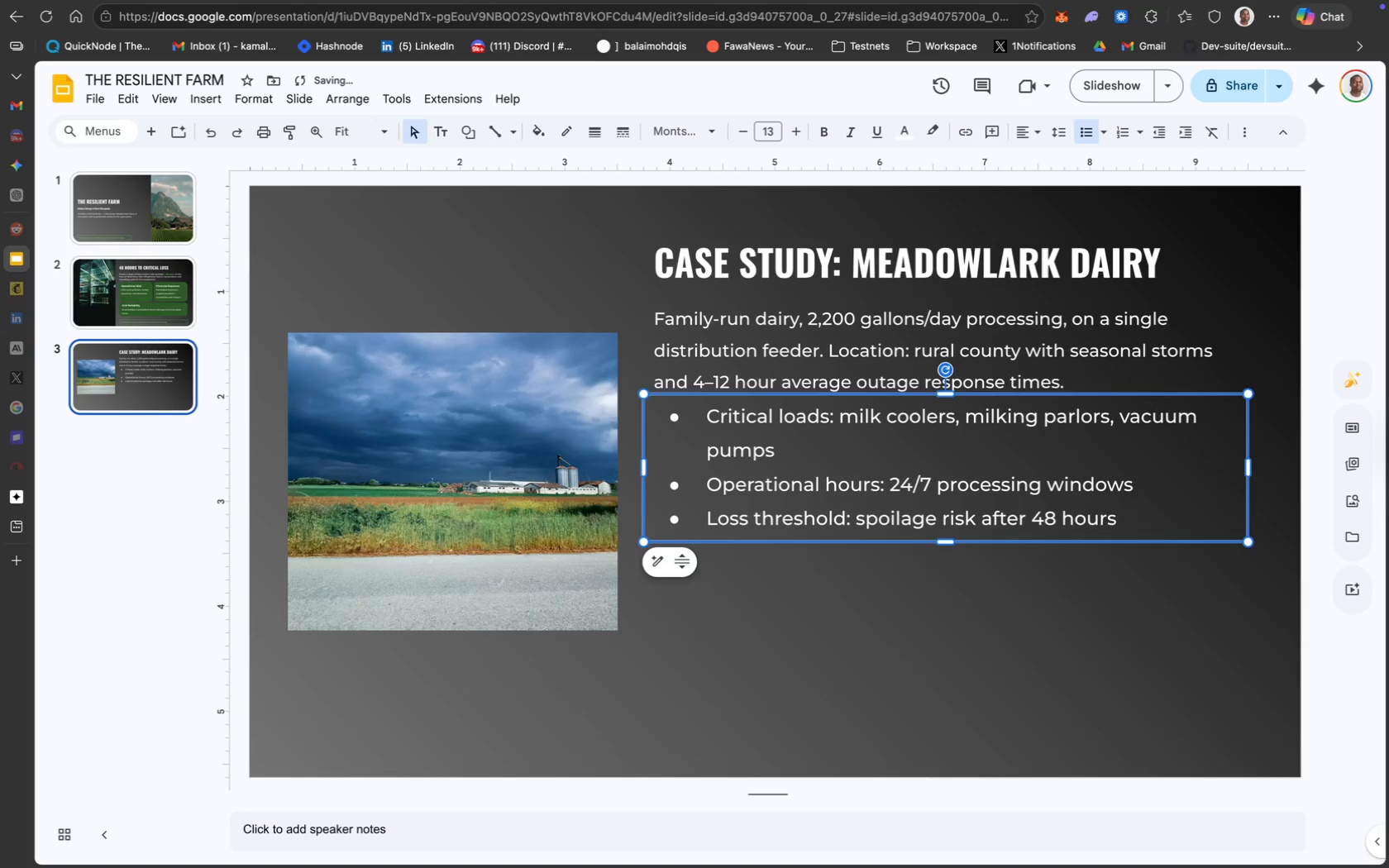 
key(ArrowDown)
 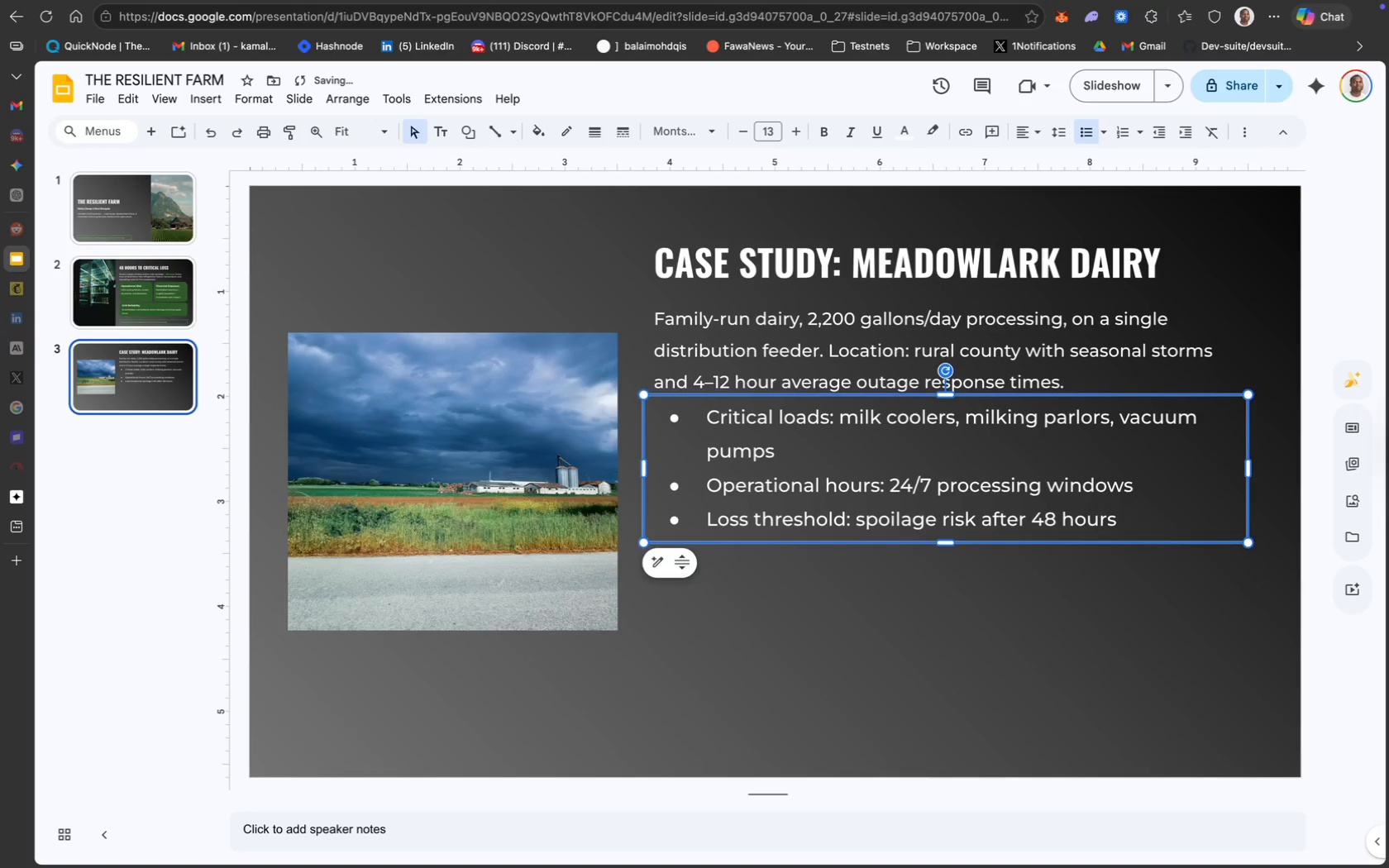 
key(ArrowDown)
 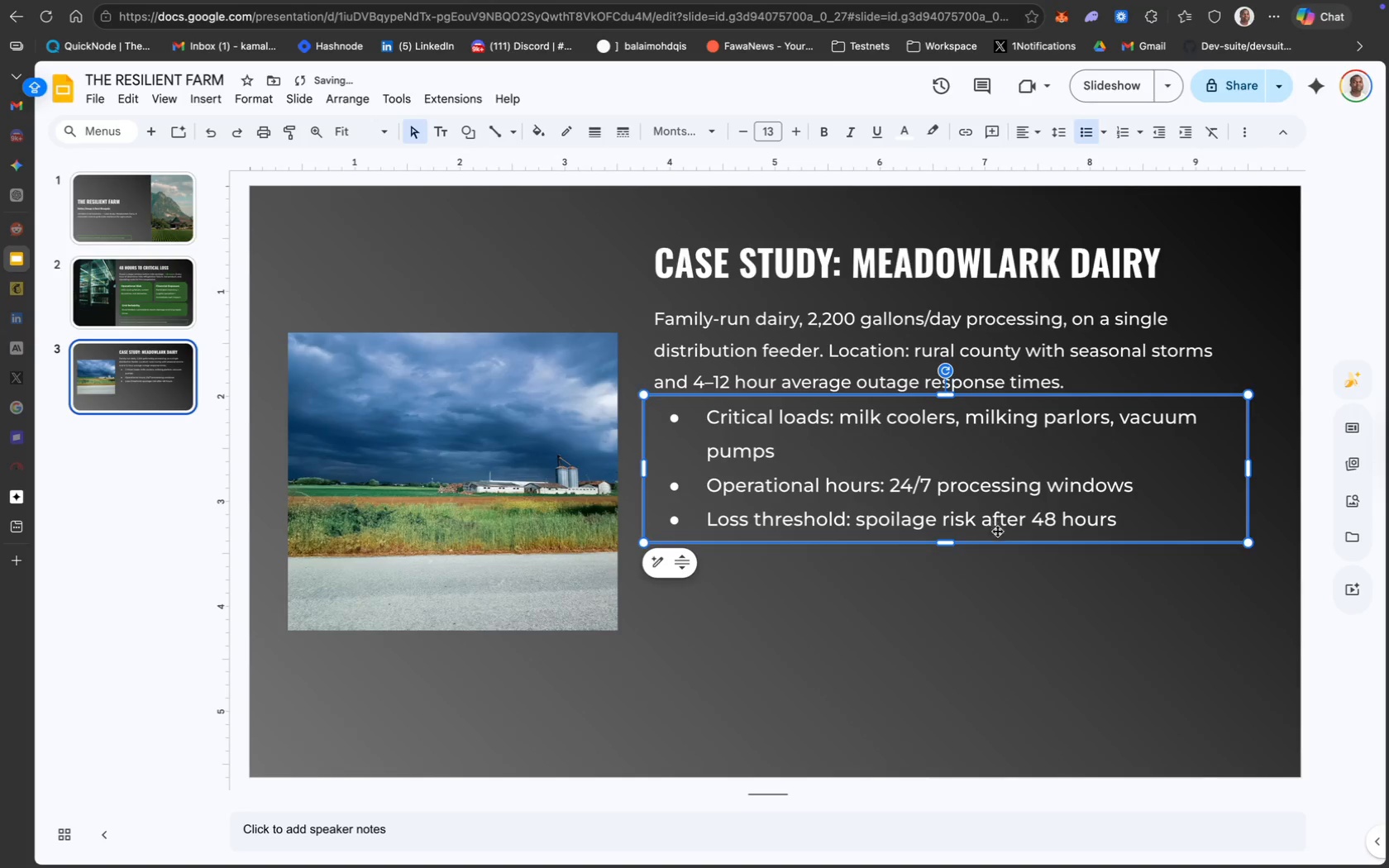 
left_click_drag(start_coordinate=[1005, 537], to_coordinate=[987, 537])
 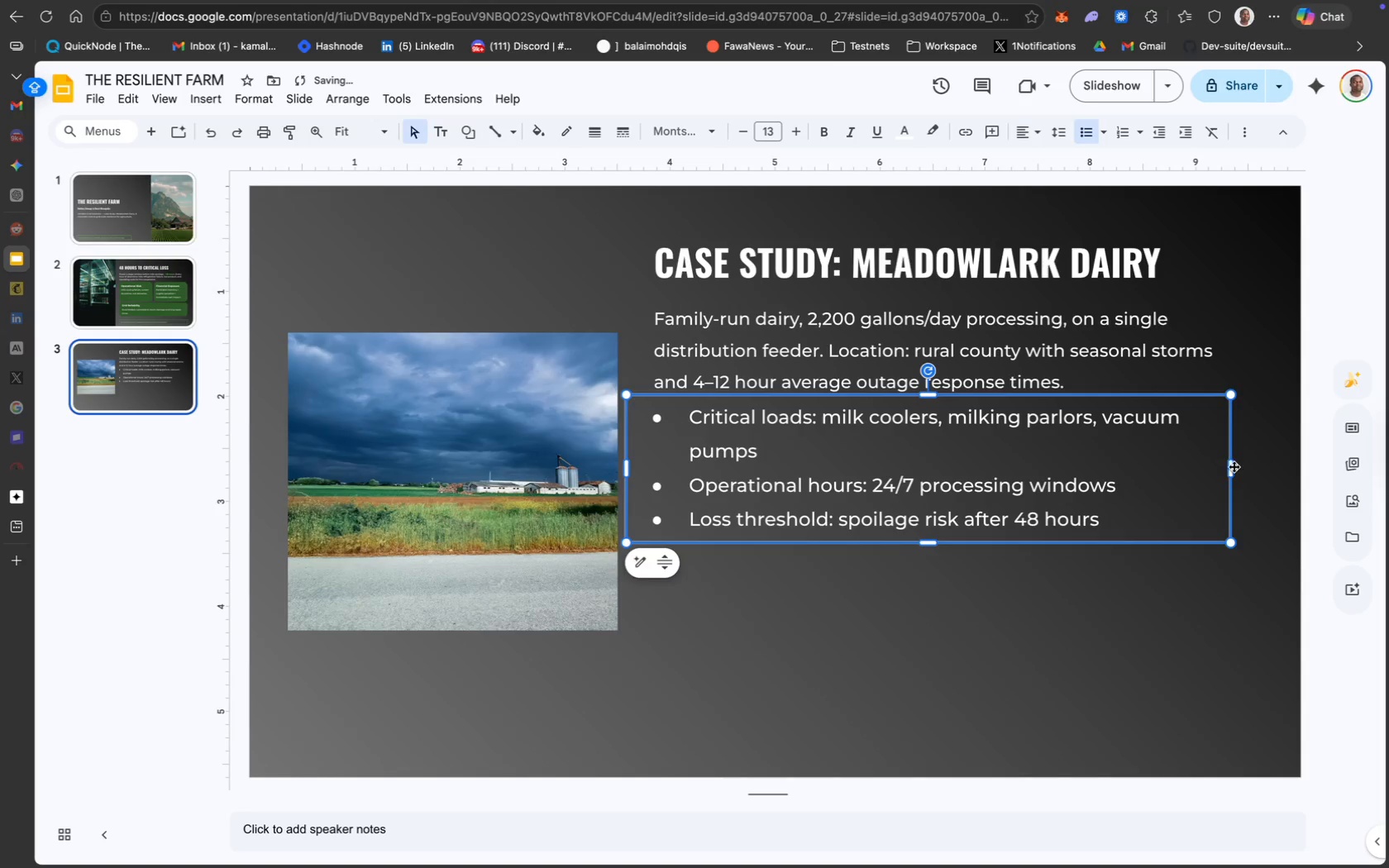 
left_click_drag(start_coordinate=[1229, 467], to_coordinate=[1245, 468])
 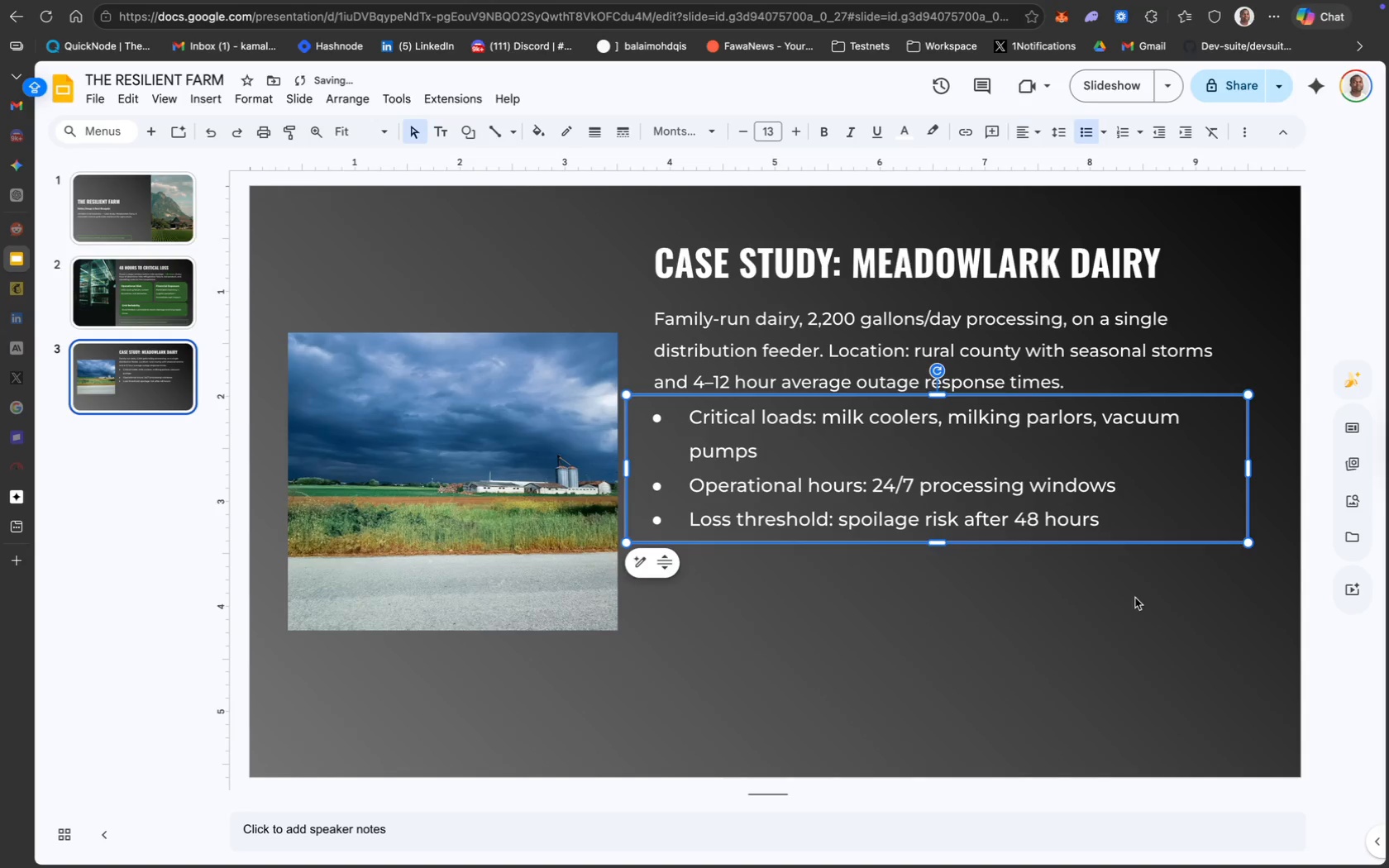 
left_click([1134, 599])
 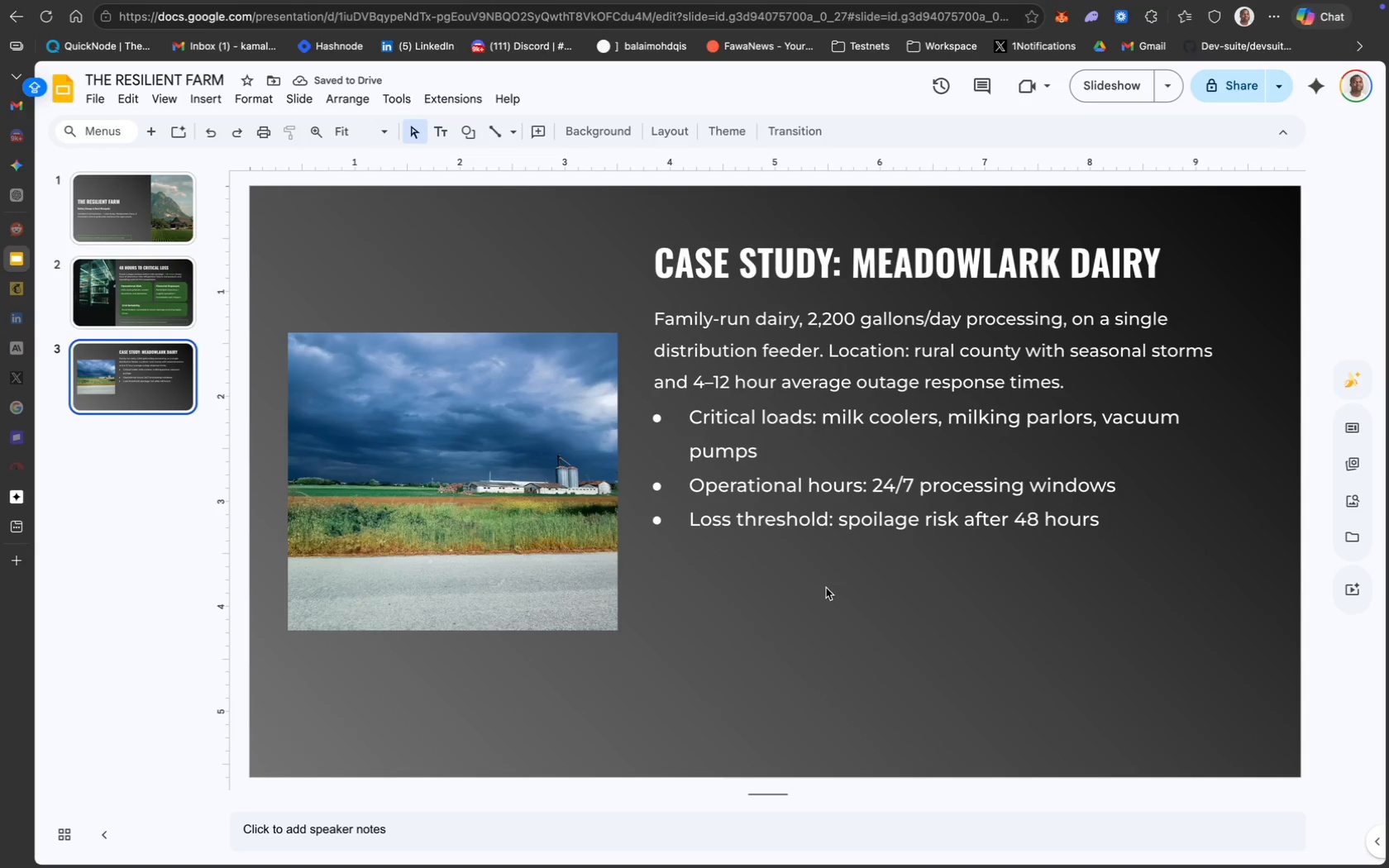 
wait(8.96)
 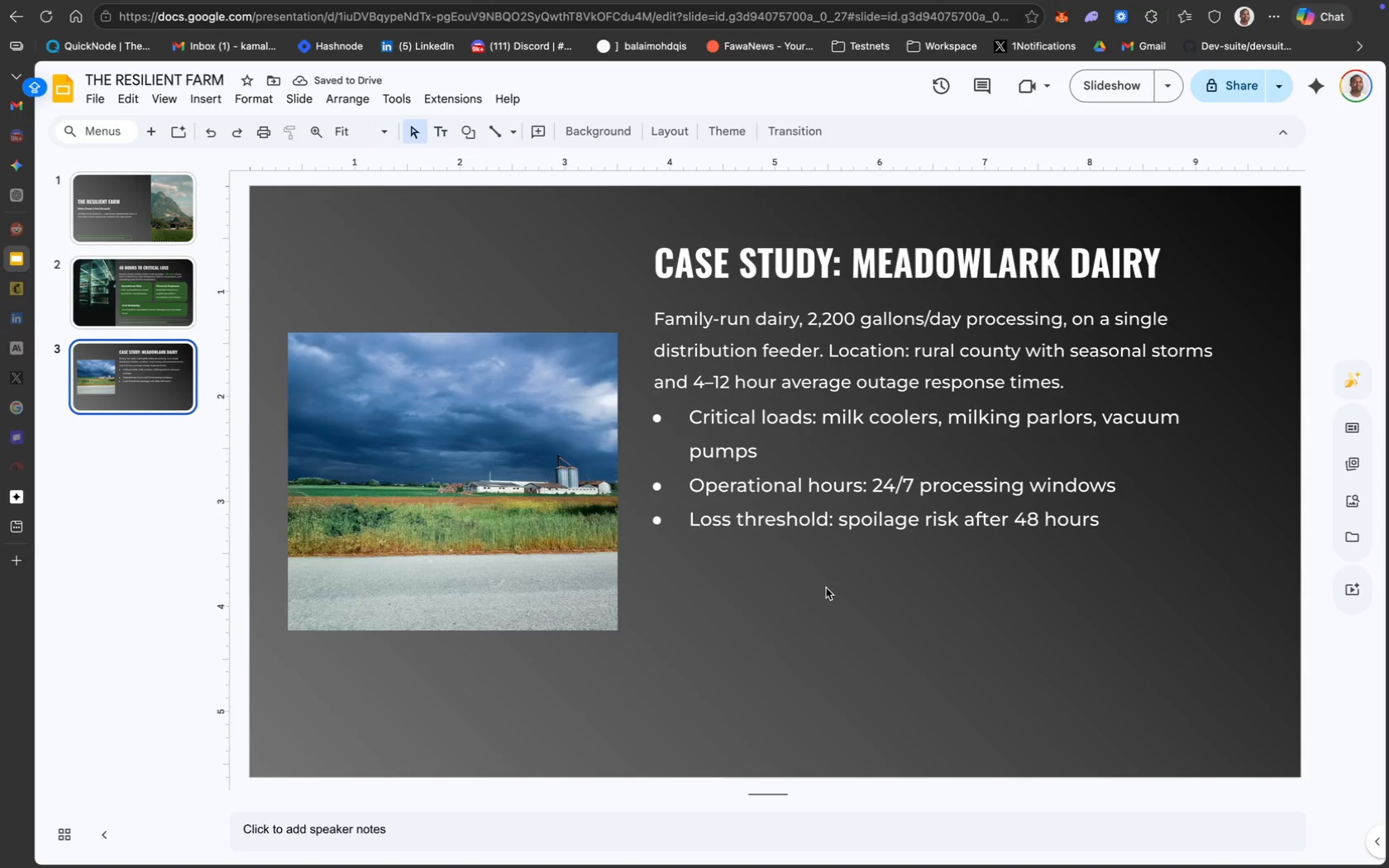 
mouse_move([451, 137])
 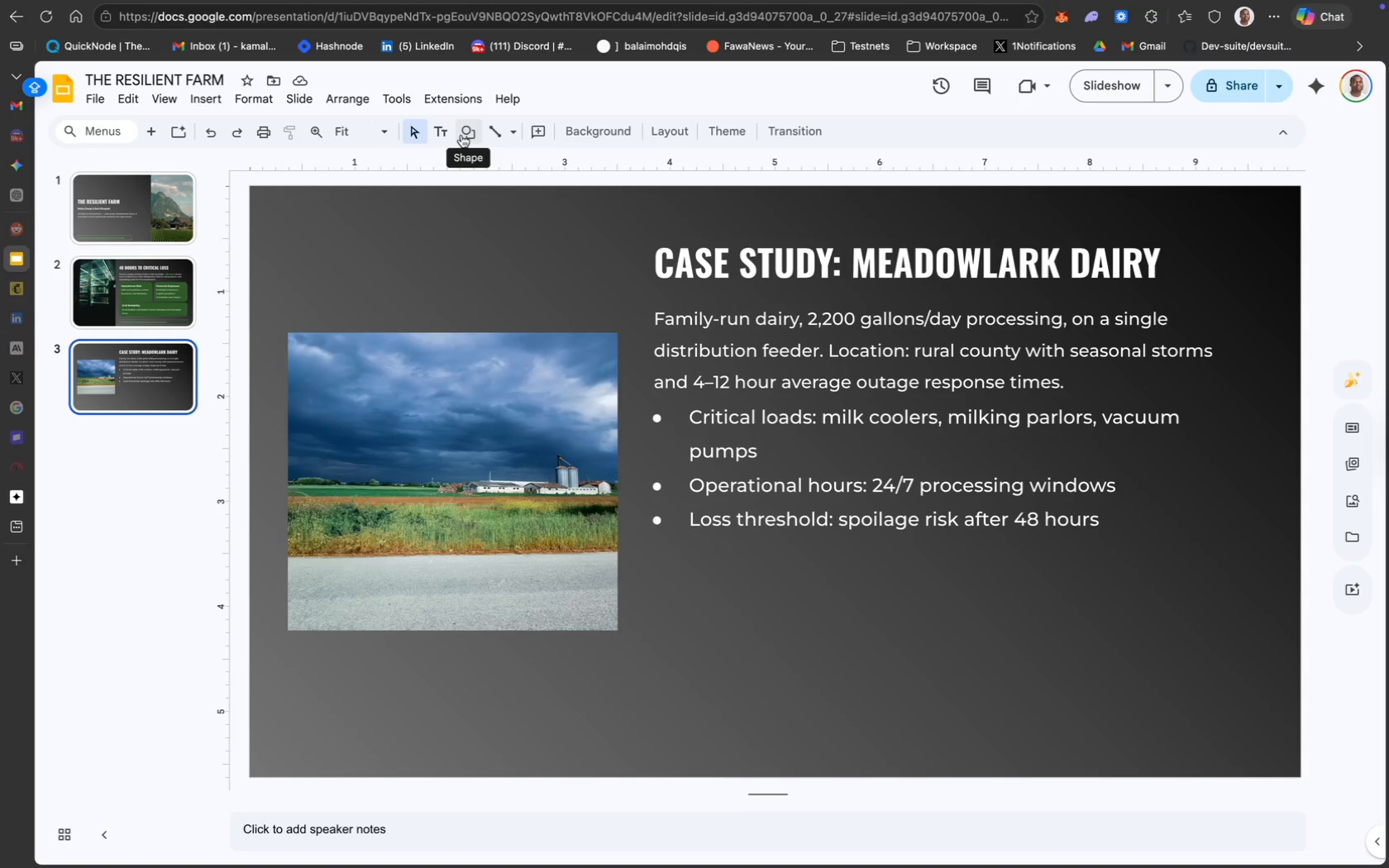 
left_click([461, 135])
 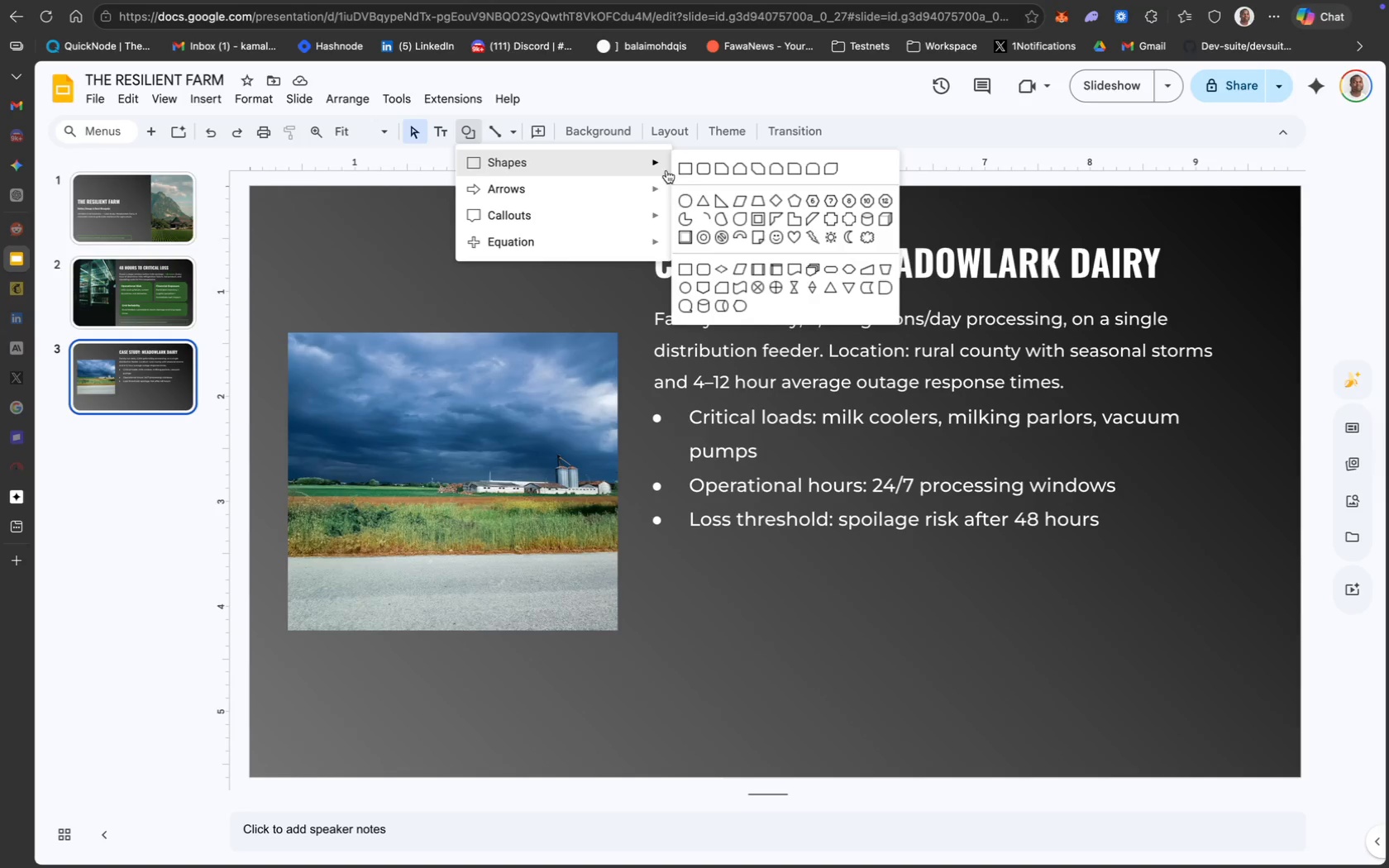 
left_click([701, 172])
 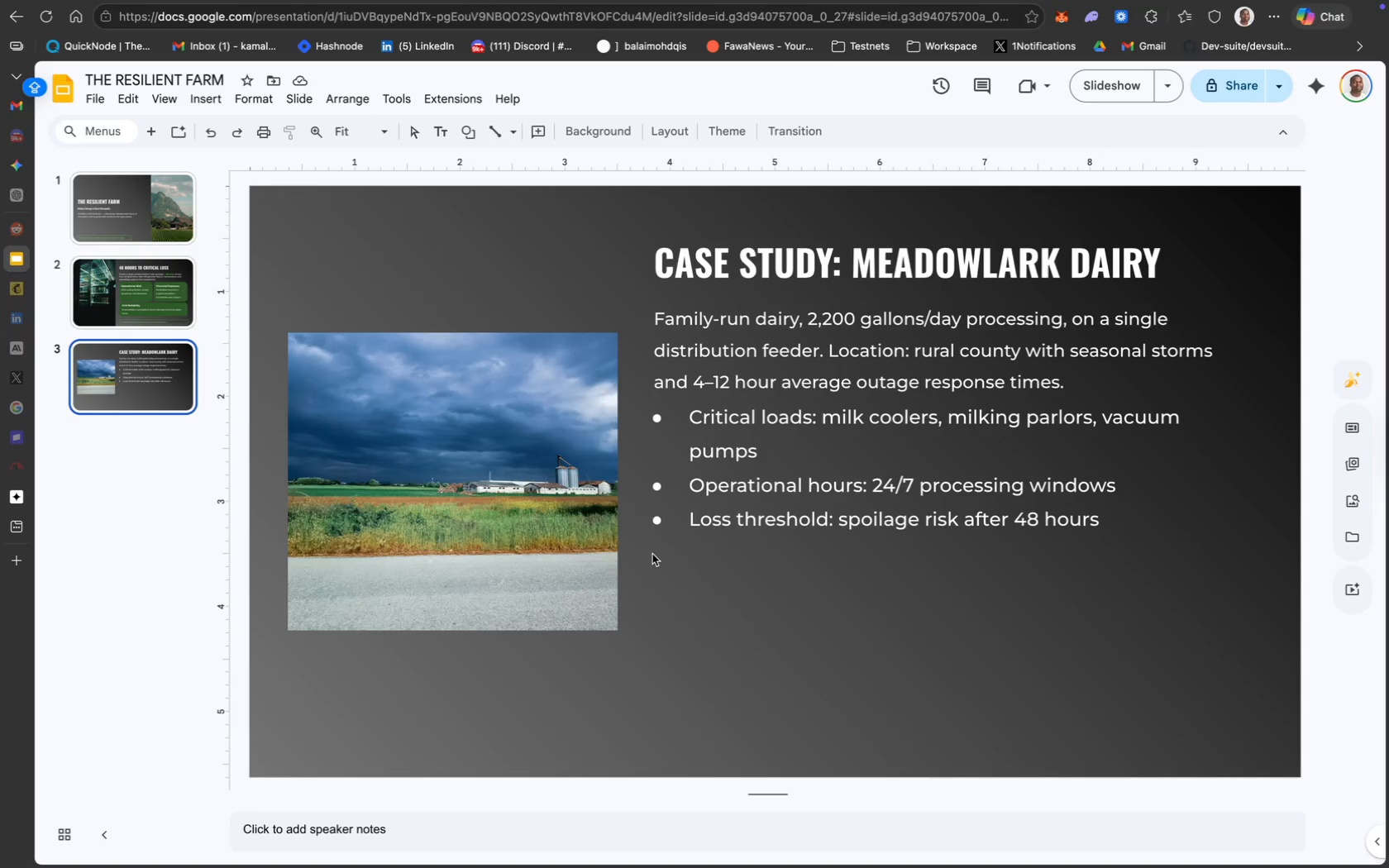 
left_click_drag(start_coordinate=[654, 548], to_coordinate=[1246, 665])
 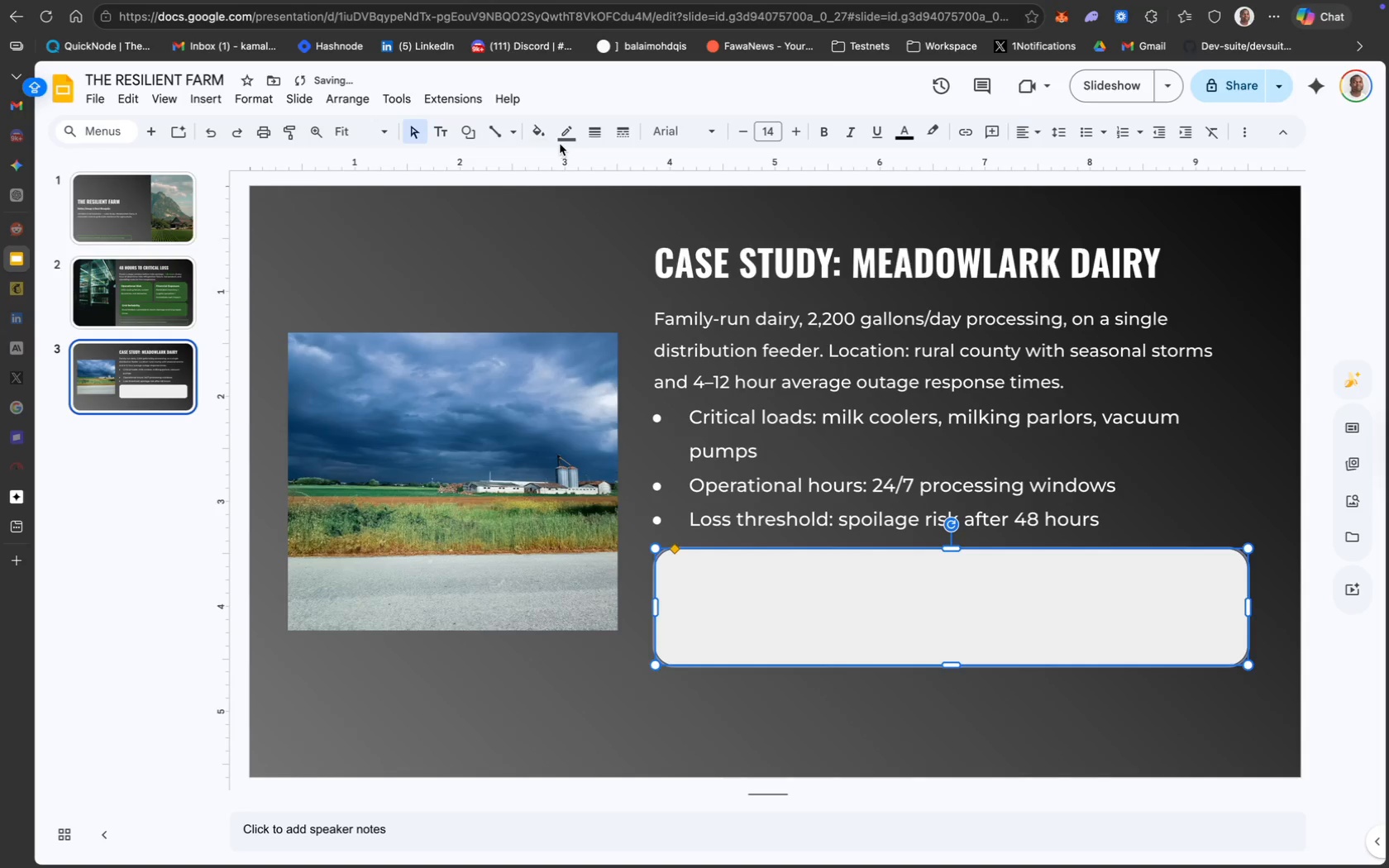 
left_click([545, 139])
 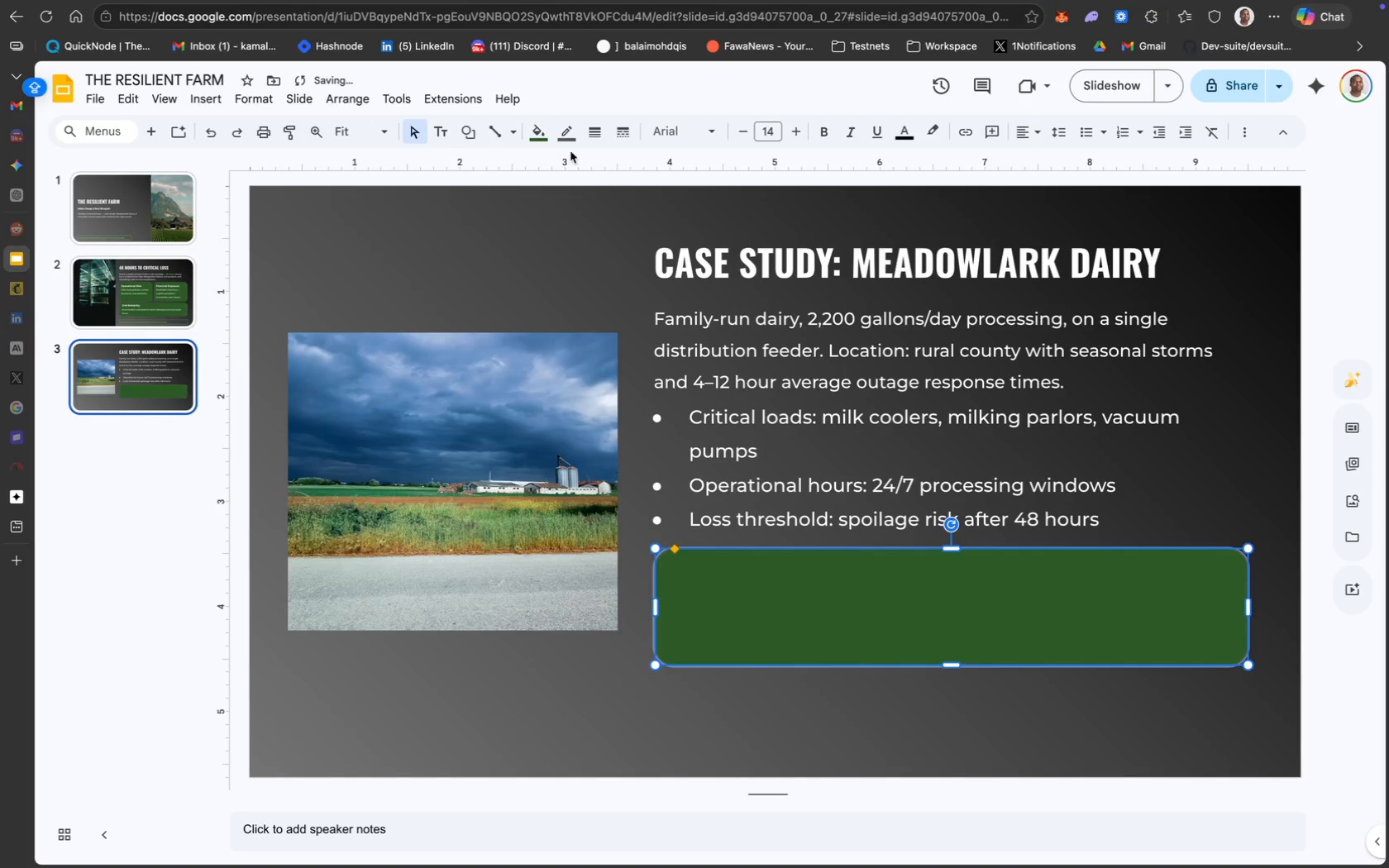 
left_click([566, 138])
 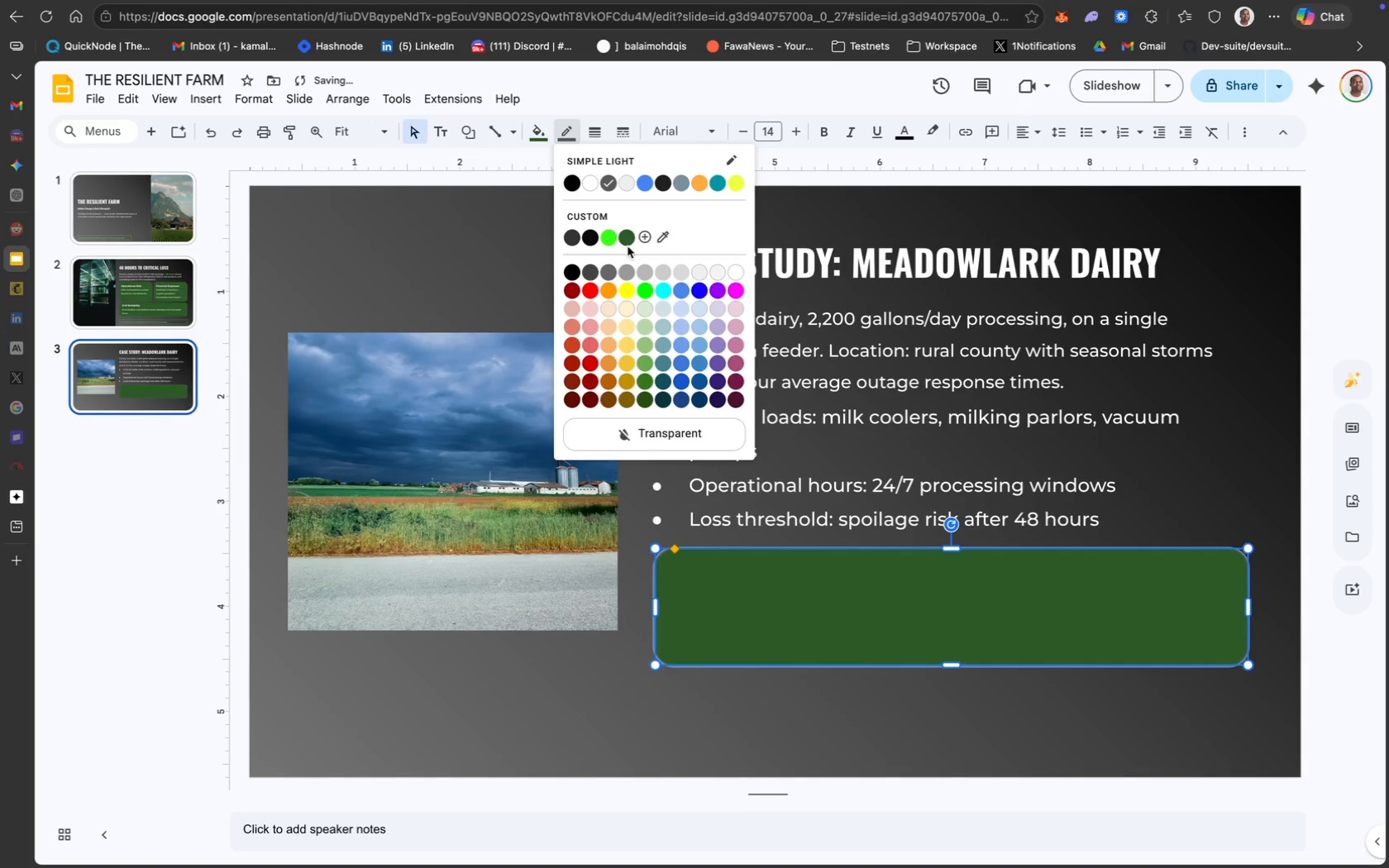 
left_click([626, 241])
 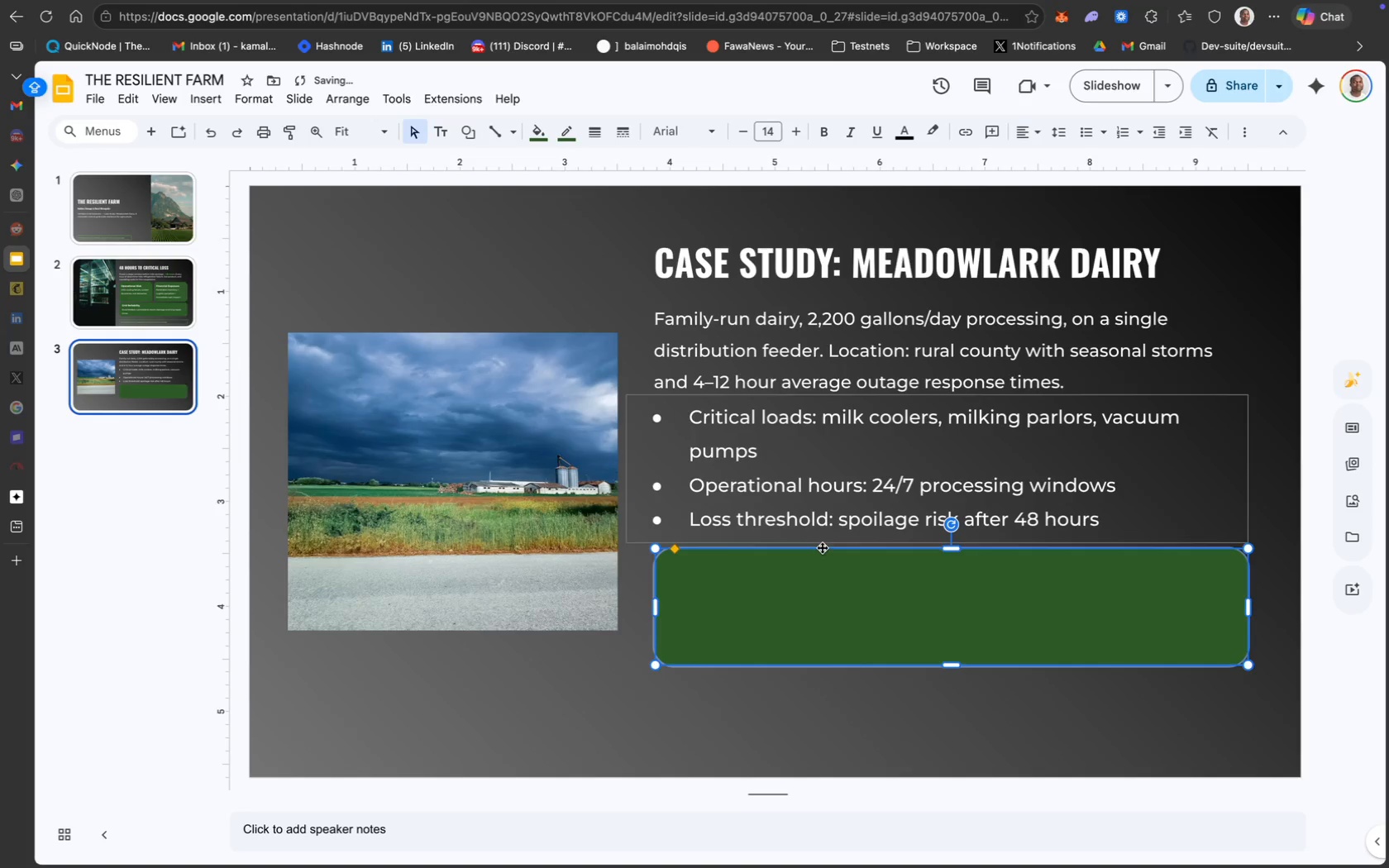 
left_click([859, 663])
 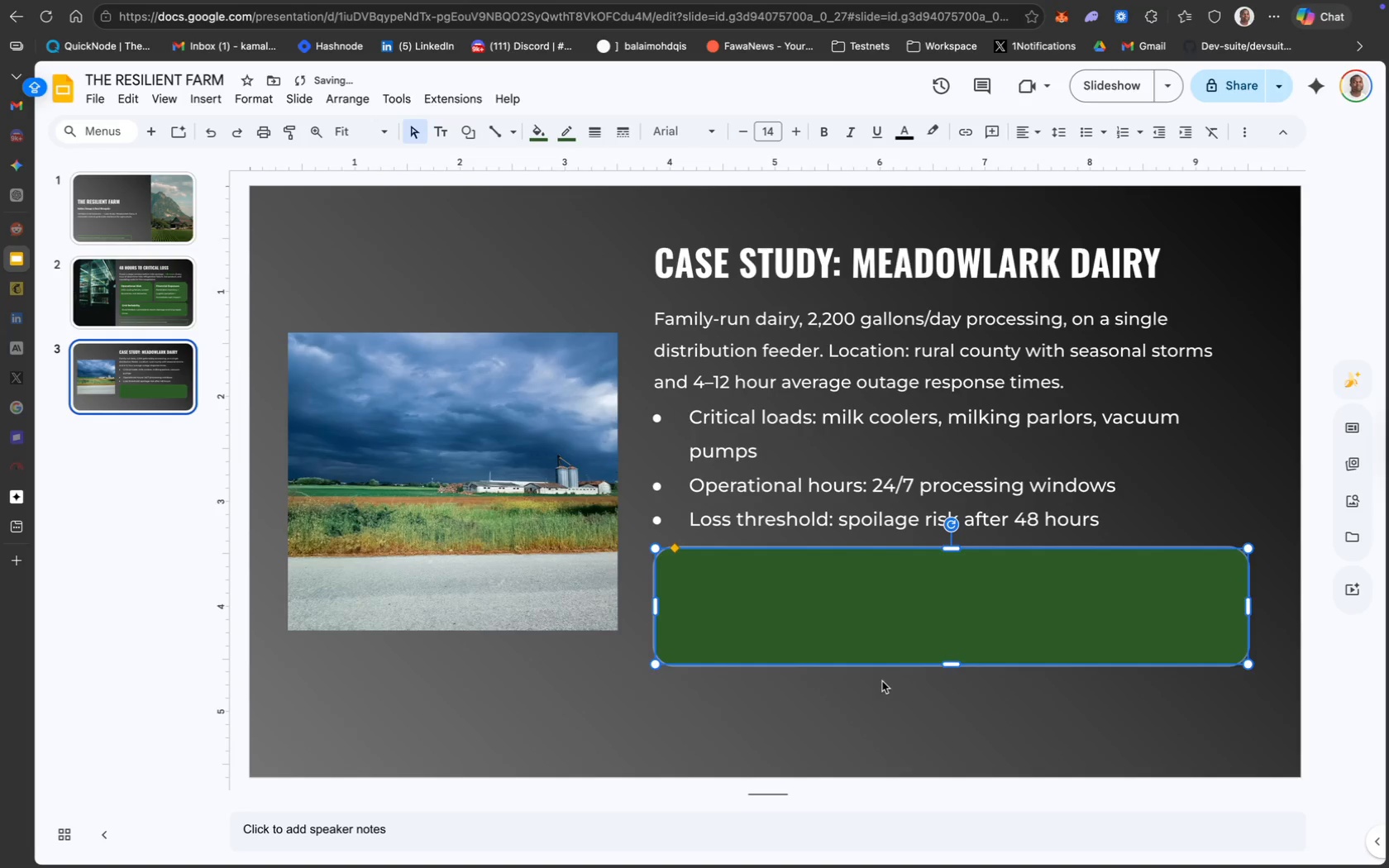 
wait(9.65)
 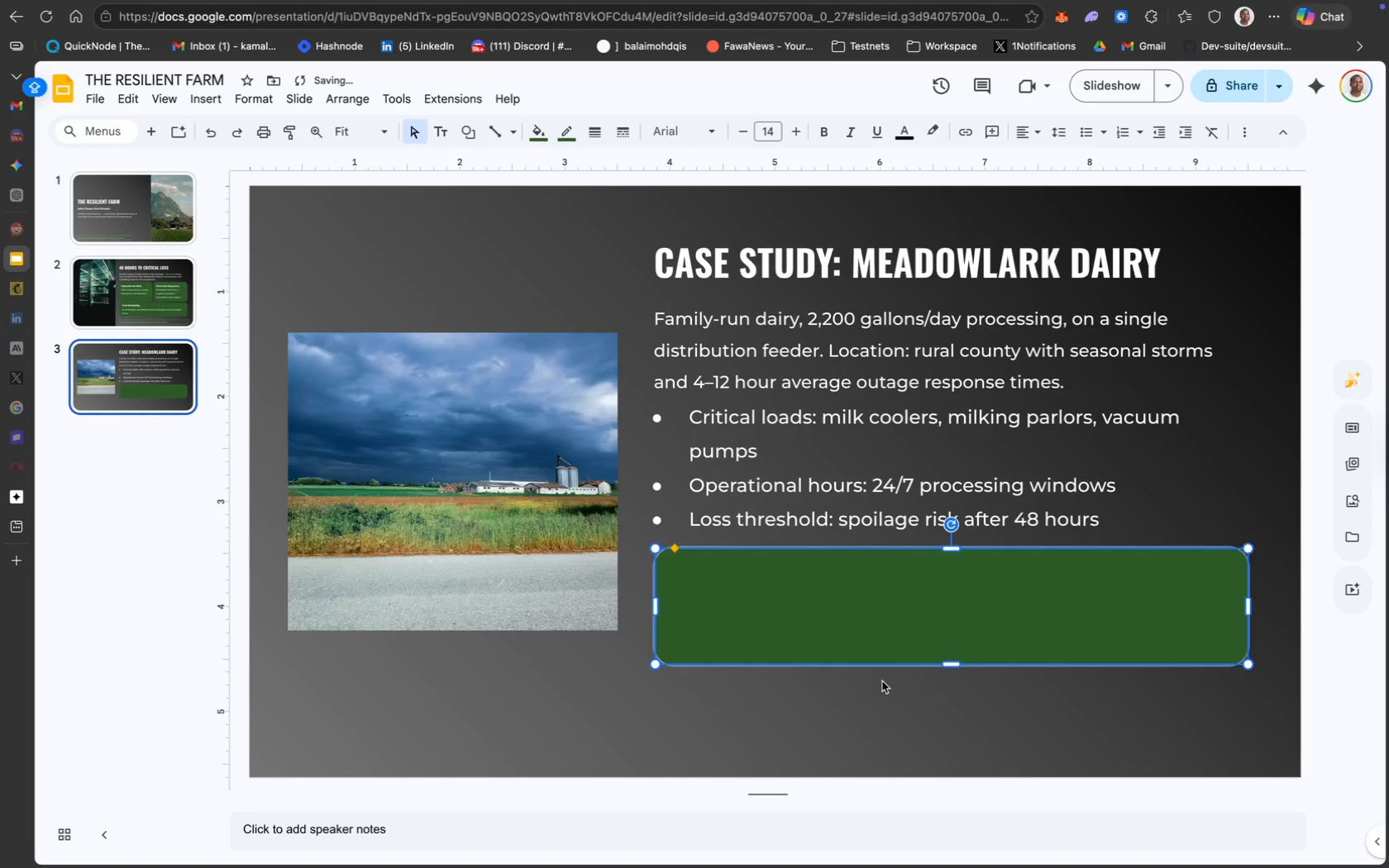 
left_click_drag(start_coordinate=[955, 665], to_coordinate=[953, 656])
 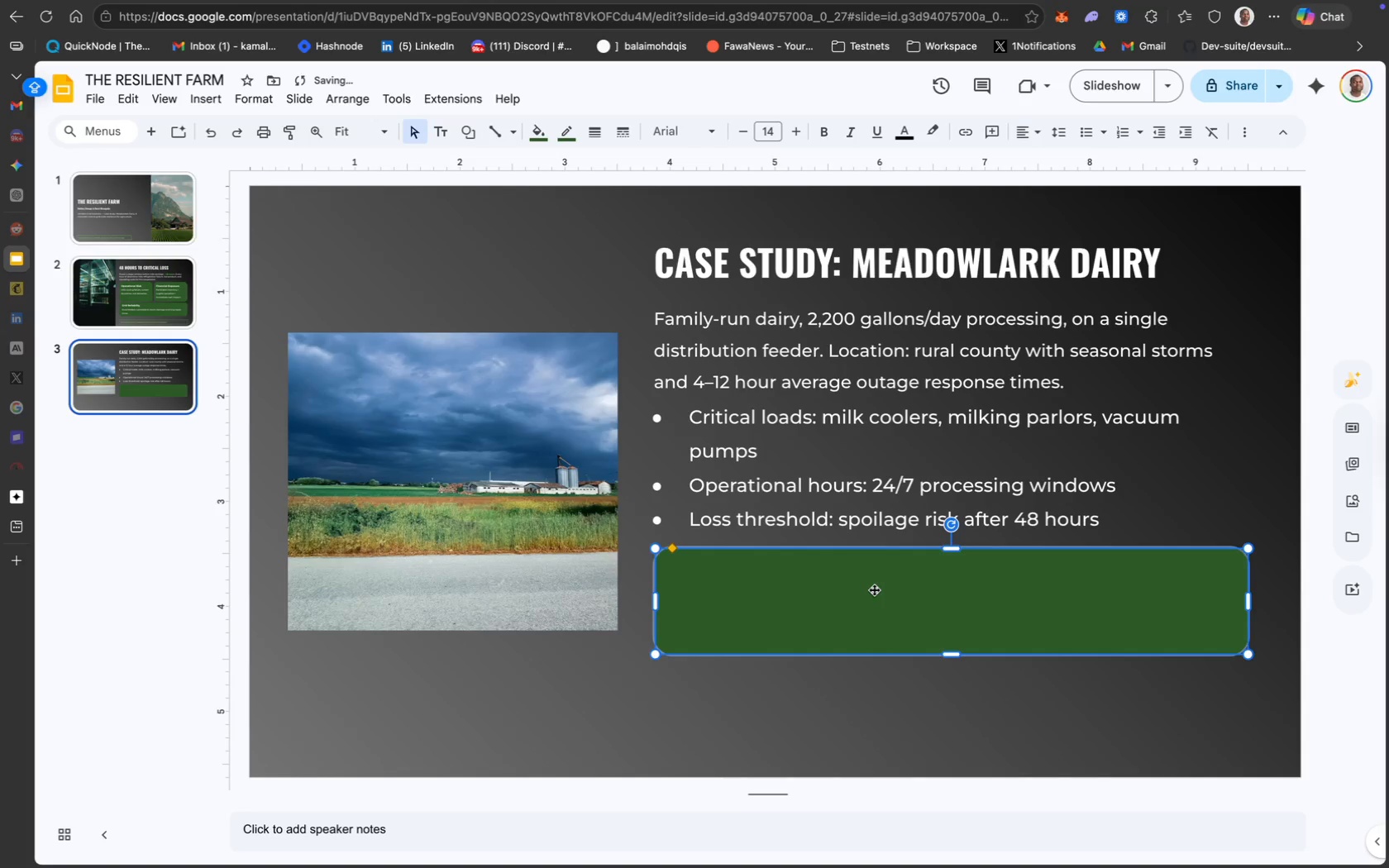 
left_click([874, 589])
 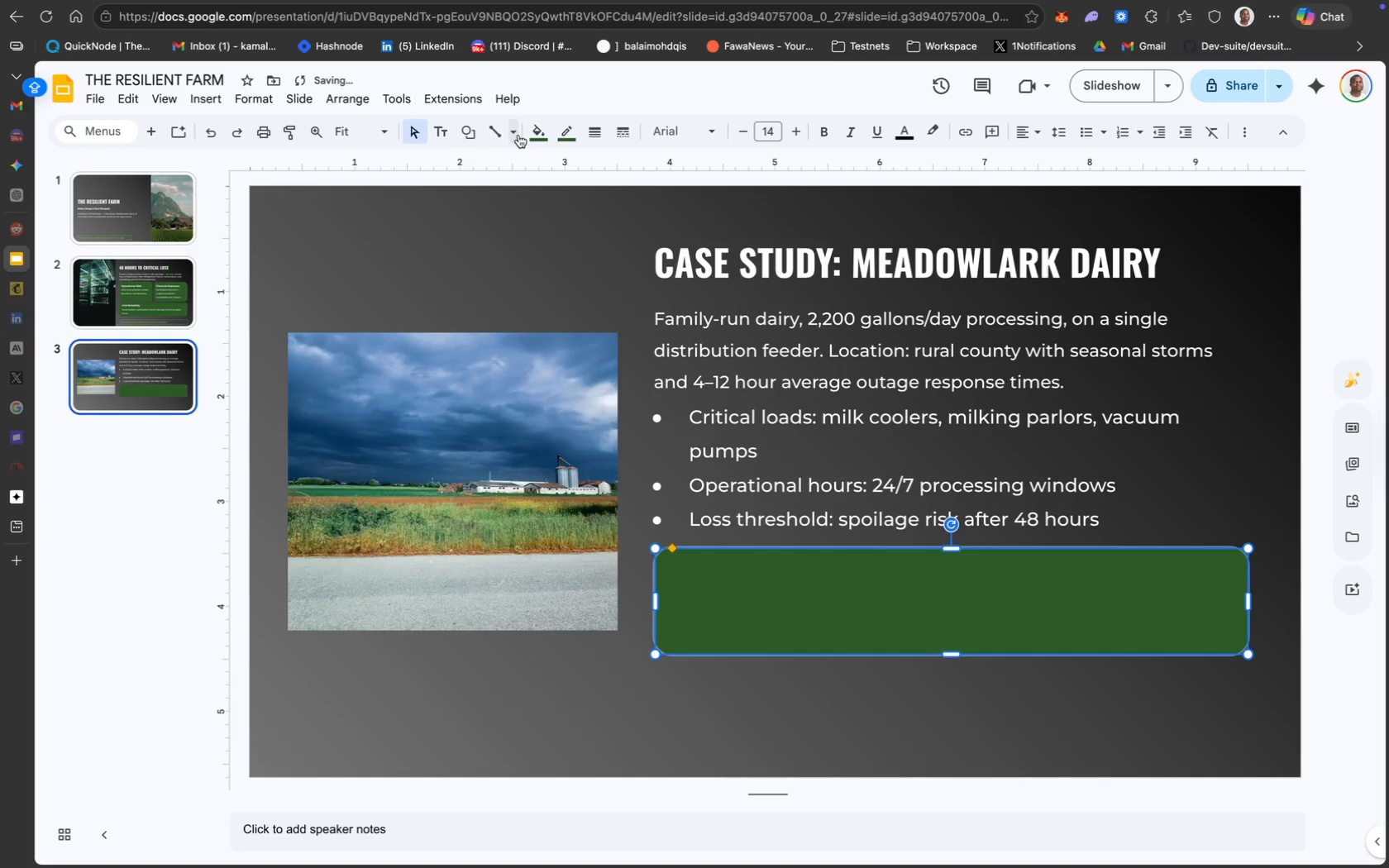 
left_click([472, 130])
 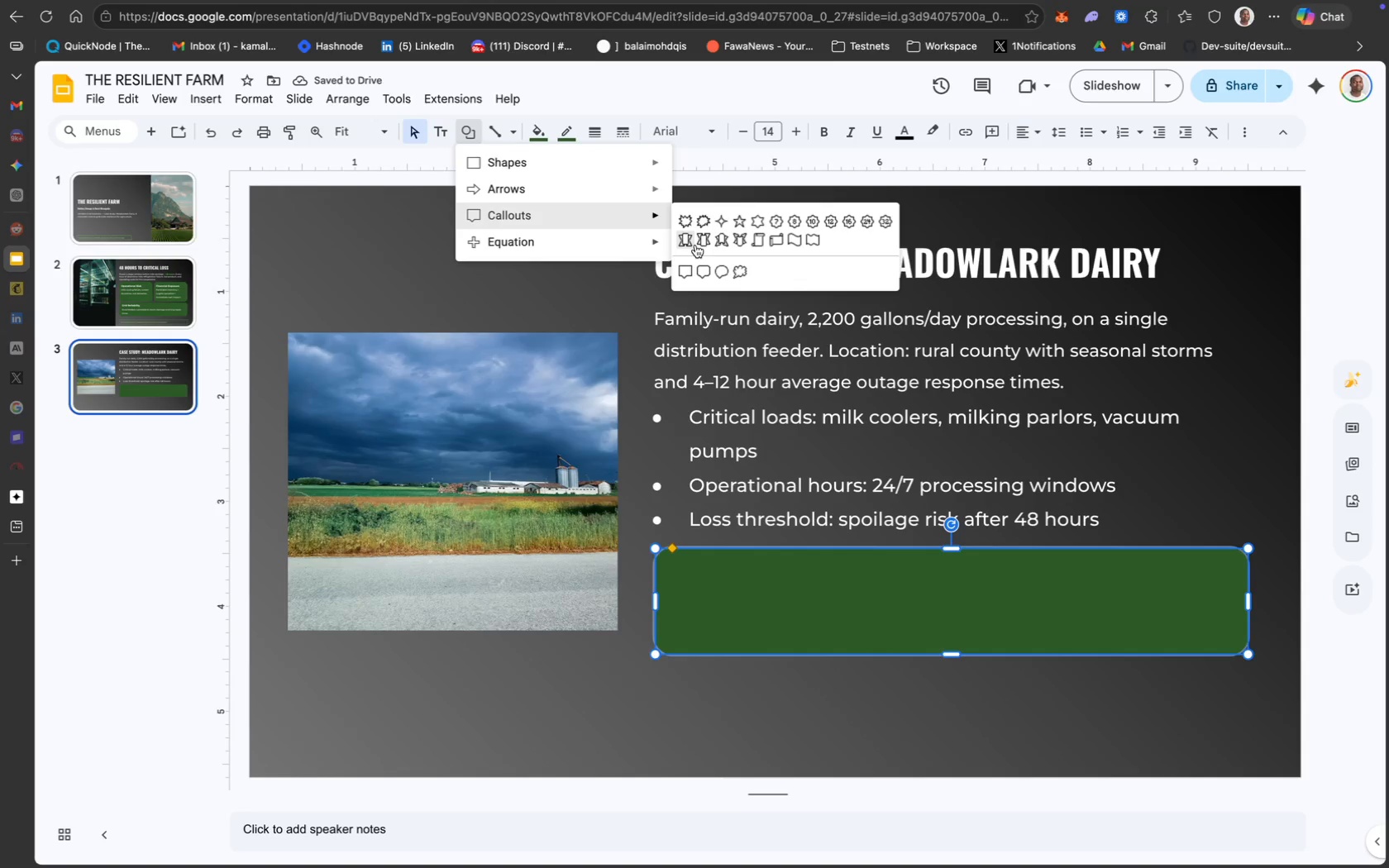 
left_click([704, 276])
 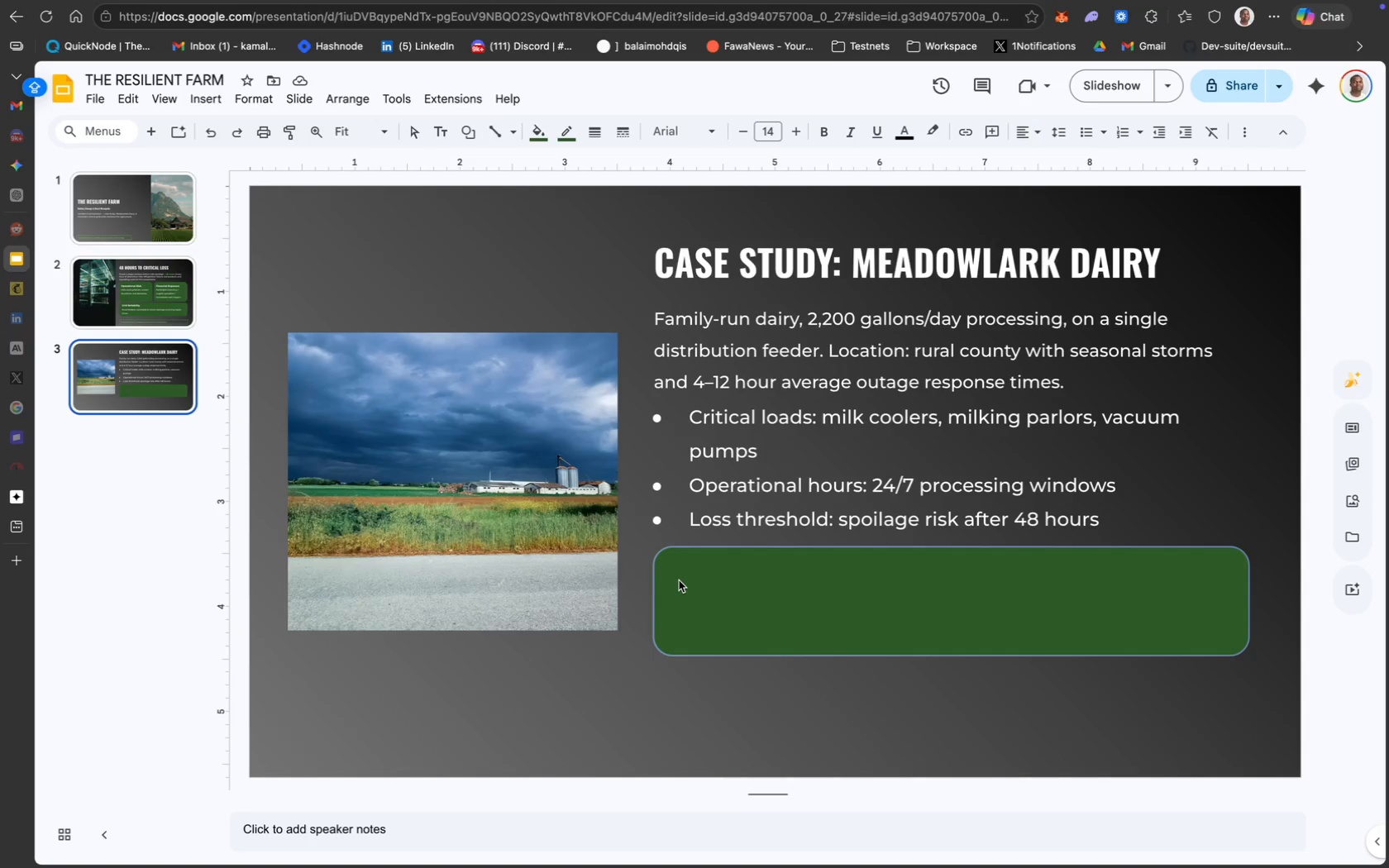 
left_click_drag(start_coordinate=[678, 577], to_coordinate=[714, 611])
 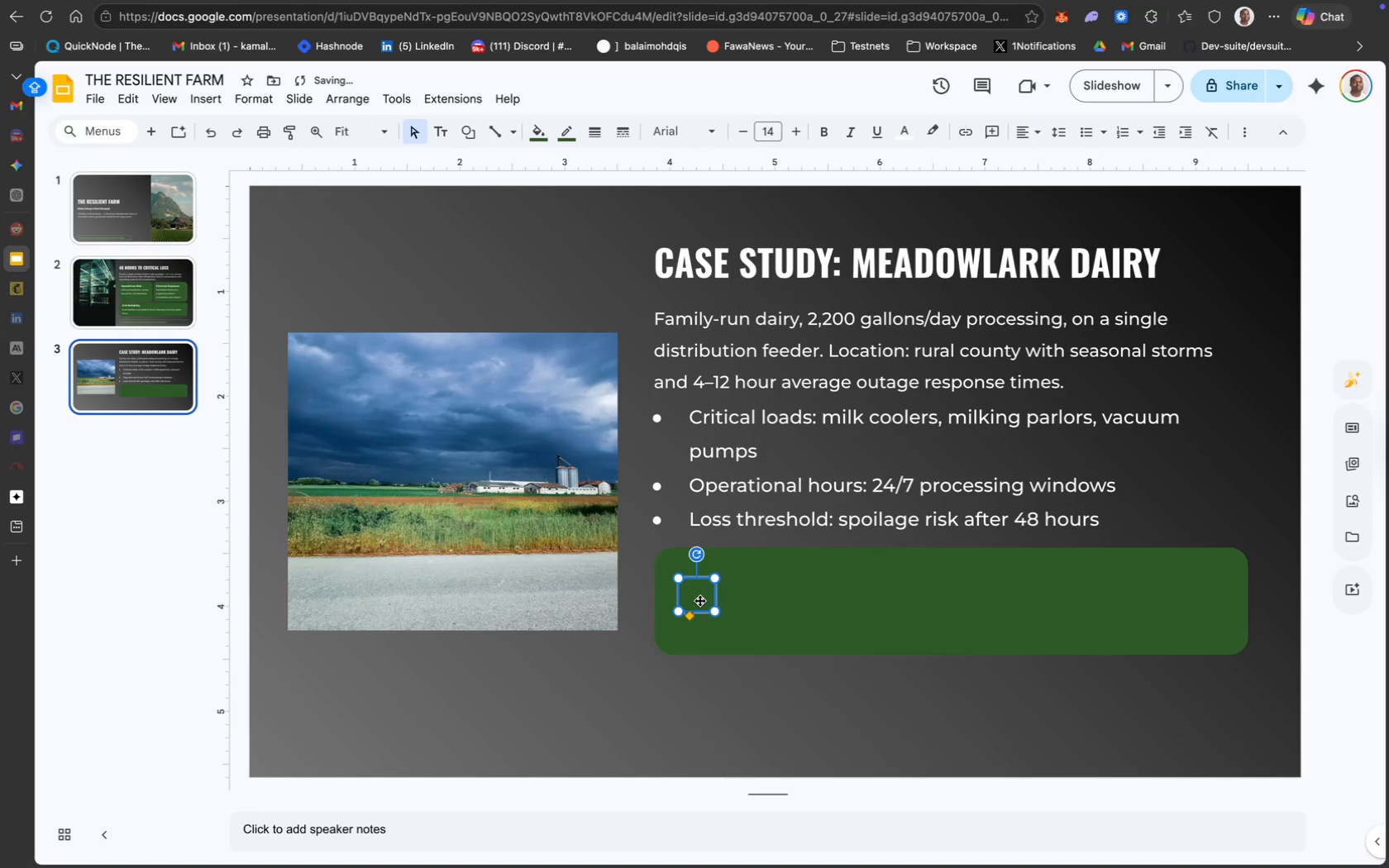 
left_click_drag(start_coordinate=[699, 600], to_coordinate=[703, 604])
 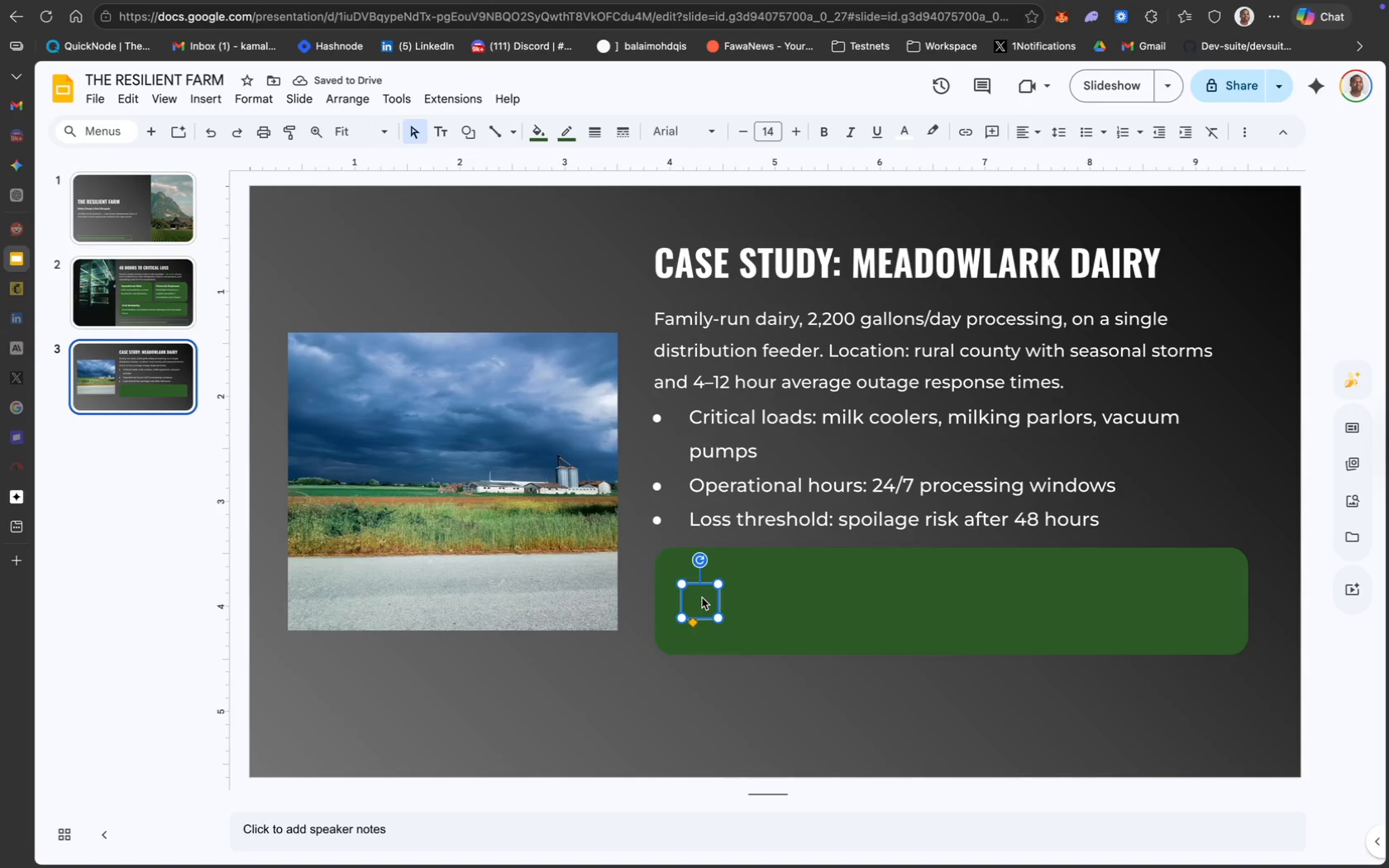 
wait(8.65)
 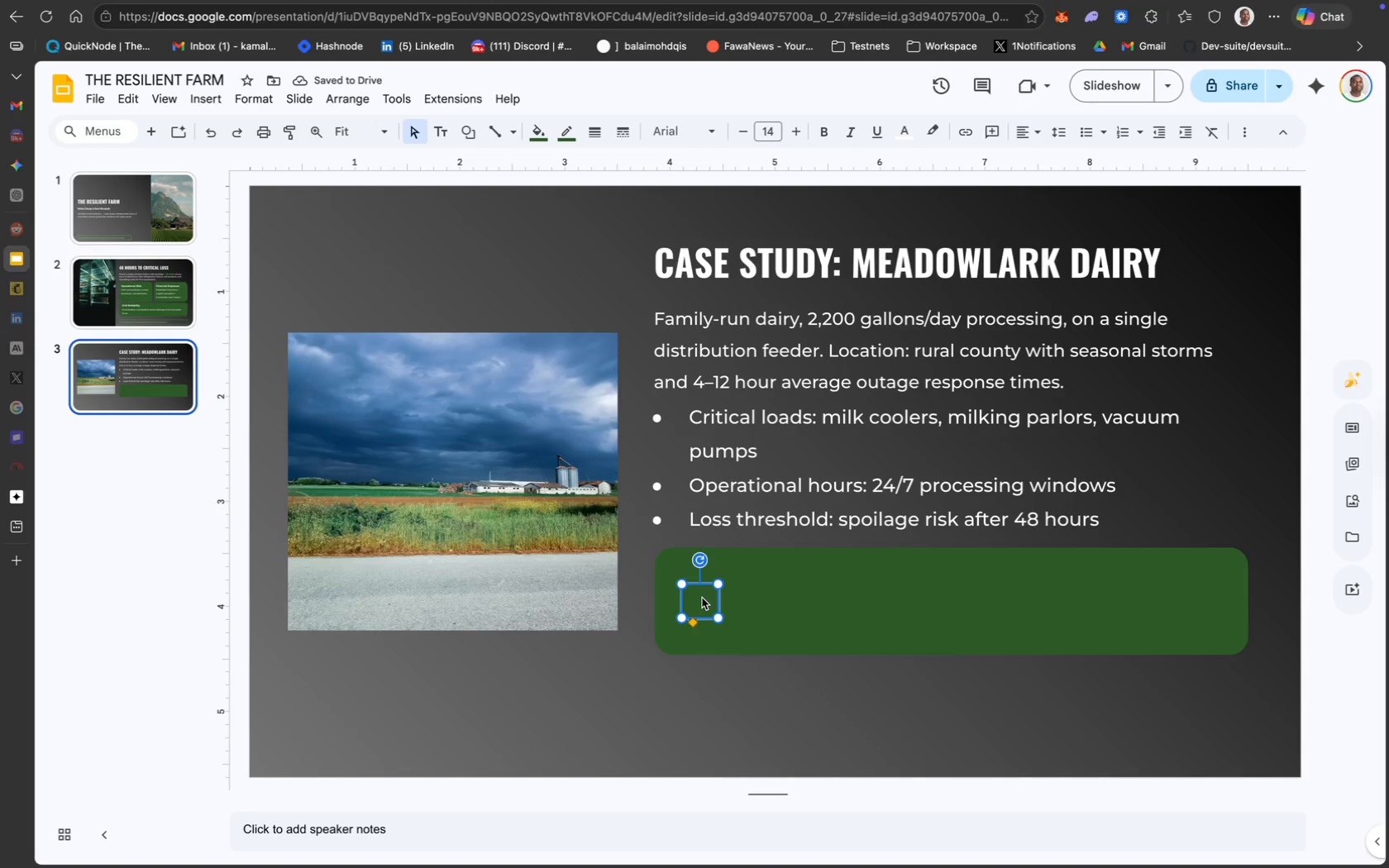 
mouse_move([542, 143])
 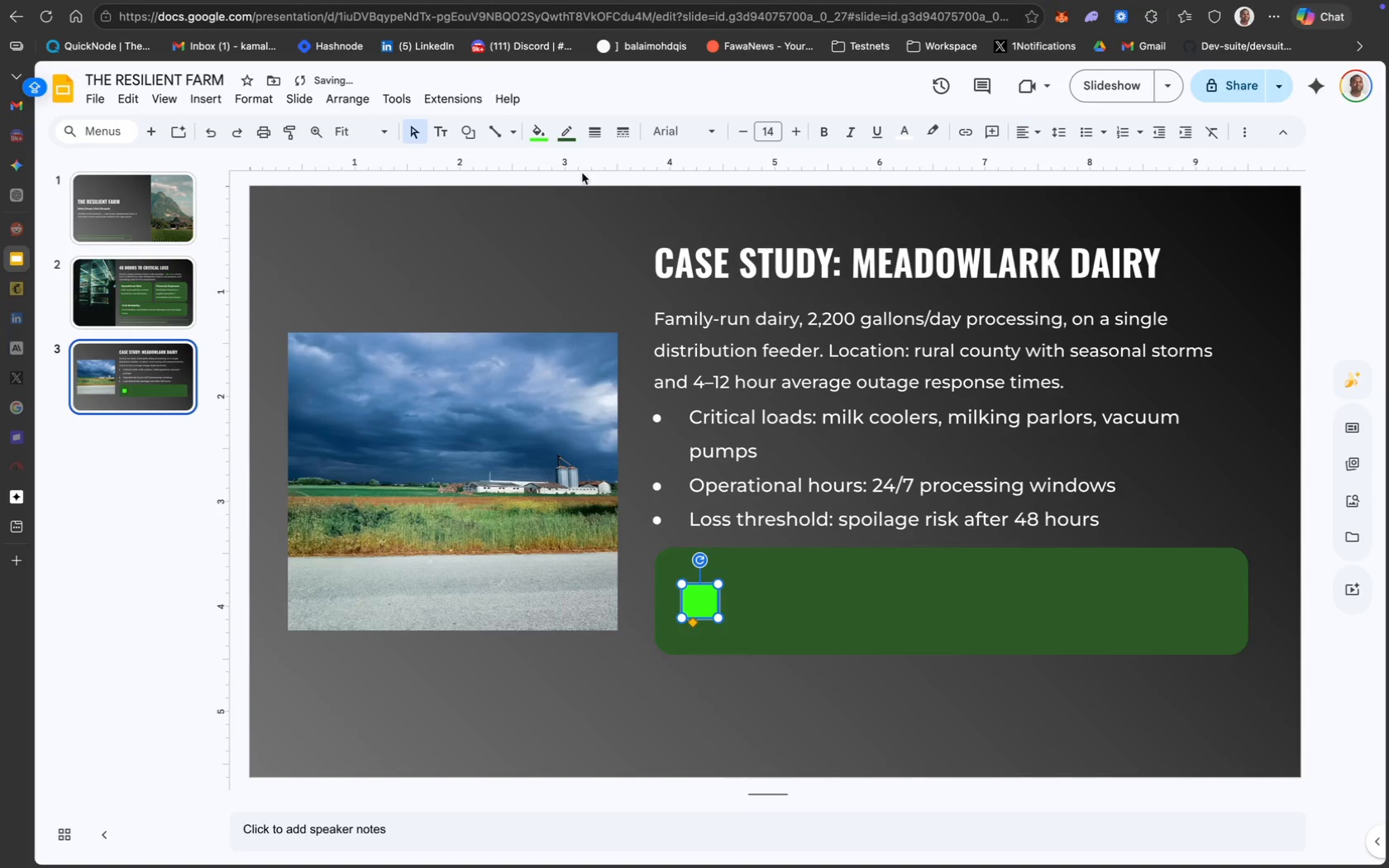 
left_click([561, 129])
 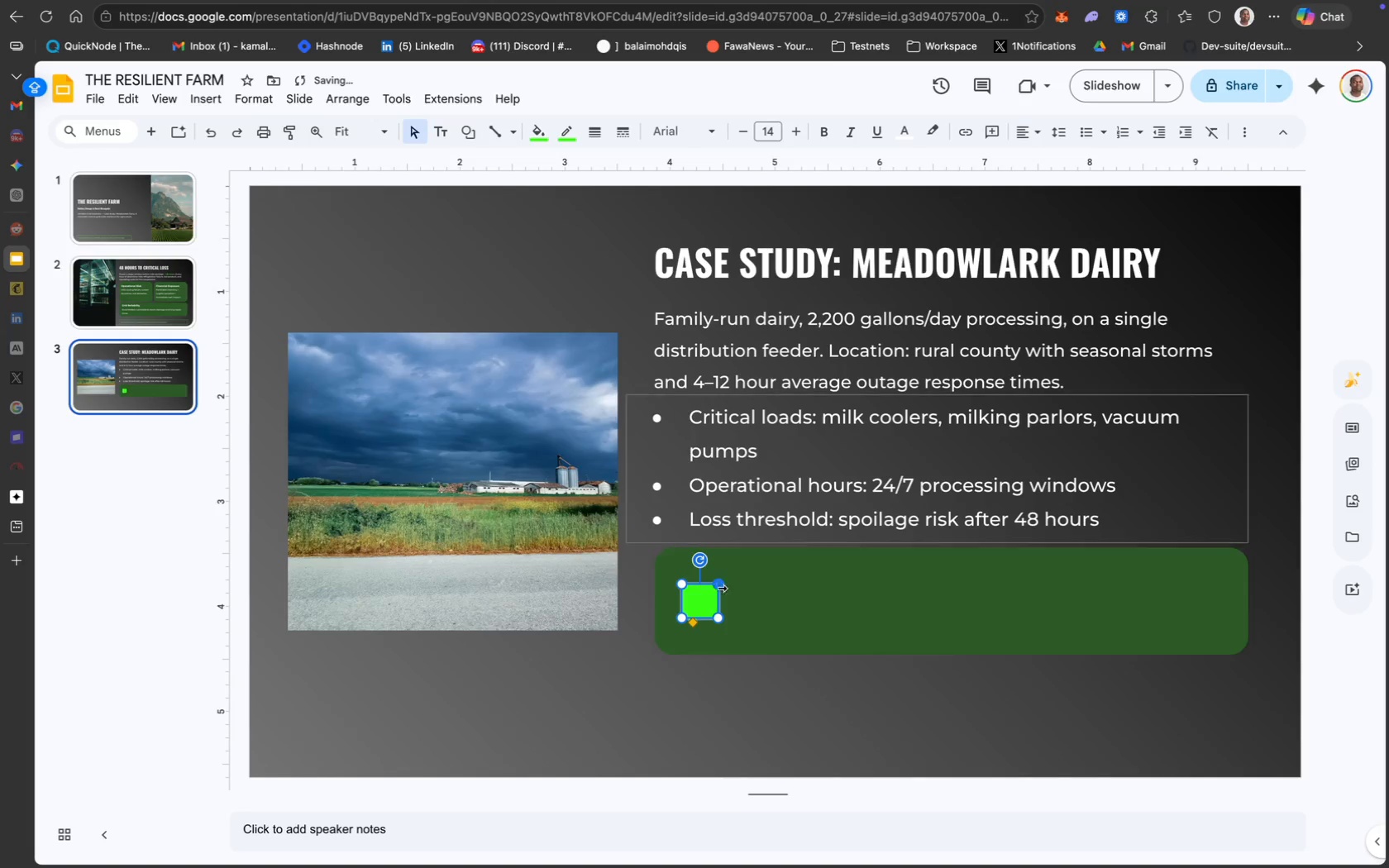 
left_click([804, 652])
 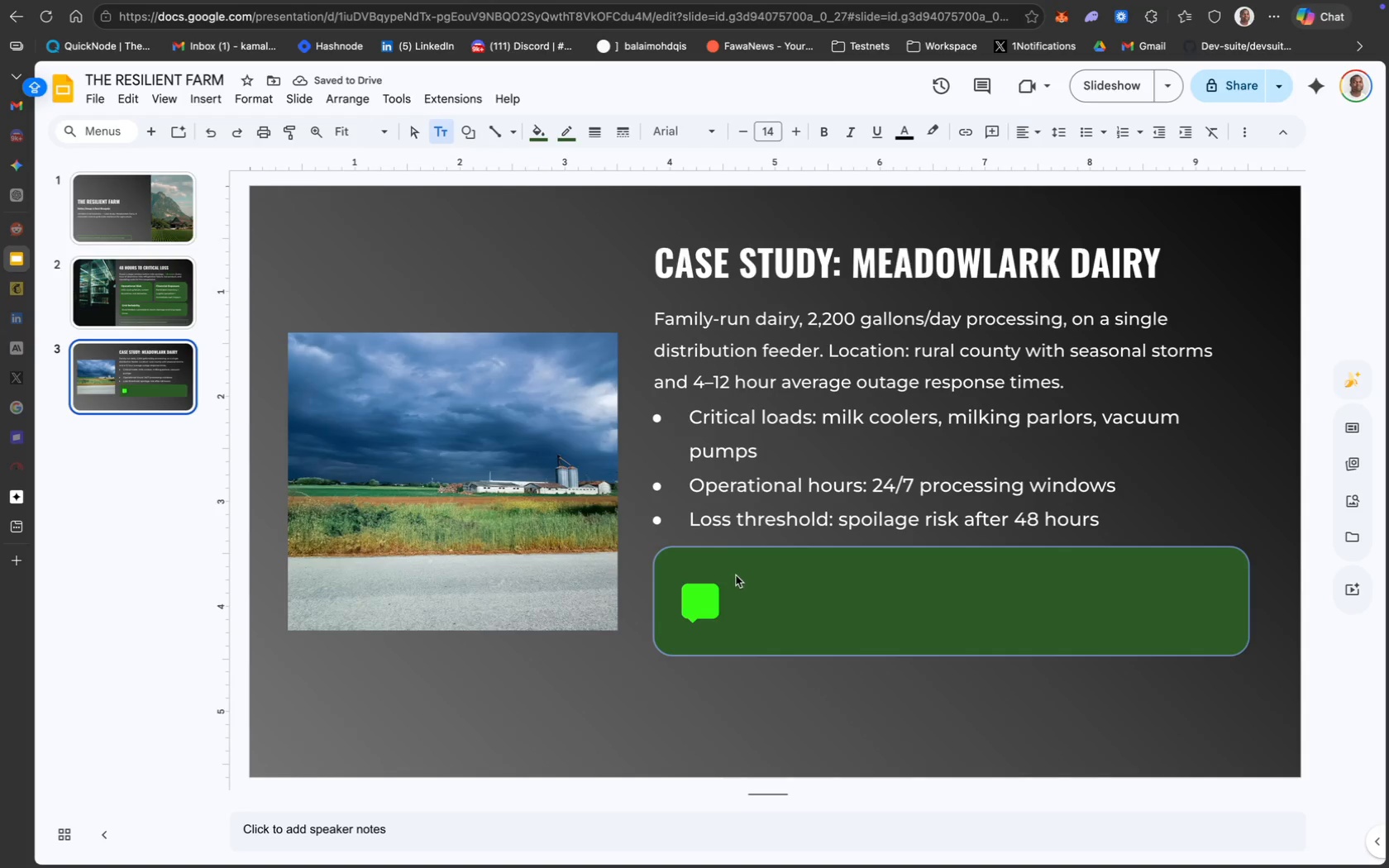 
wait(5.45)
 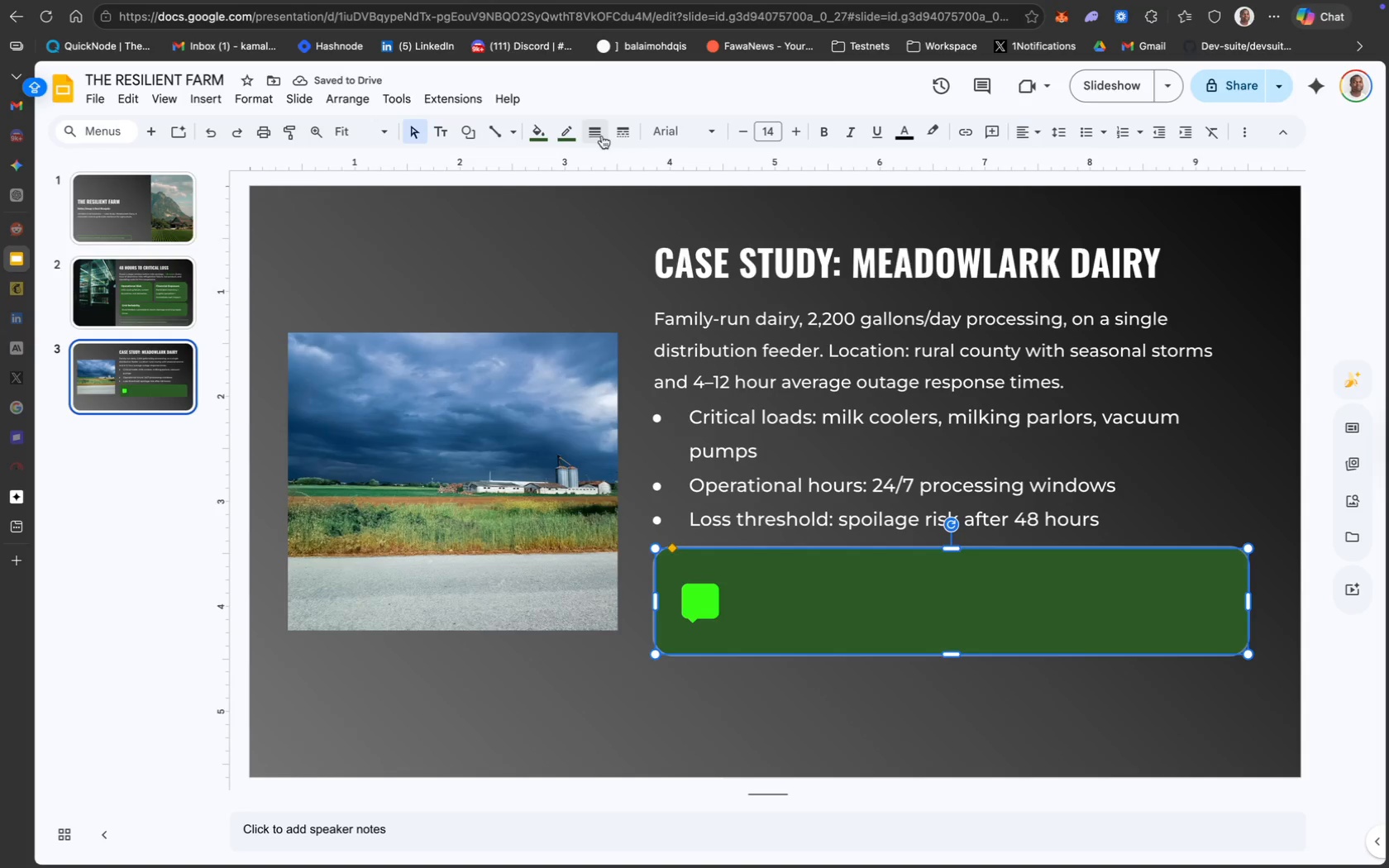 
left_click_drag(start_coordinate=[789, 583], to_coordinate=[776, 574])
 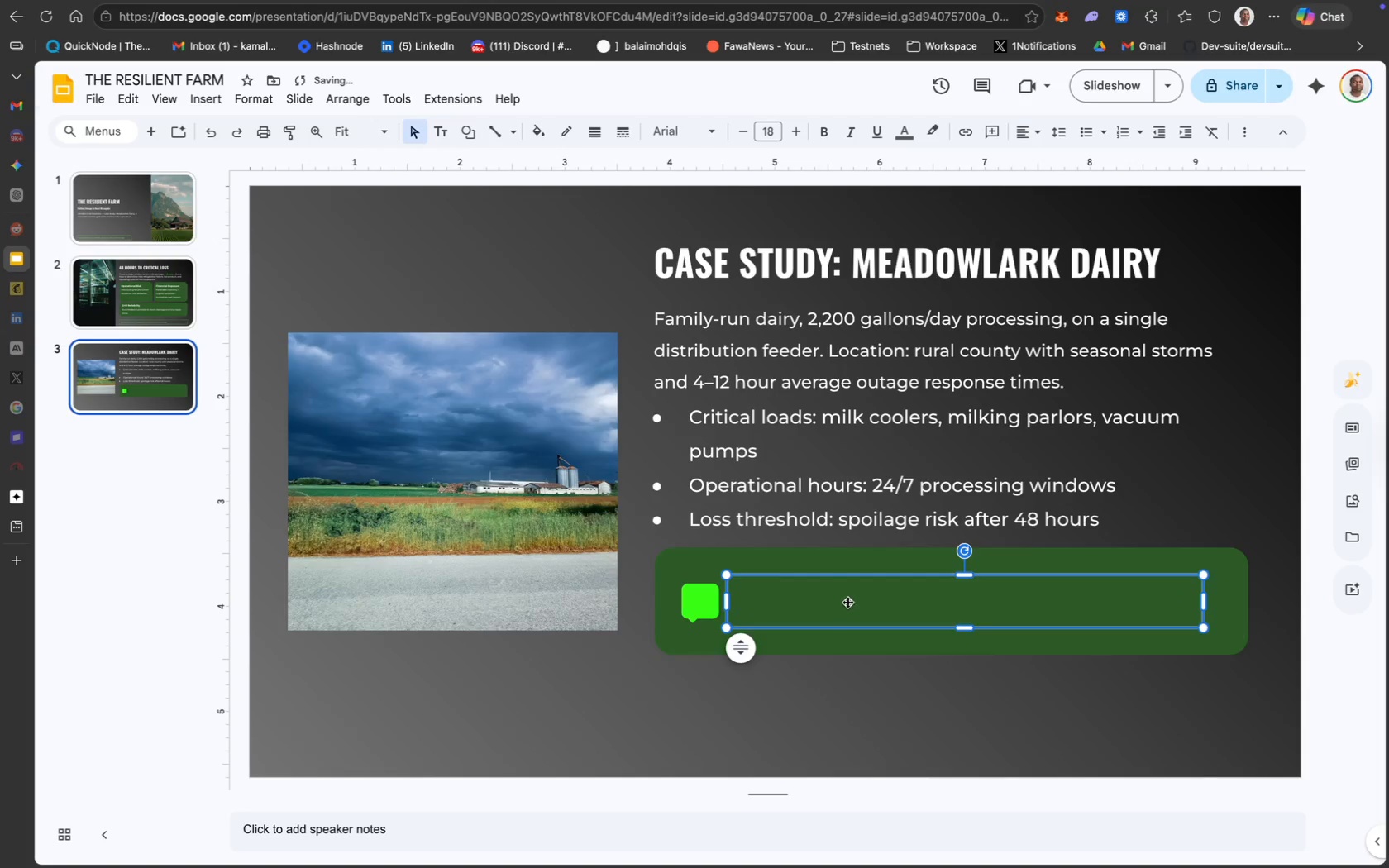 
double_click([847, 602])
 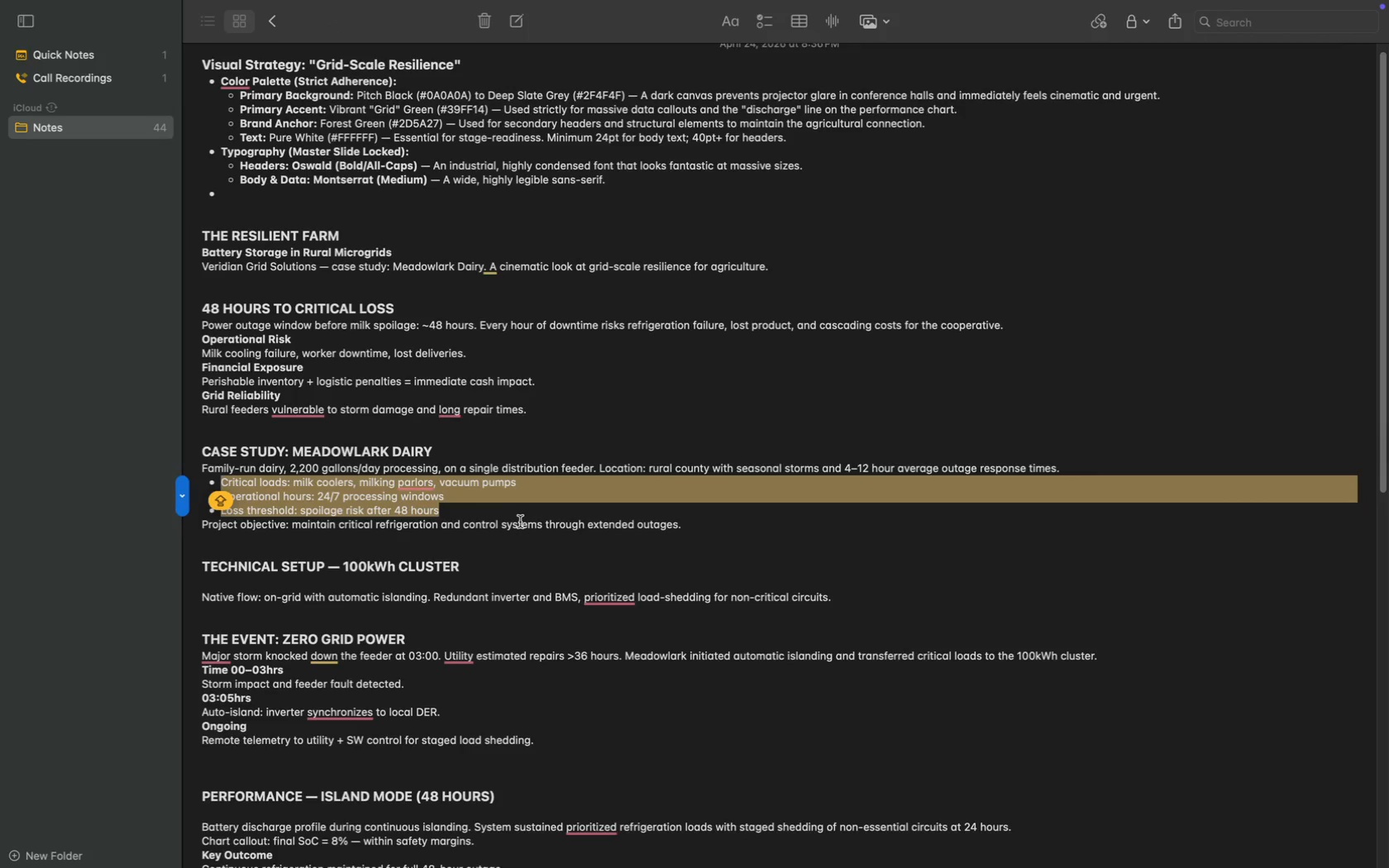 
wait(5.48)
 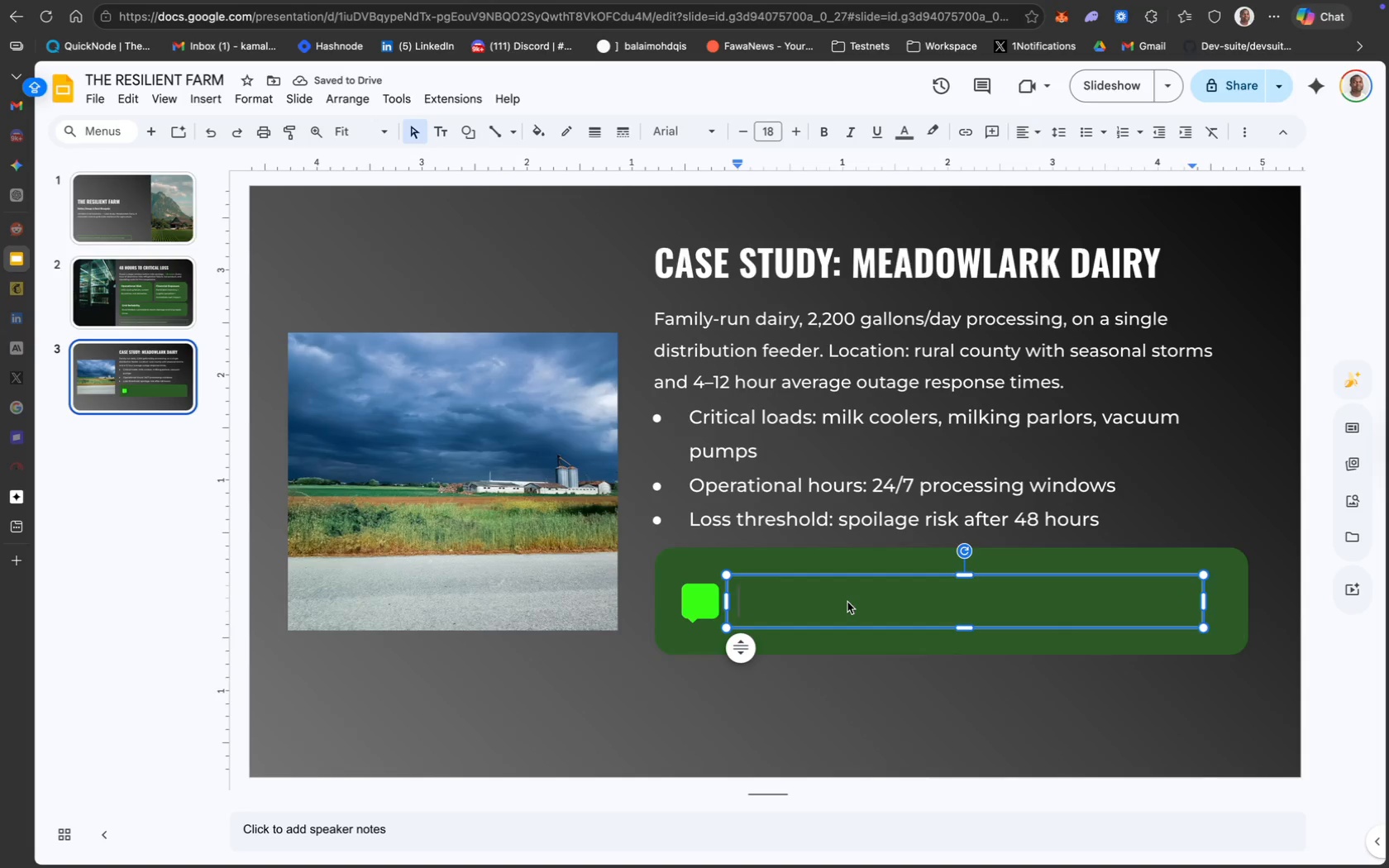 
left_click([695, 528])
 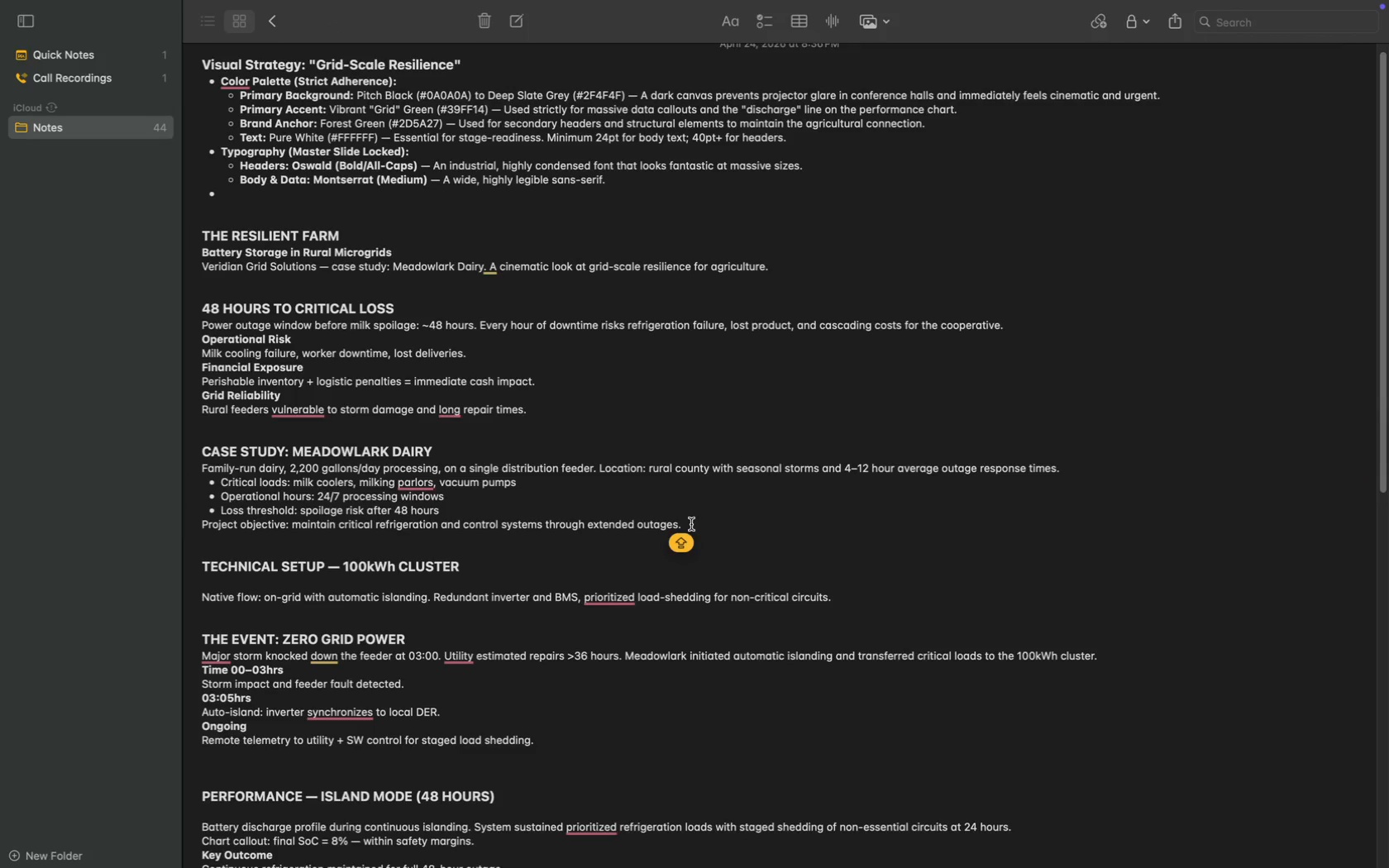 
left_click_drag(start_coordinate=[691, 524], to_coordinate=[197, 529])
 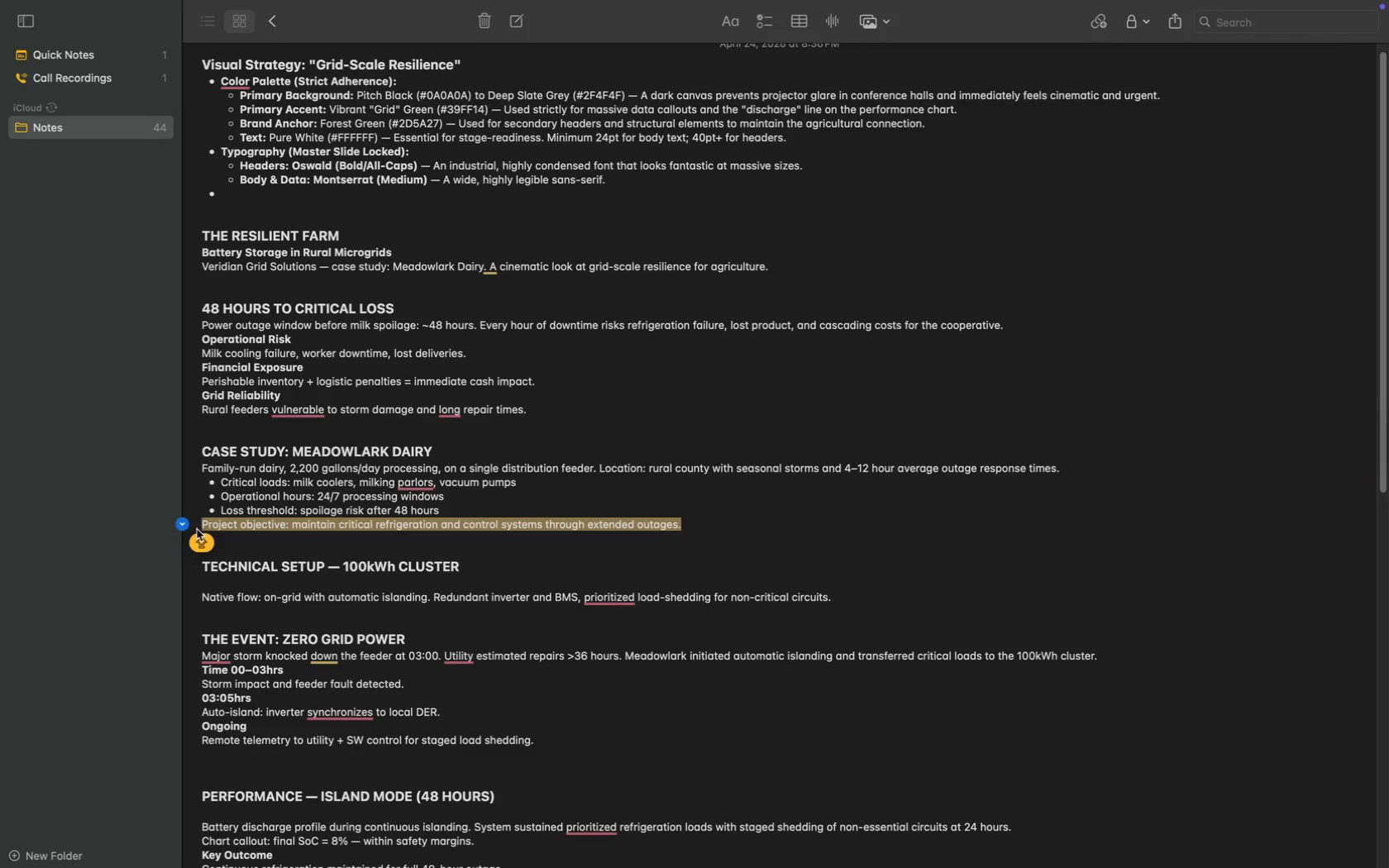 
key(Meta+C)
 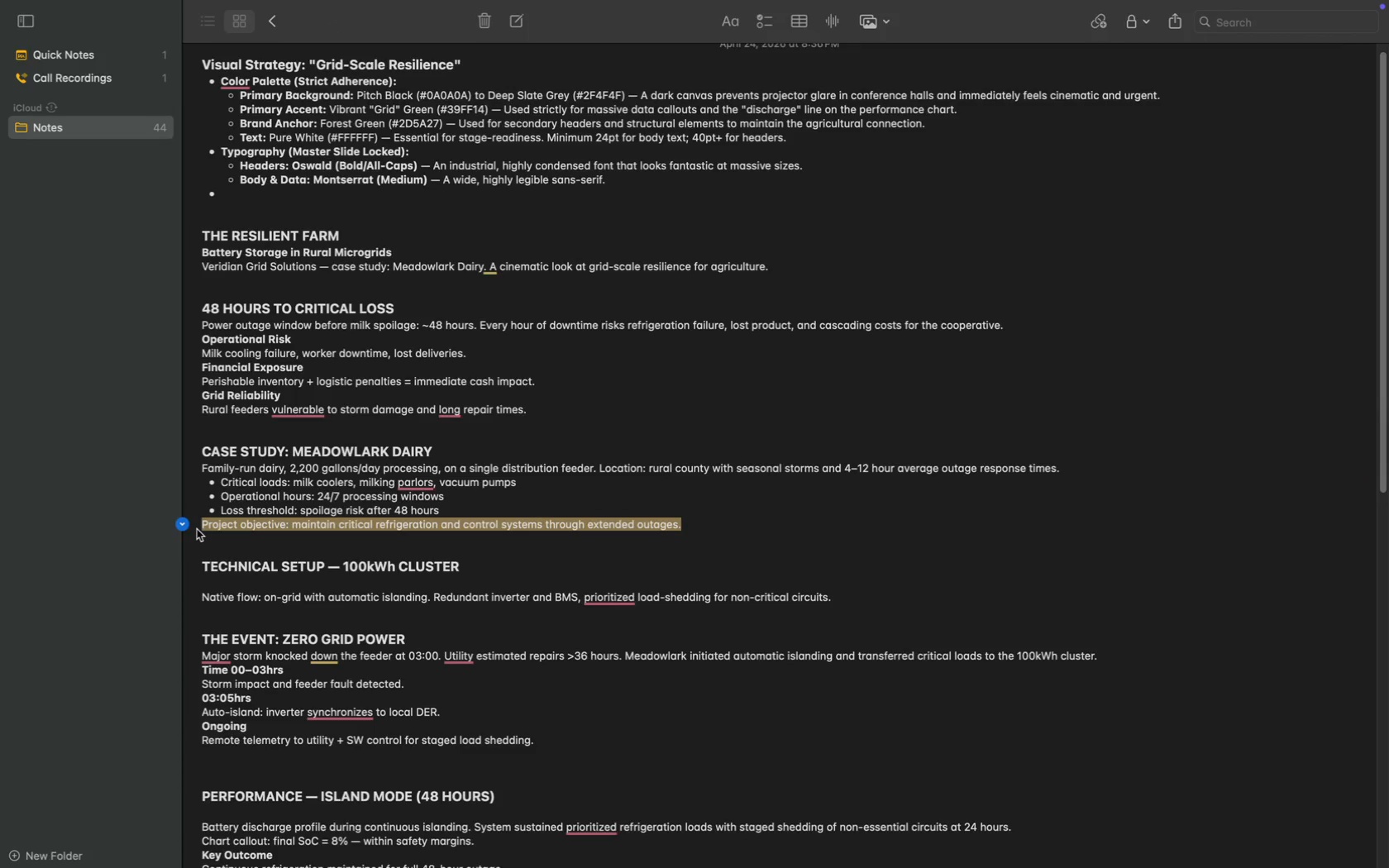 
key(Meta+C)
 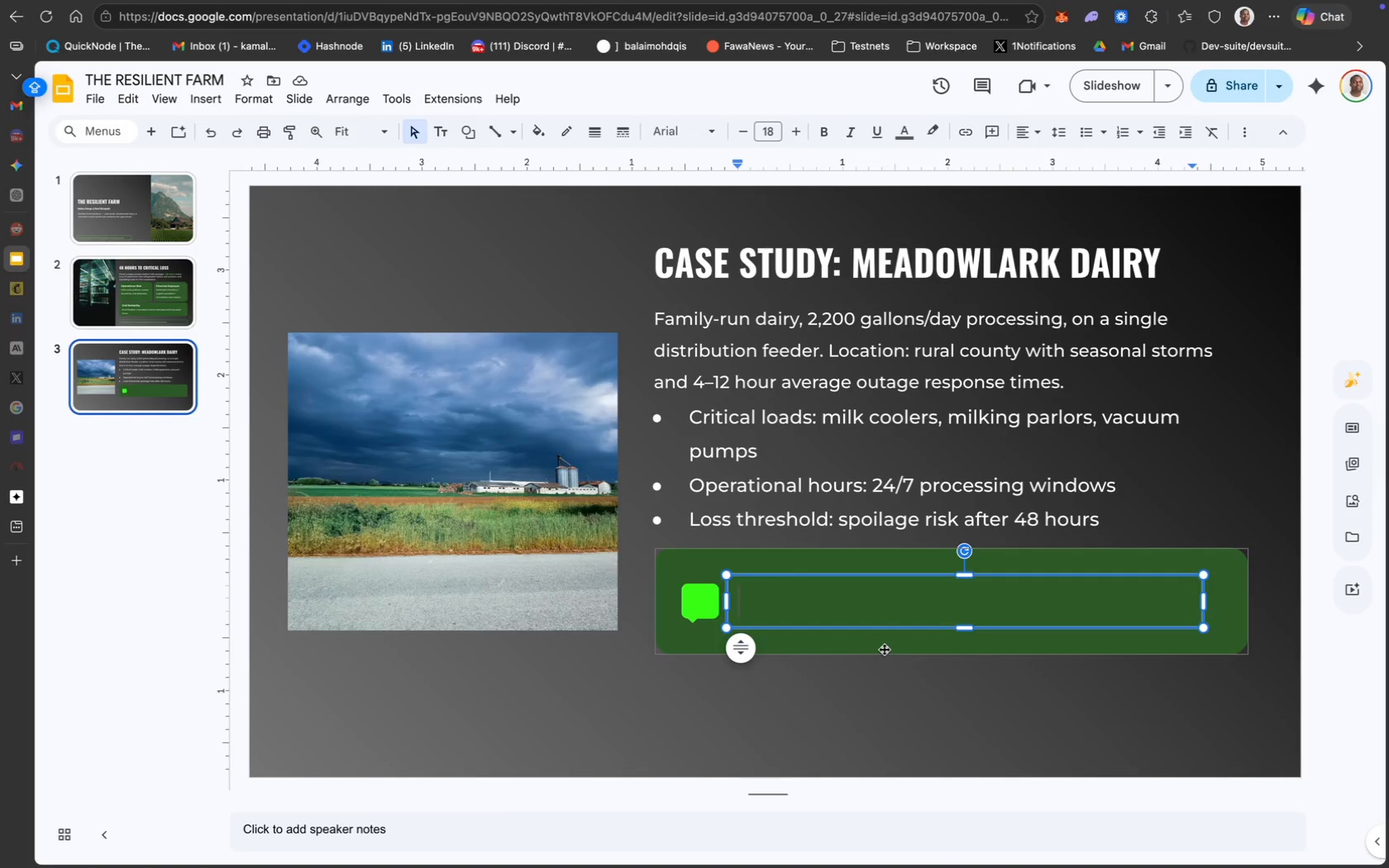 
key(Meta+CommandLeft)
 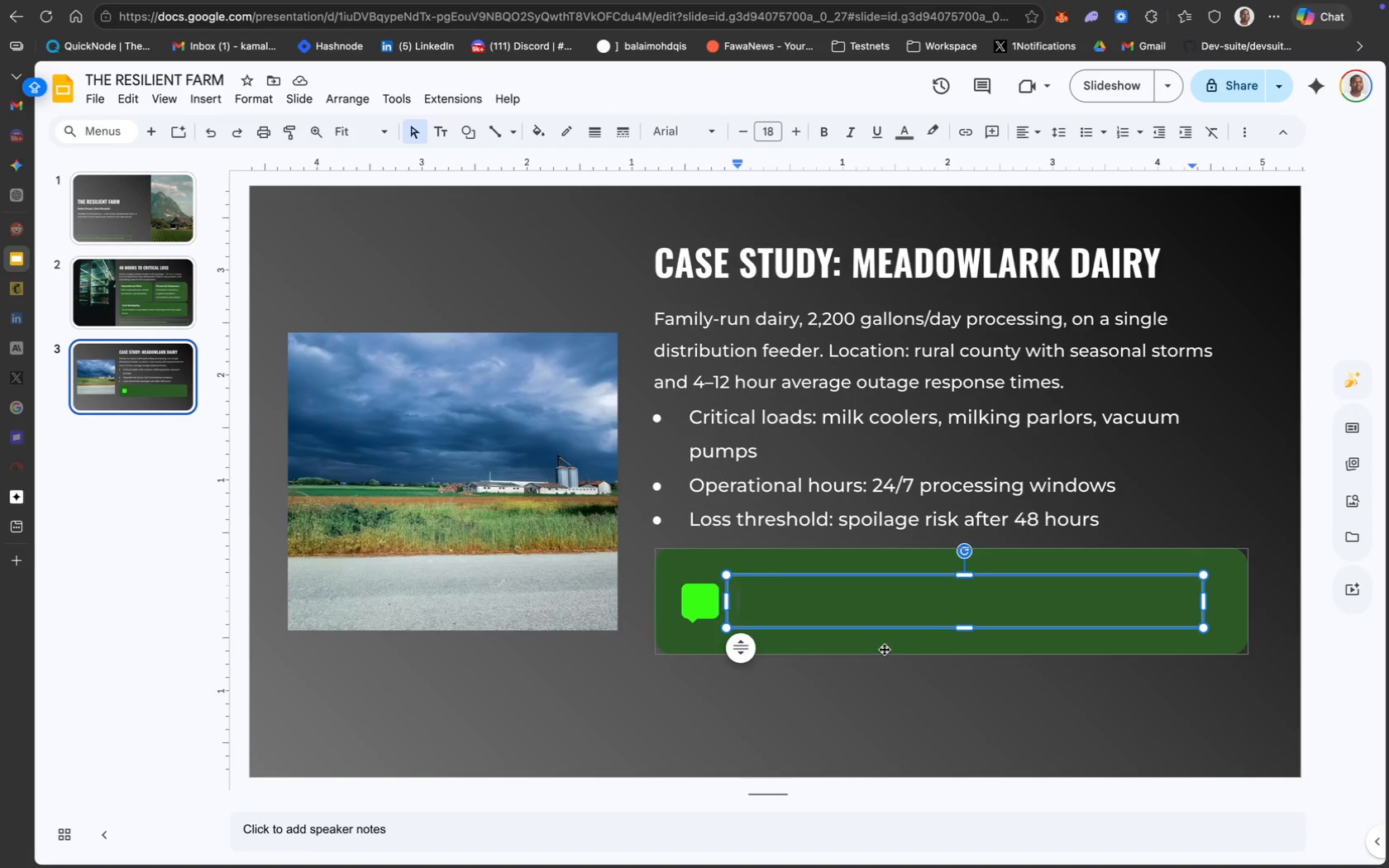 
key(Meta+V)
 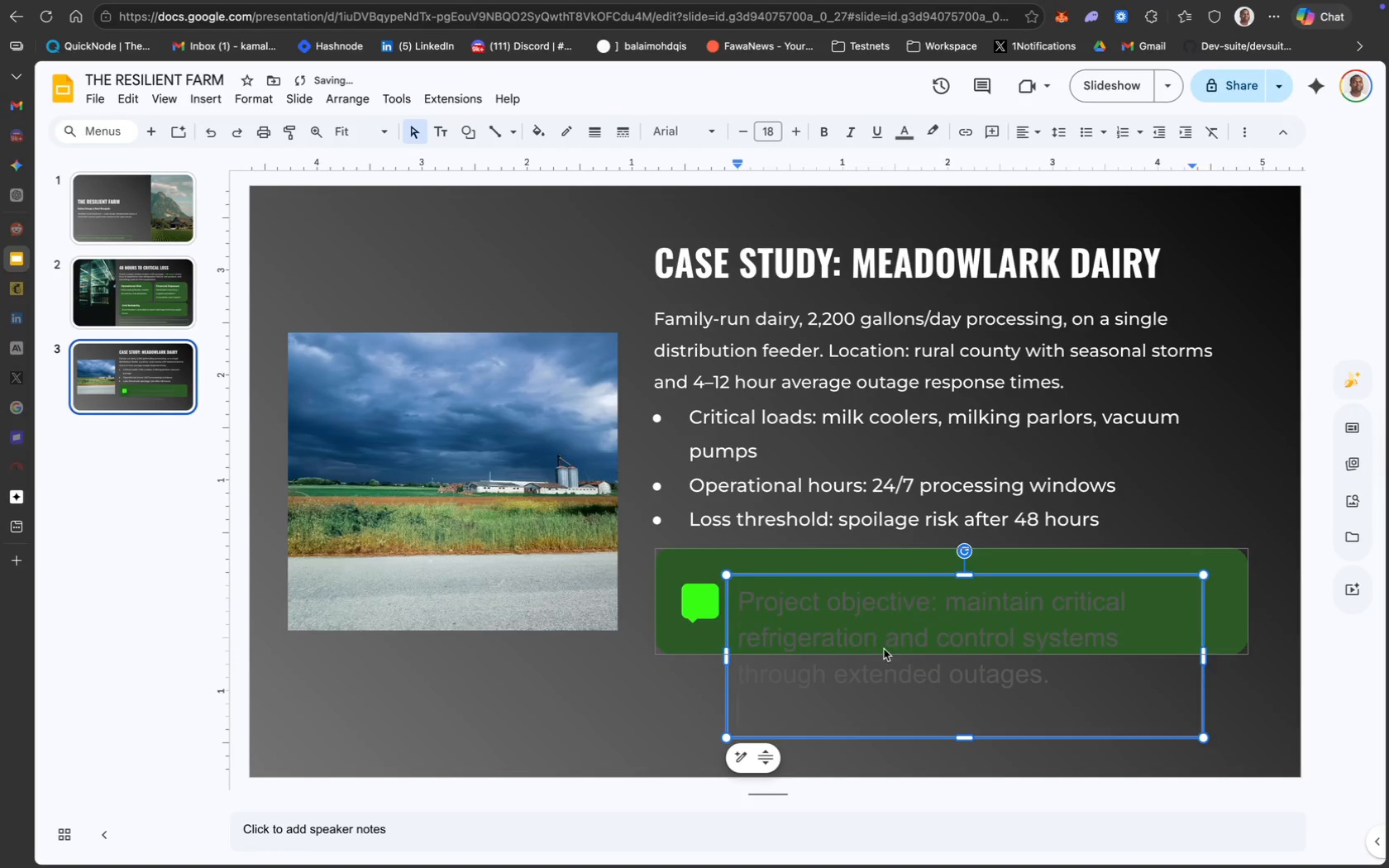 
key(Backspace)
 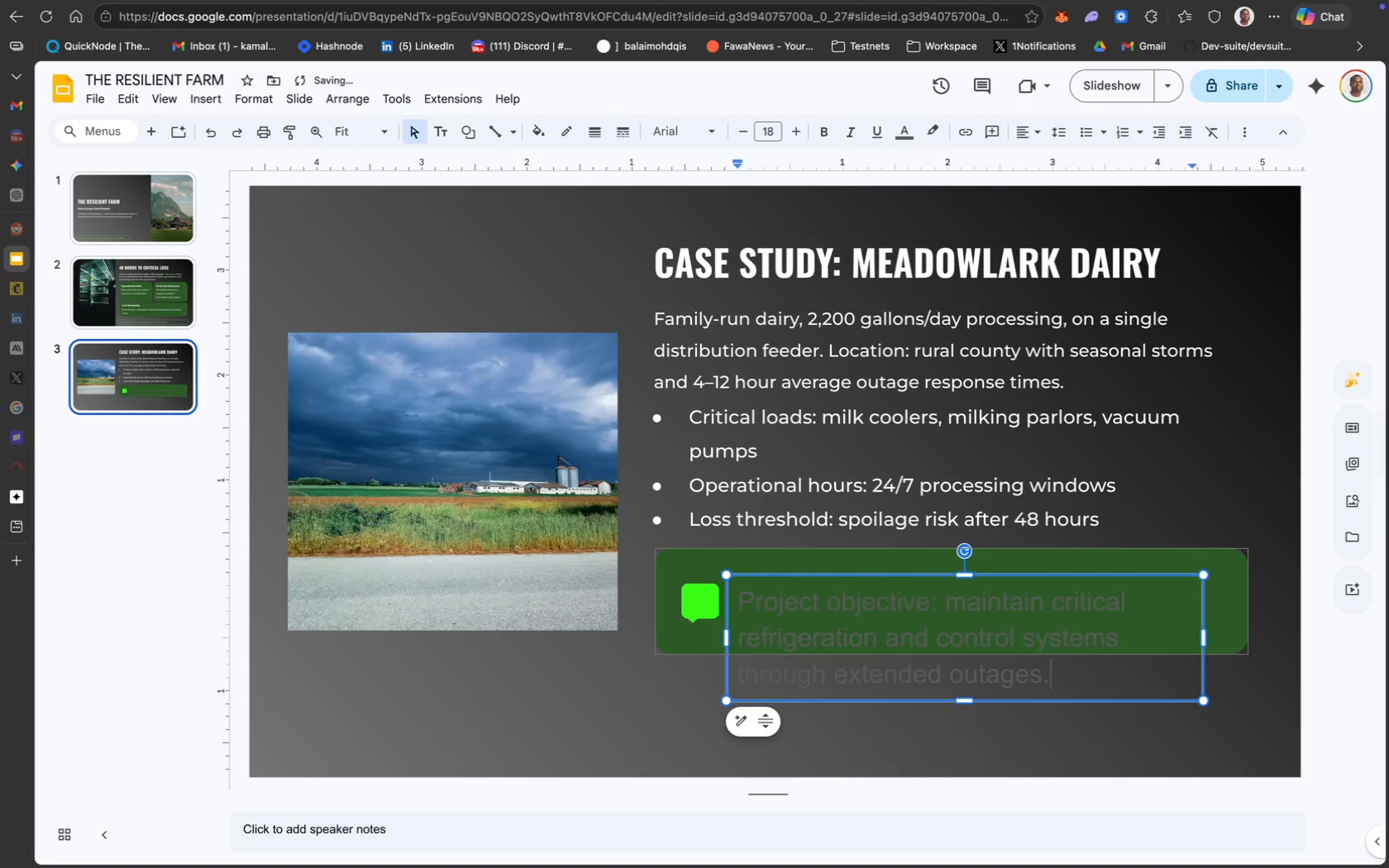 
key(Meta+CommandLeft)
 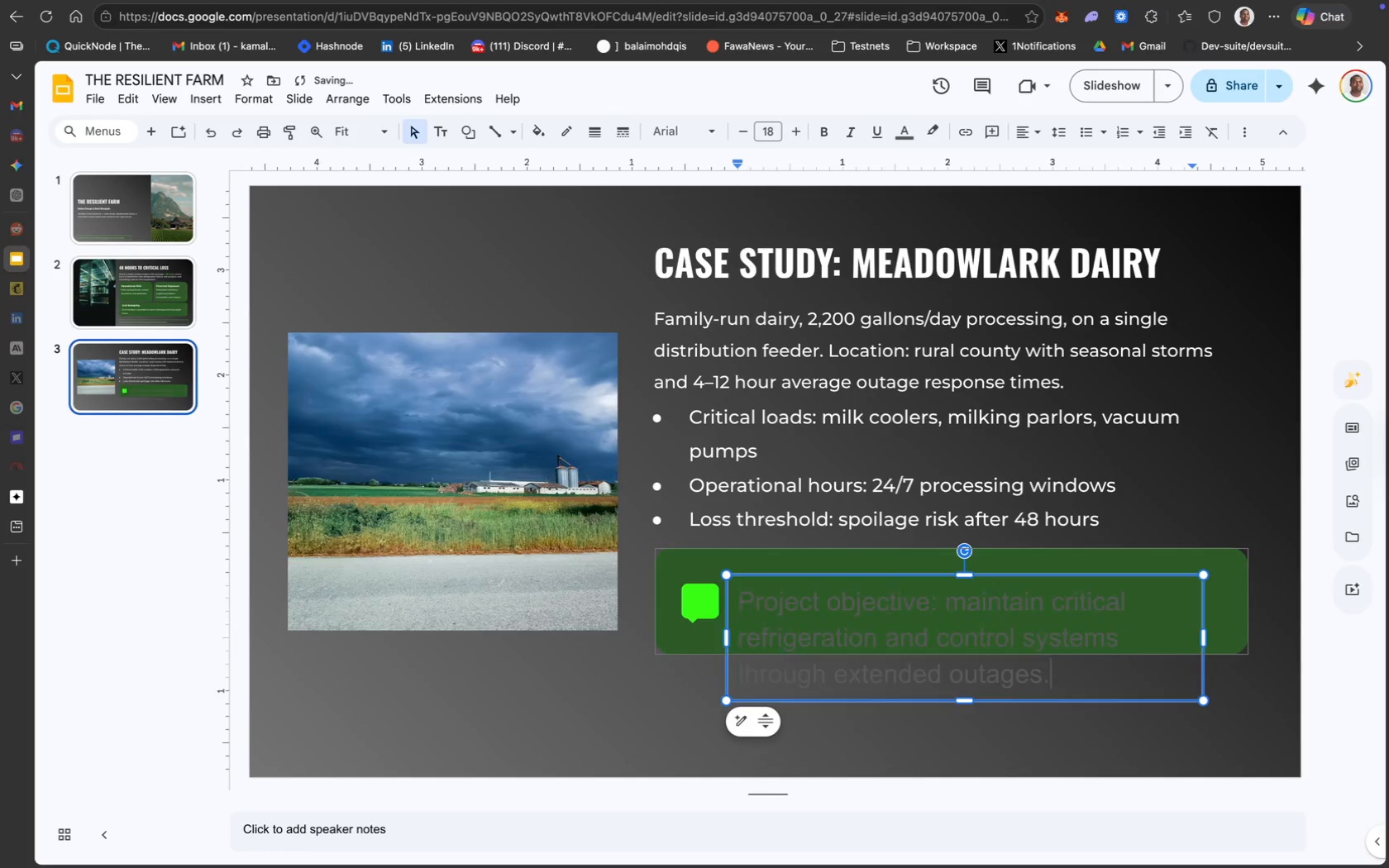 
key(Meta+A)
 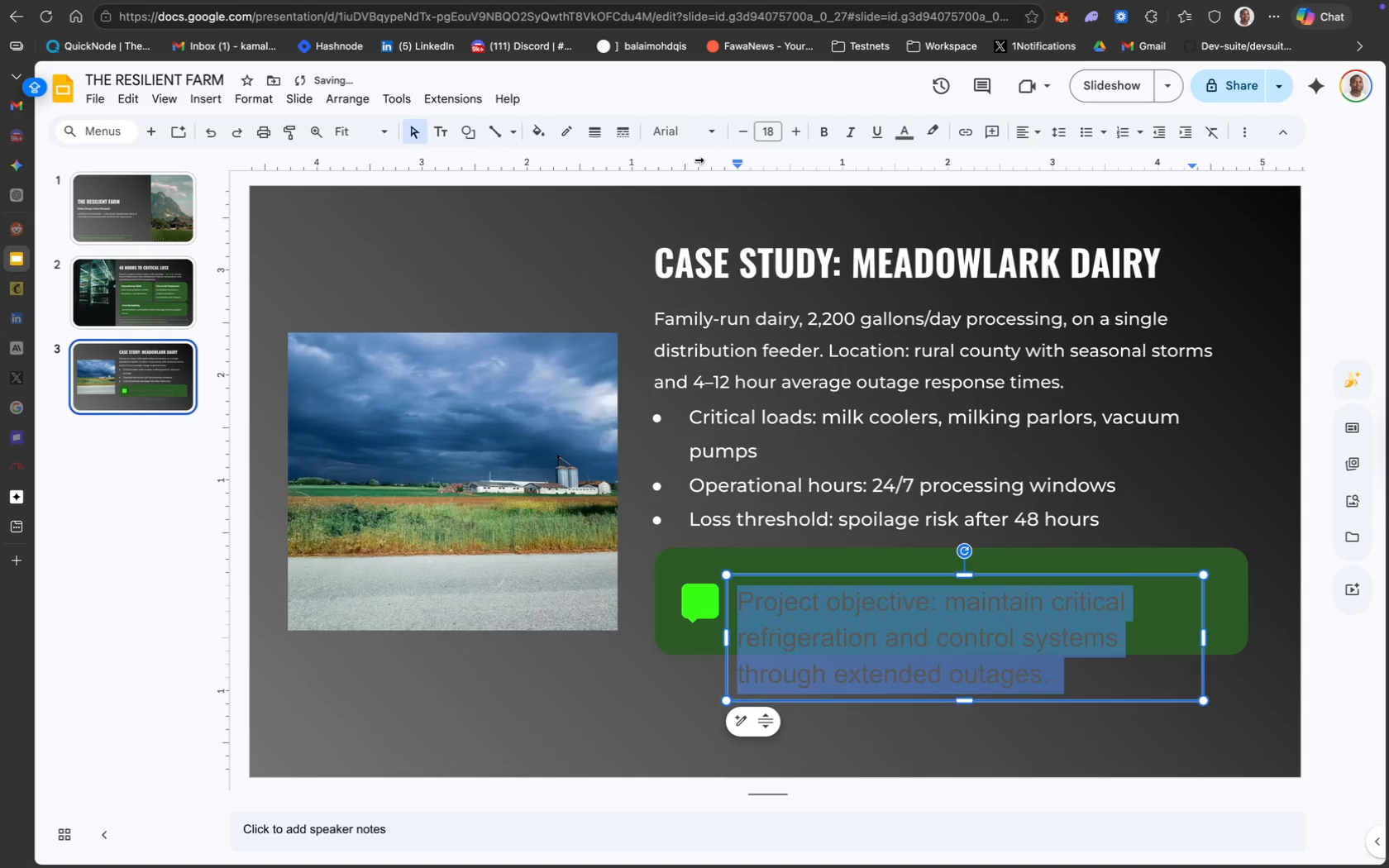 
left_click([700, 126])
 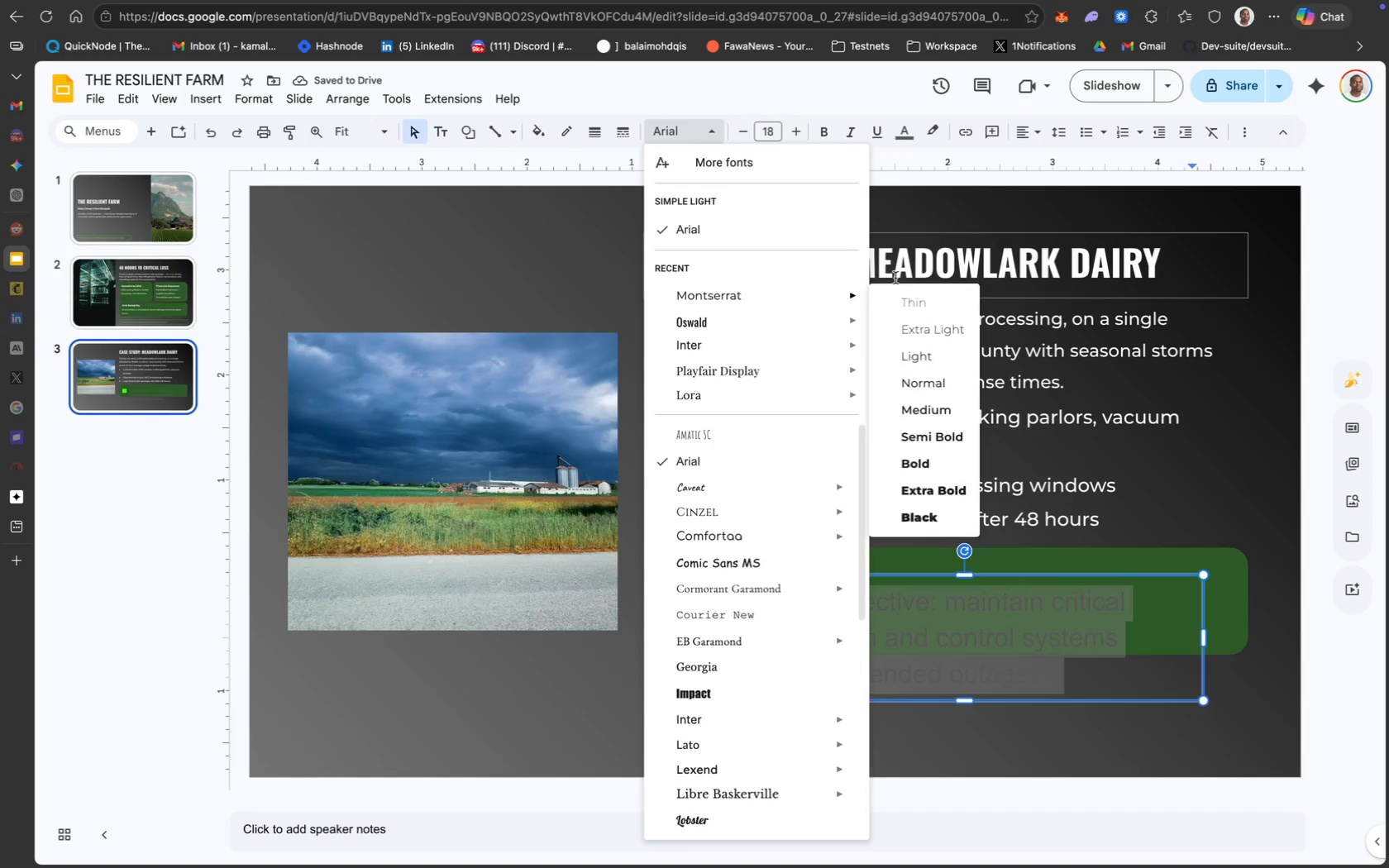 
mouse_move([800, 301])
 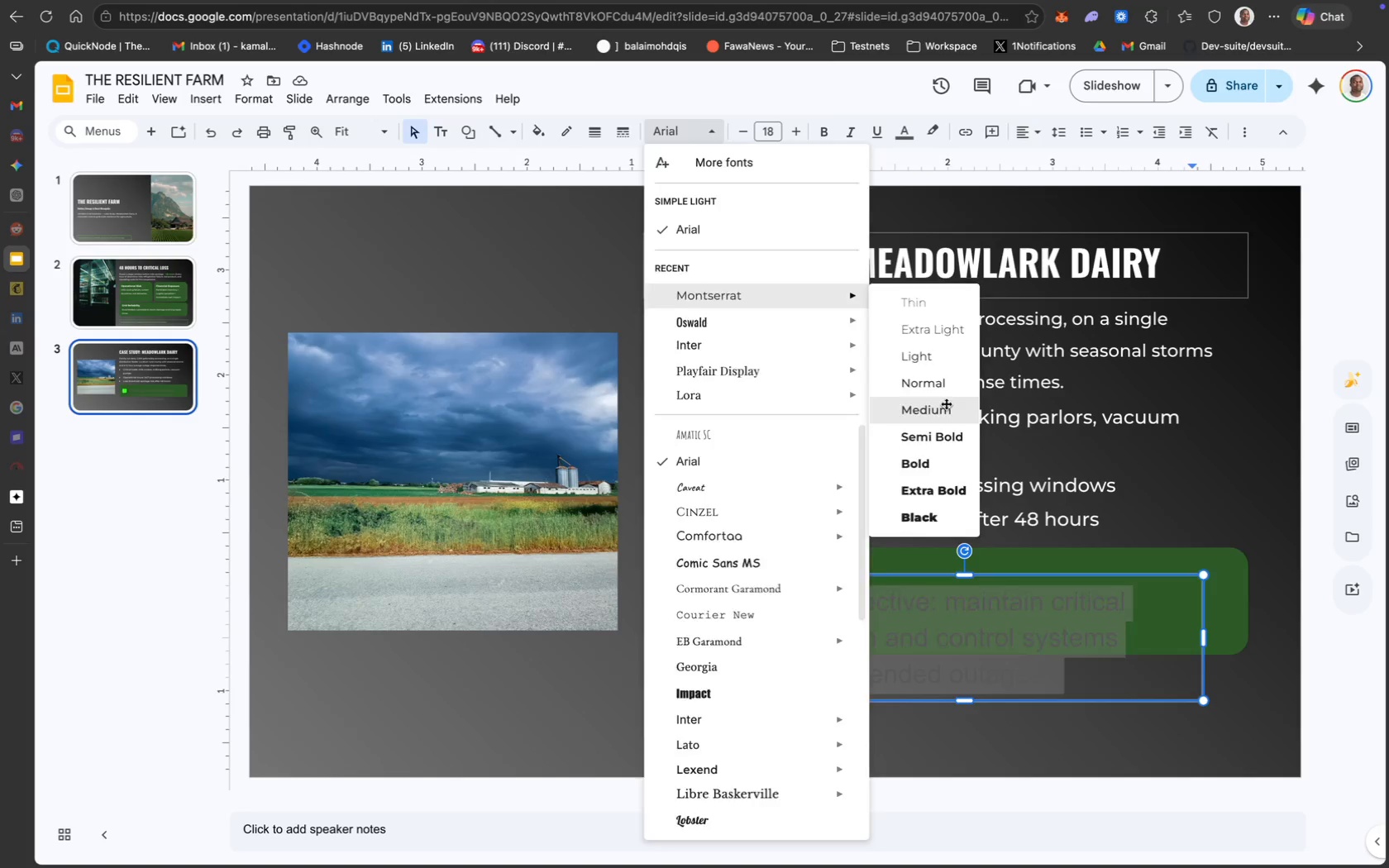 
wait(7.35)
 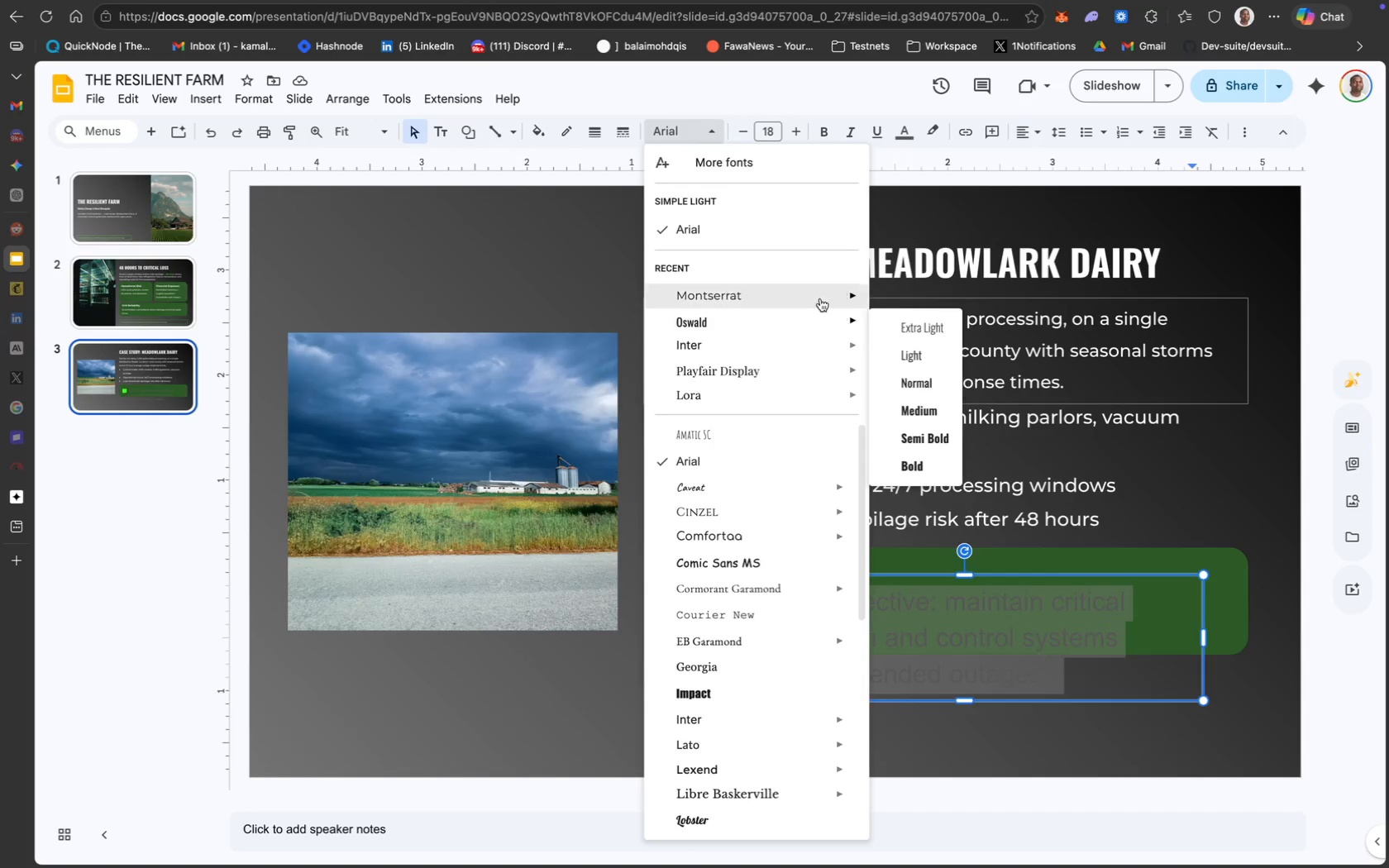 
type(12)
 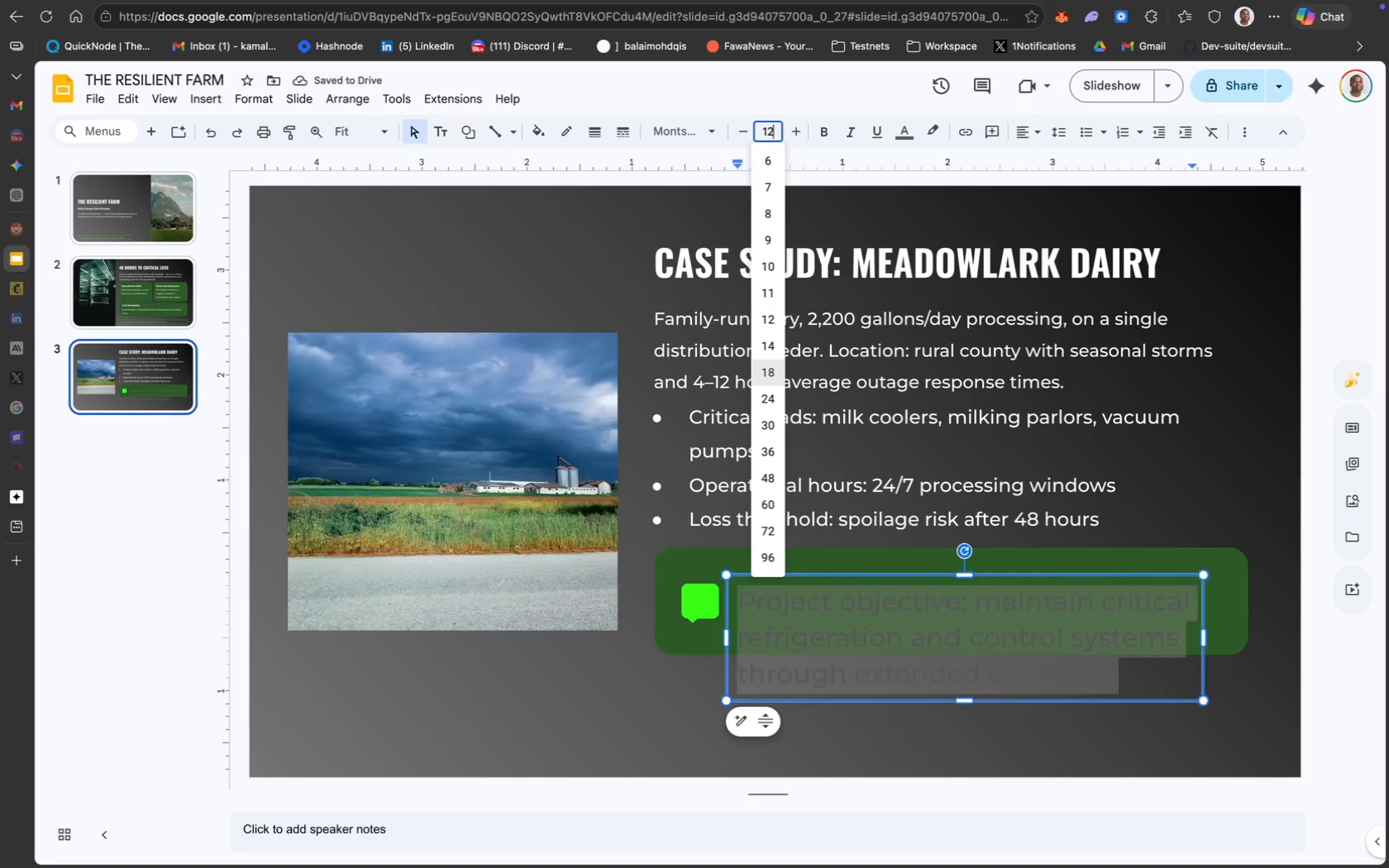 
key(Enter)
 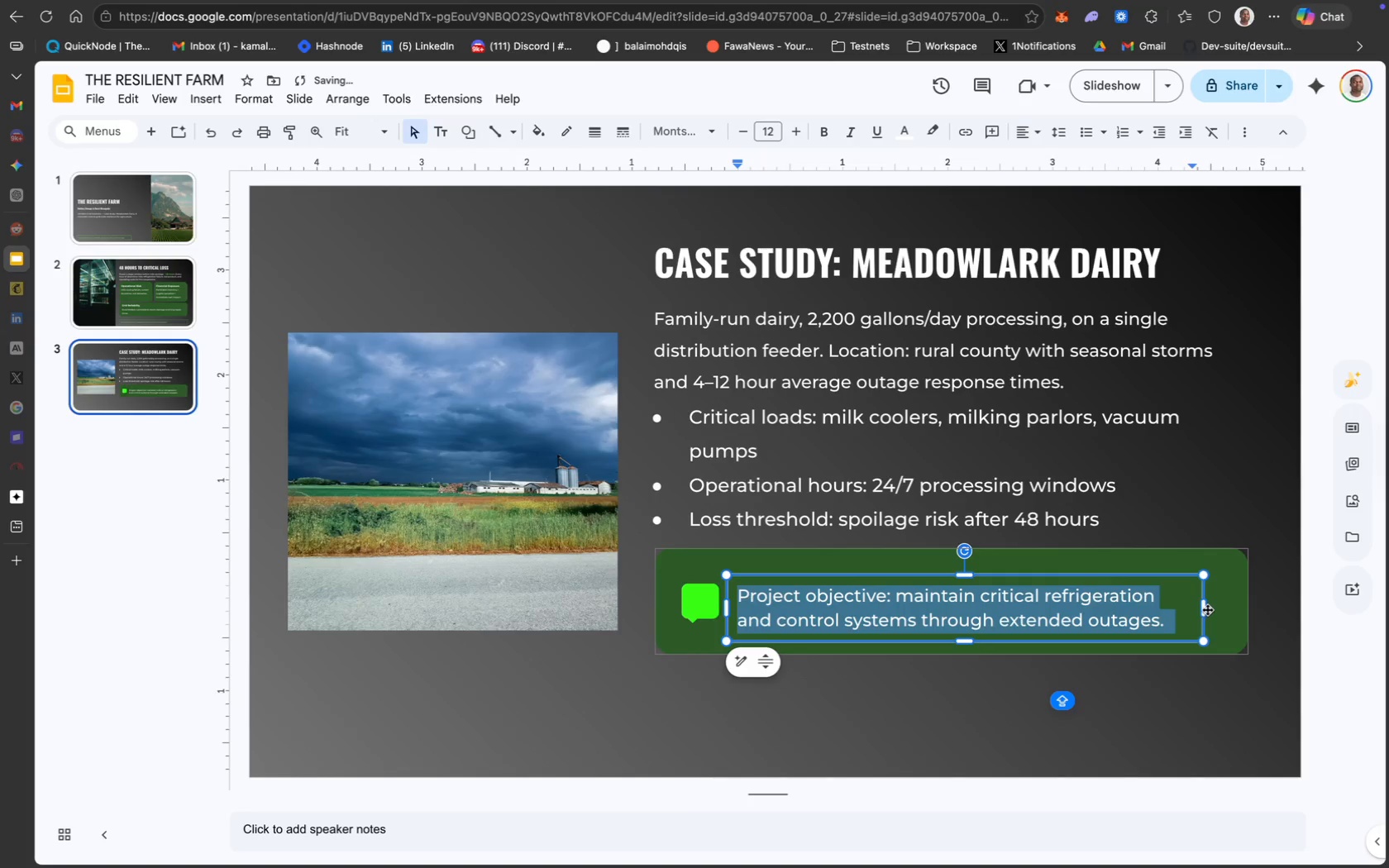 
wait(5.46)
 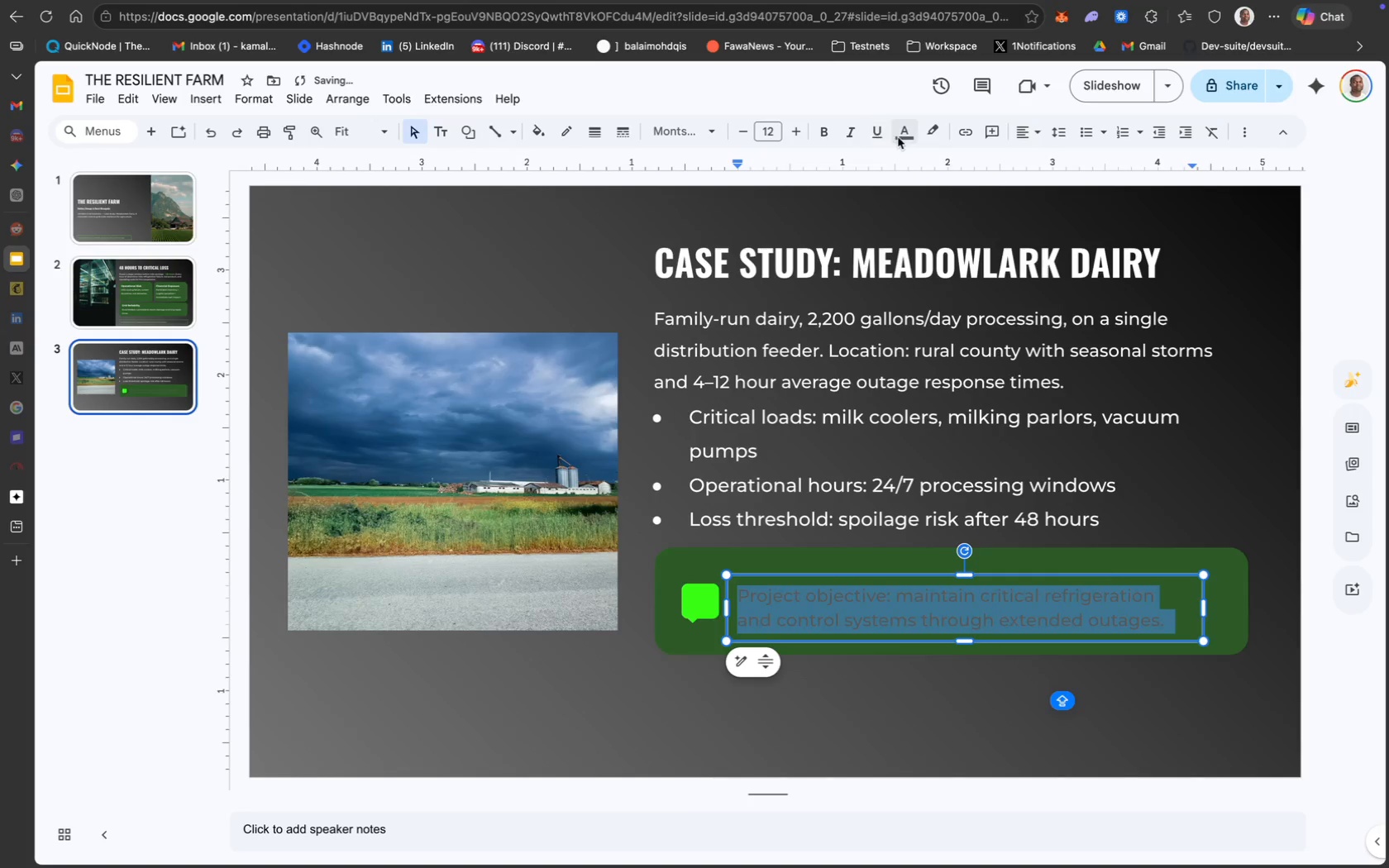 
left_click_drag(start_coordinate=[1202, 608], to_coordinate=[1230, 609])
 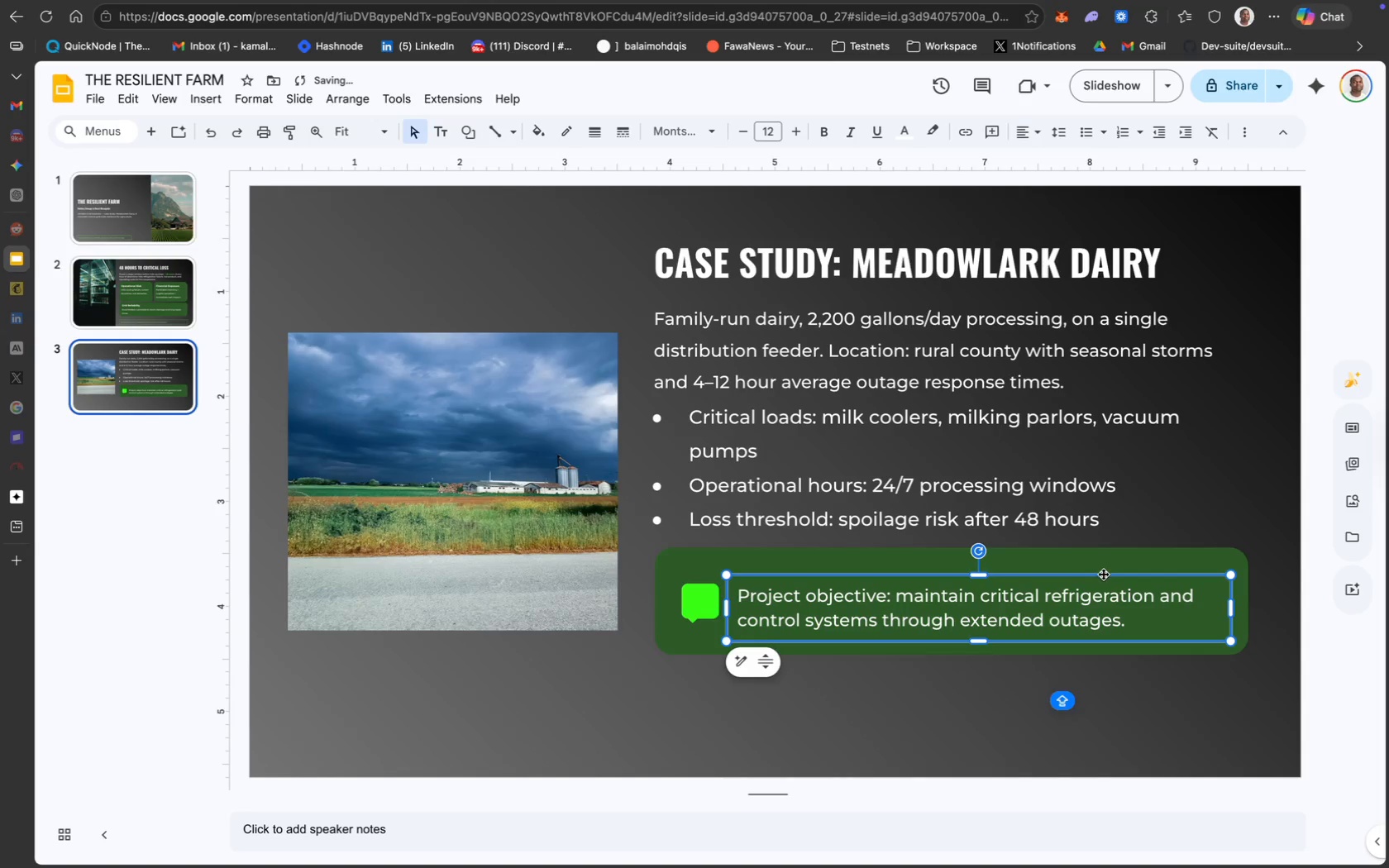 
left_click_drag(start_coordinate=[1102, 574], to_coordinate=[1101, 565])
 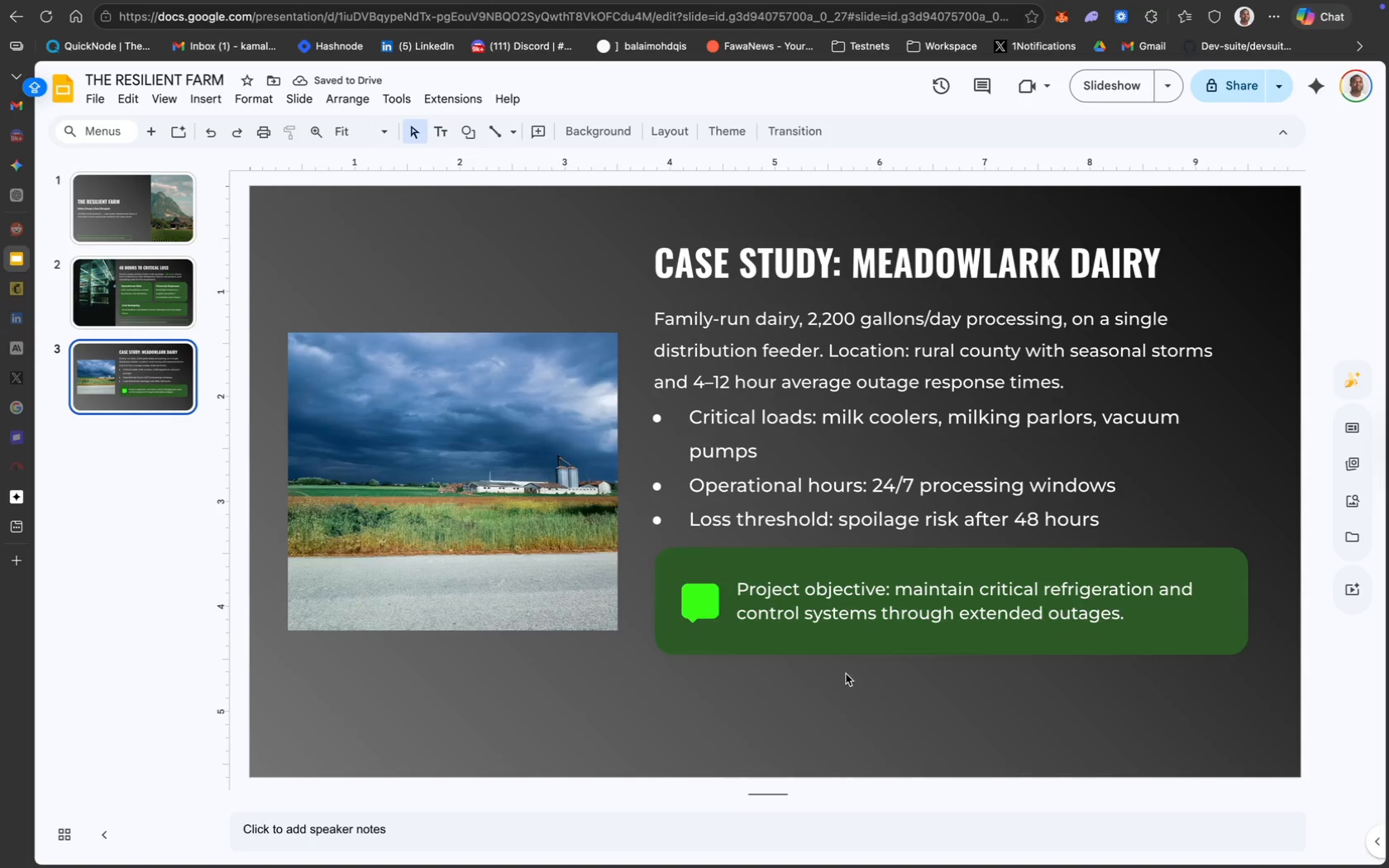 
wait(5.8)
 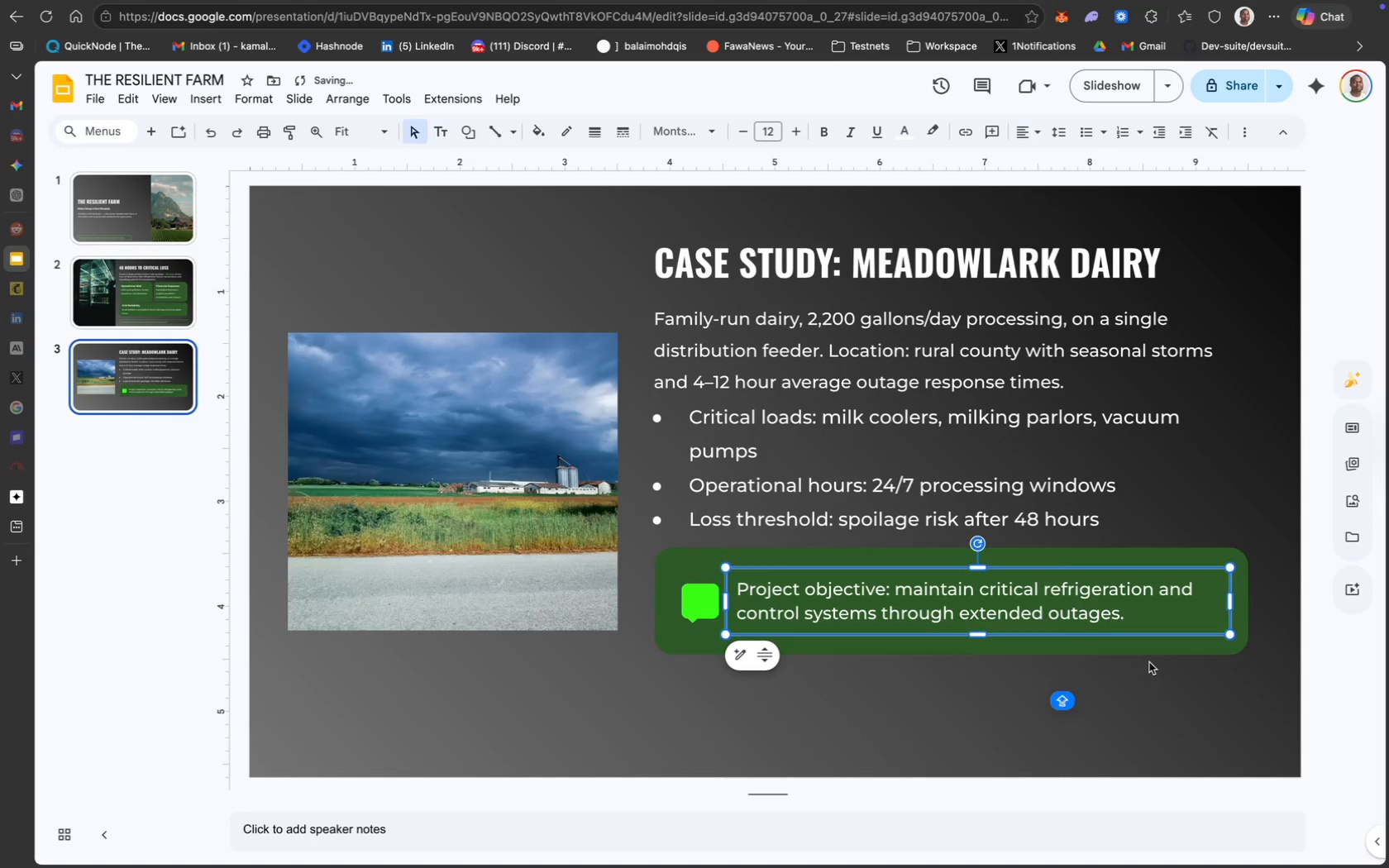 
left_click([144, 320])
 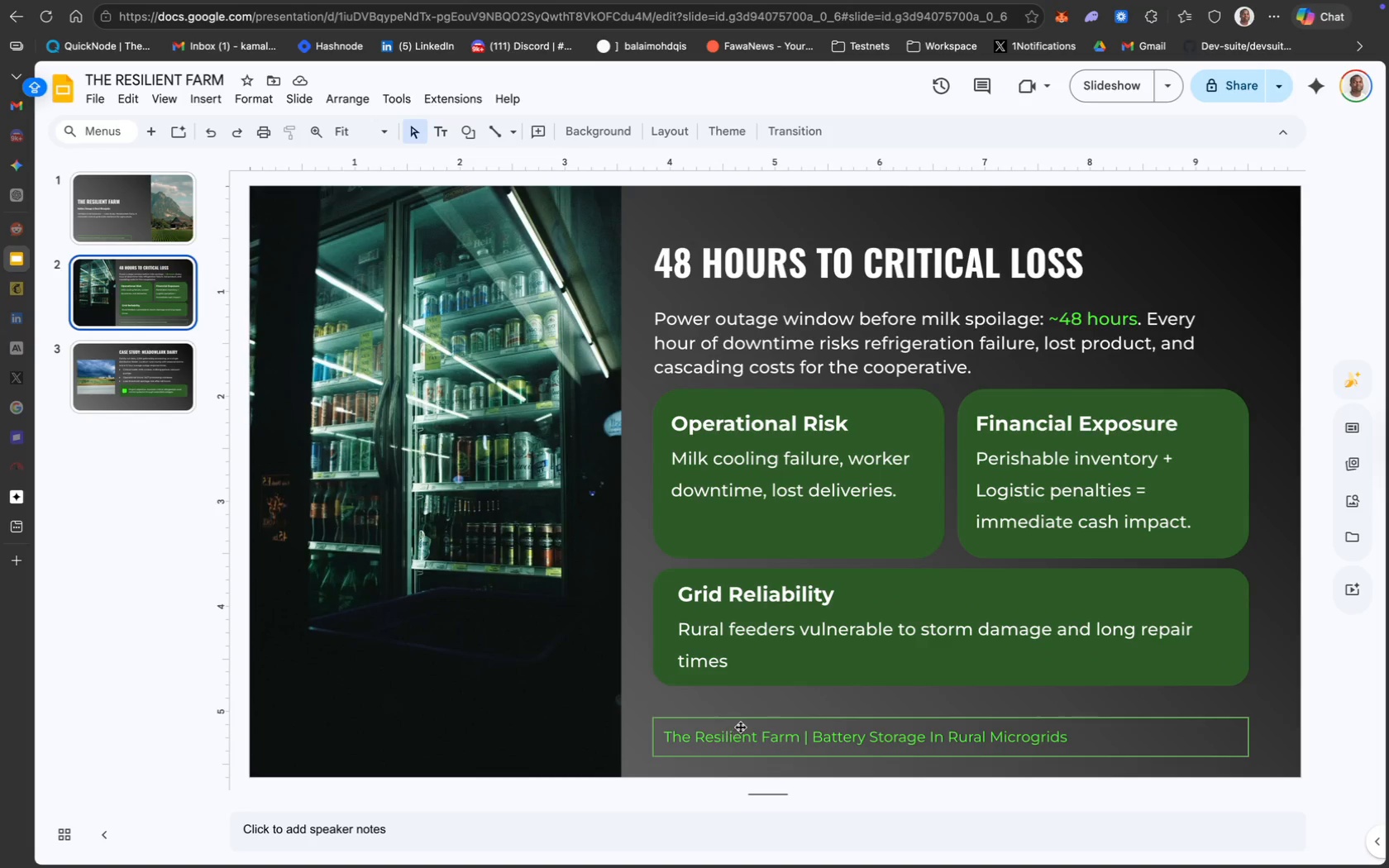 
left_click([755, 721])
 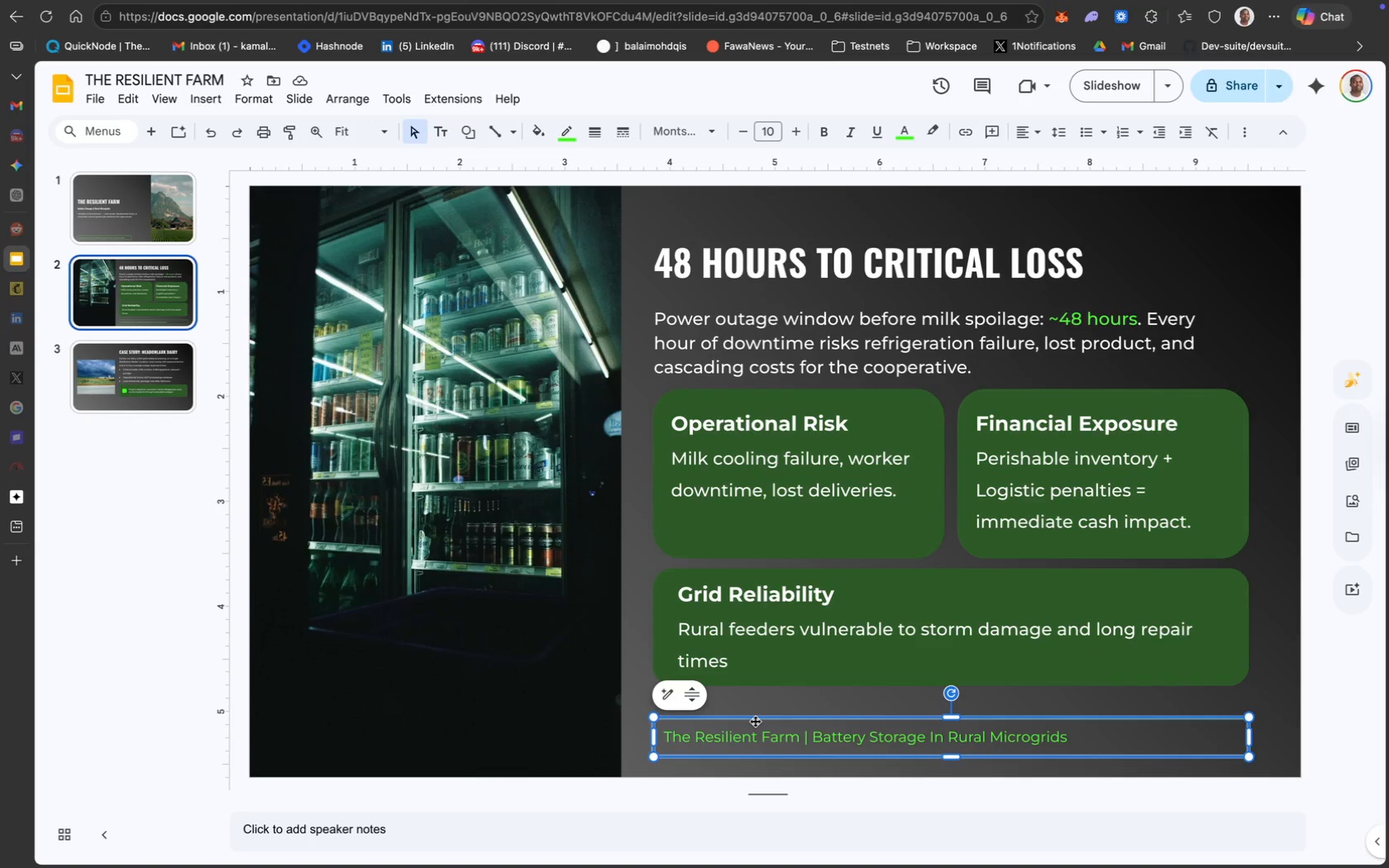 
key(Meta+C)
 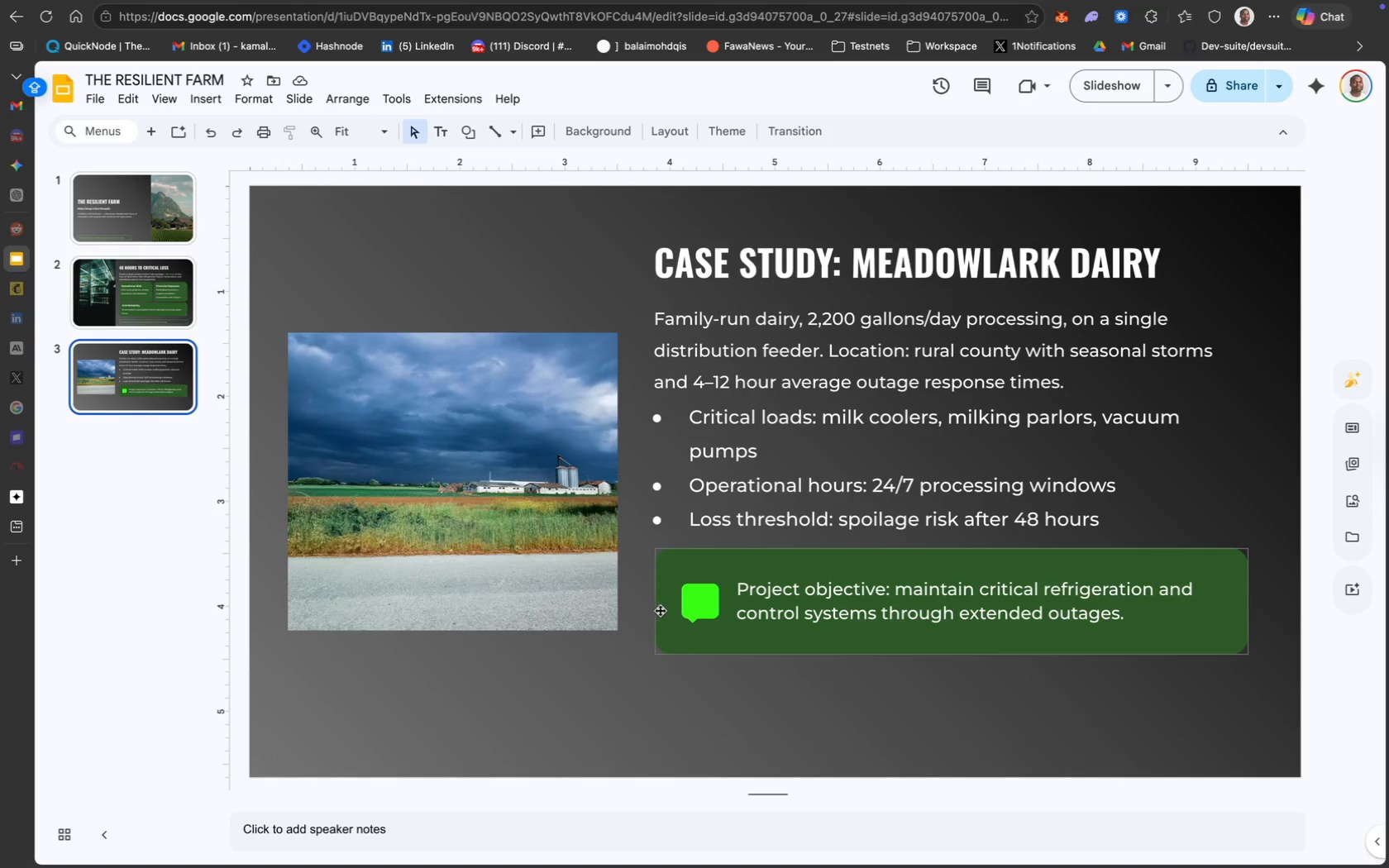 
left_click([708, 704])
 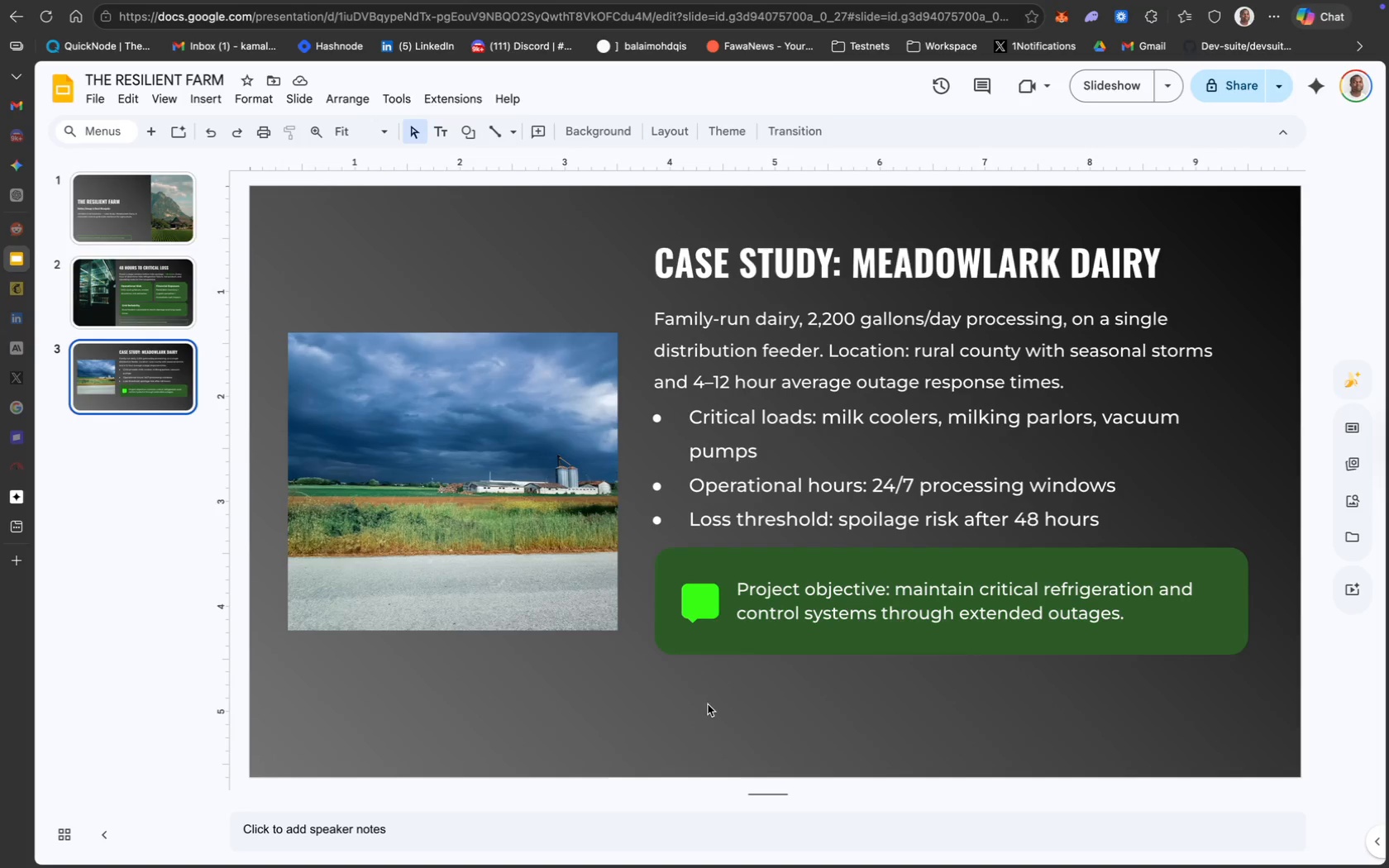 
key(Meta+V)
 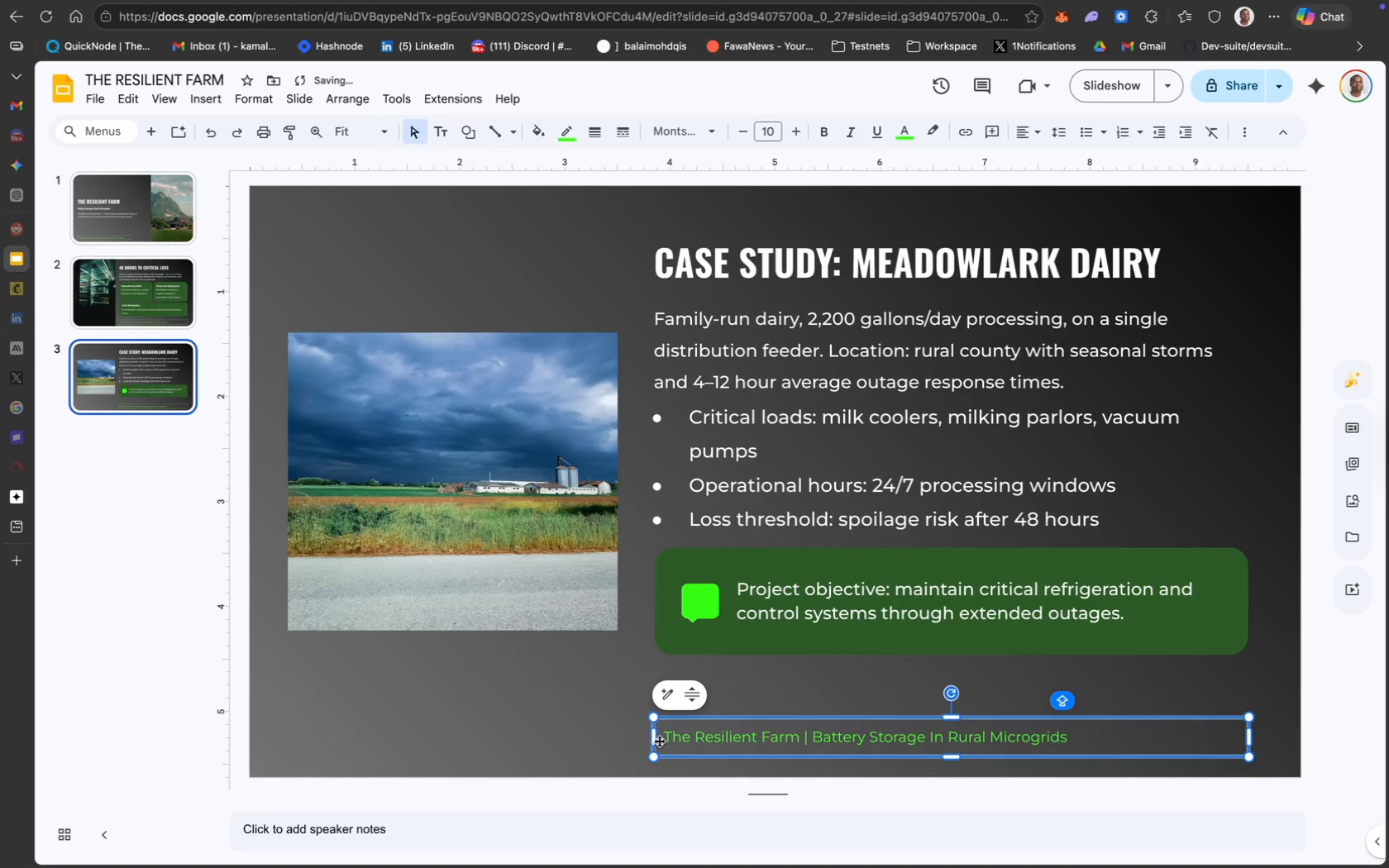 
left_click_drag(start_coordinate=[651, 739], to_coordinate=[286, 709])
 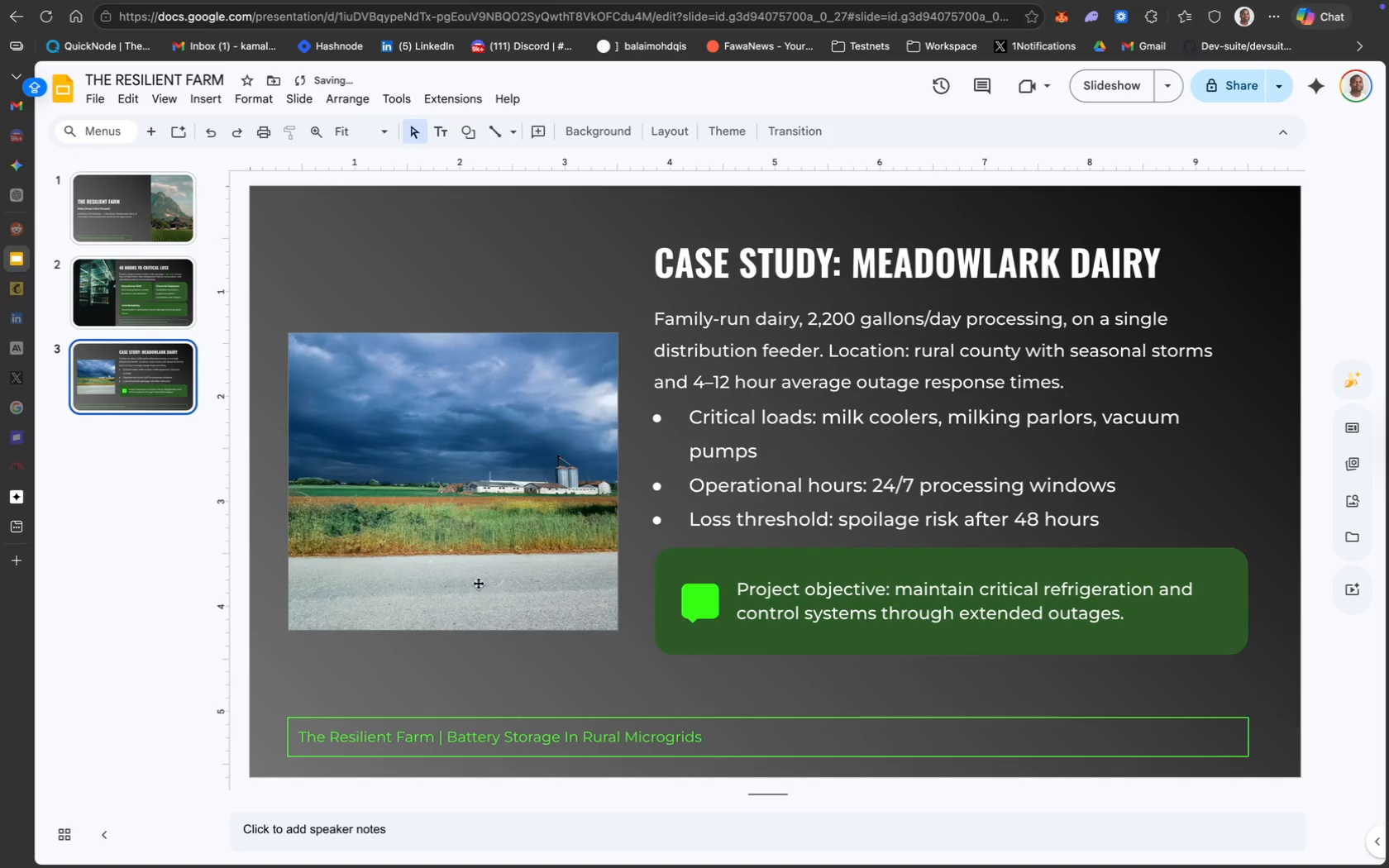 
left_click([468, 558])
 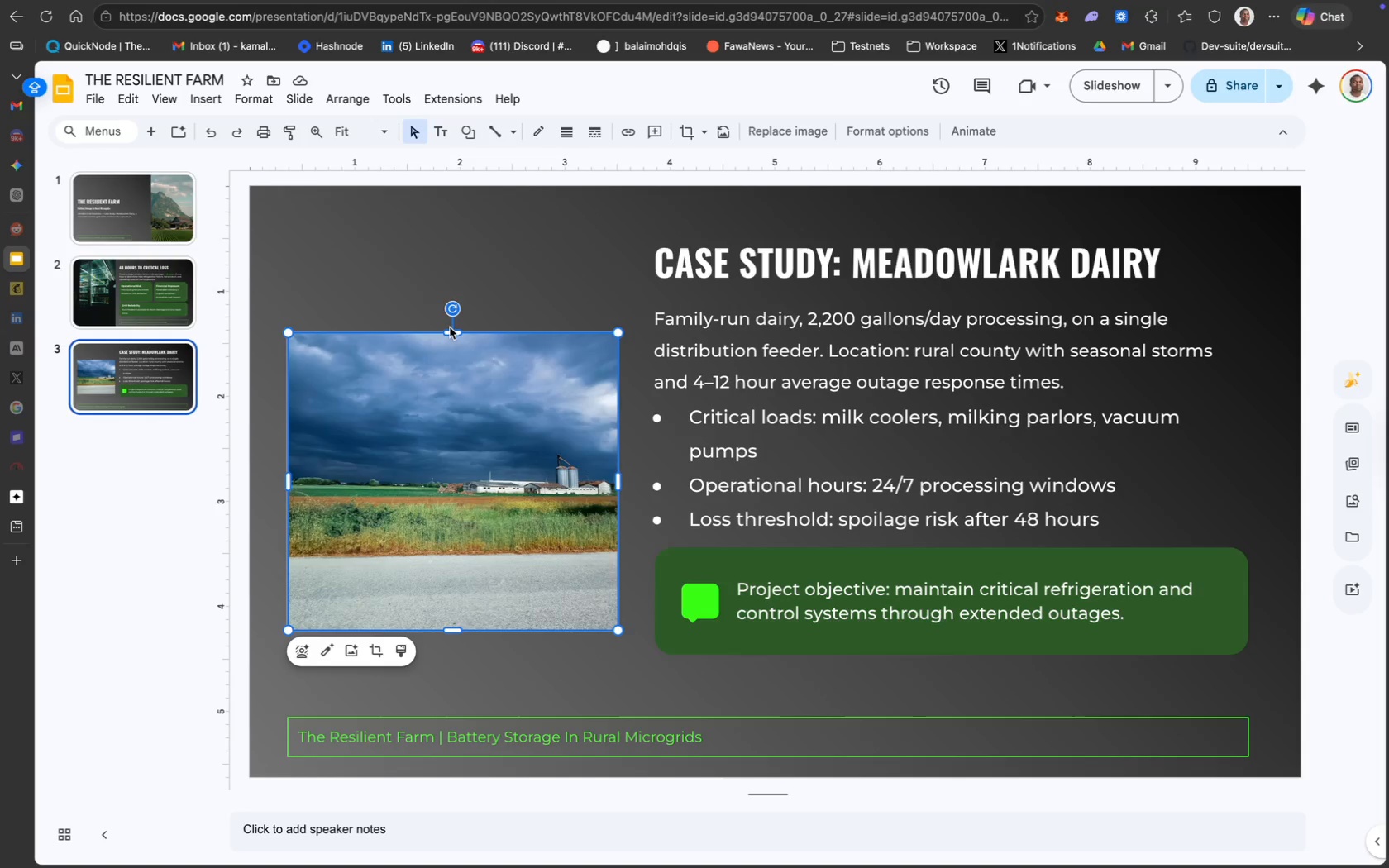 
left_click_drag(start_coordinate=[453, 333], to_coordinate=[453, 318])
 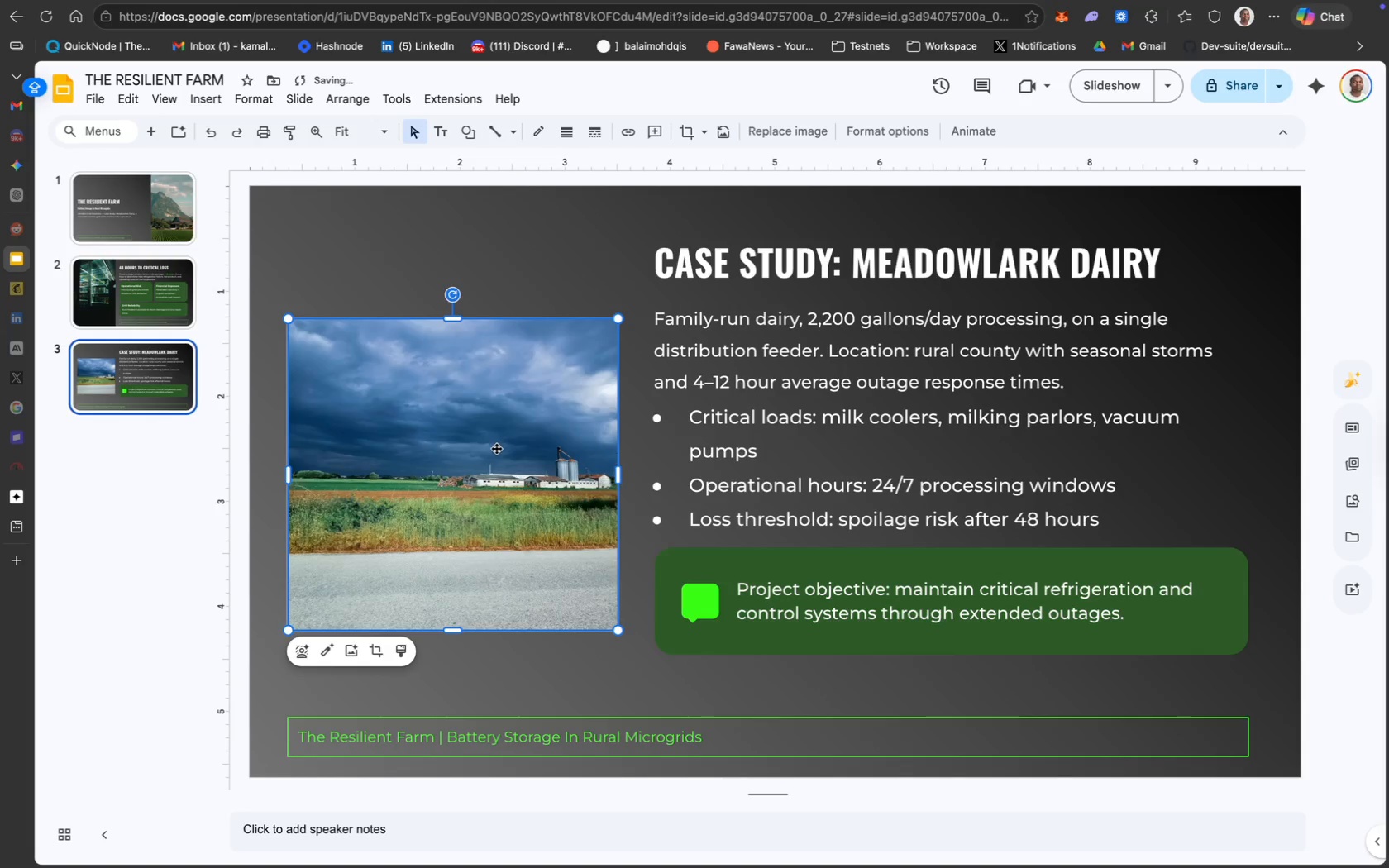 
left_click_drag(start_coordinate=[497, 459], to_coordinate=[495, 453])
 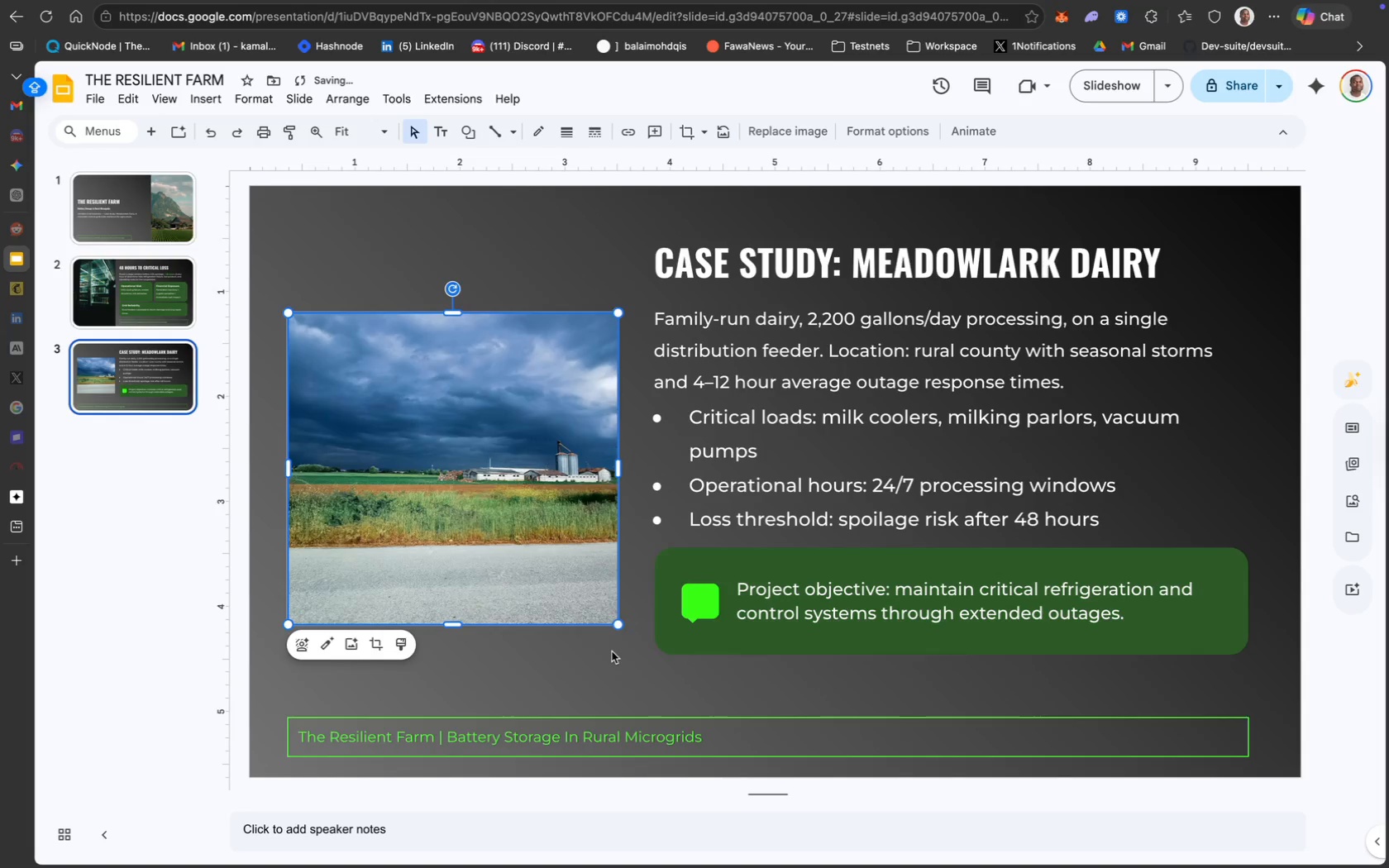 
left_click([621, 658])
 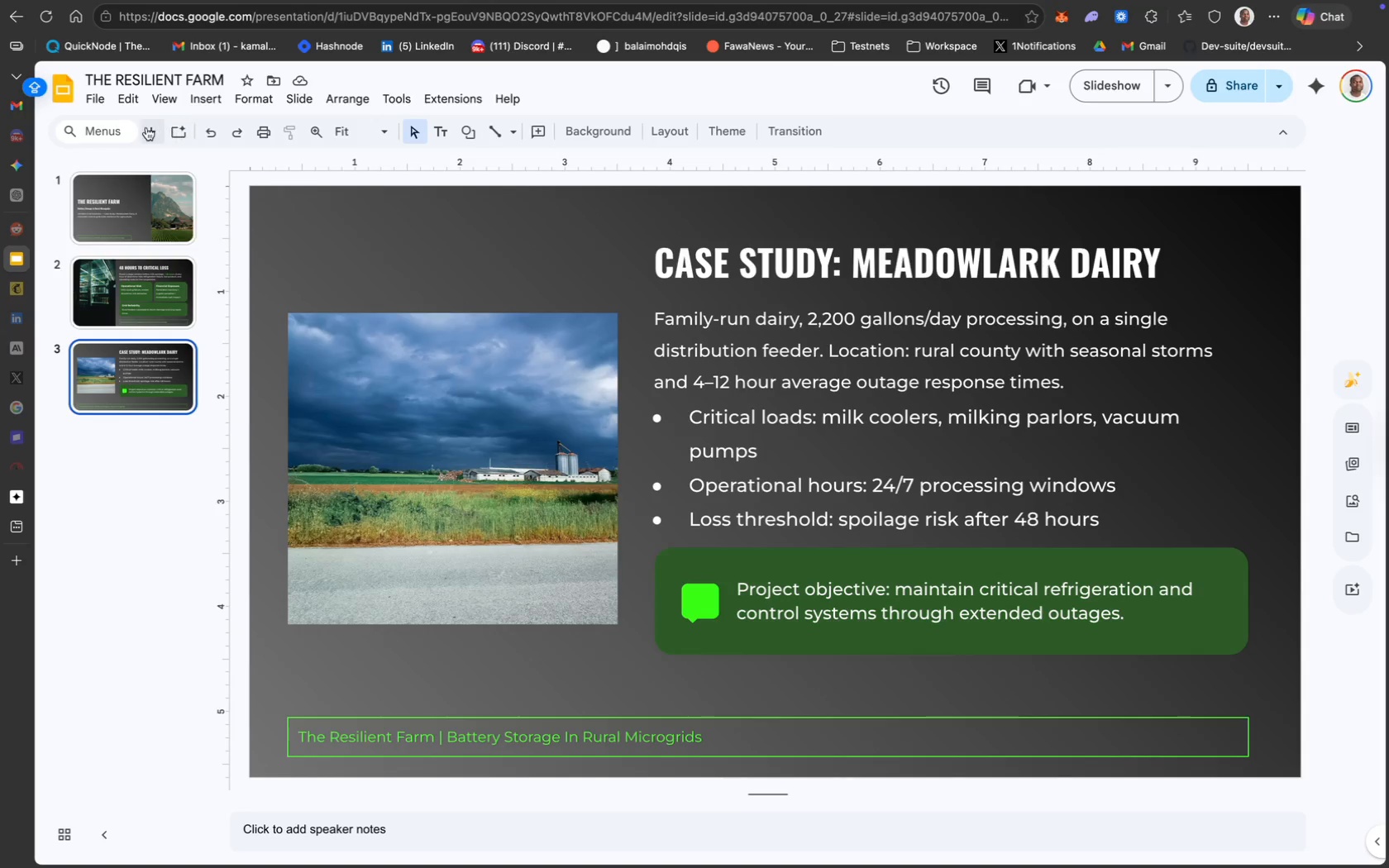 
wait(14.99)
 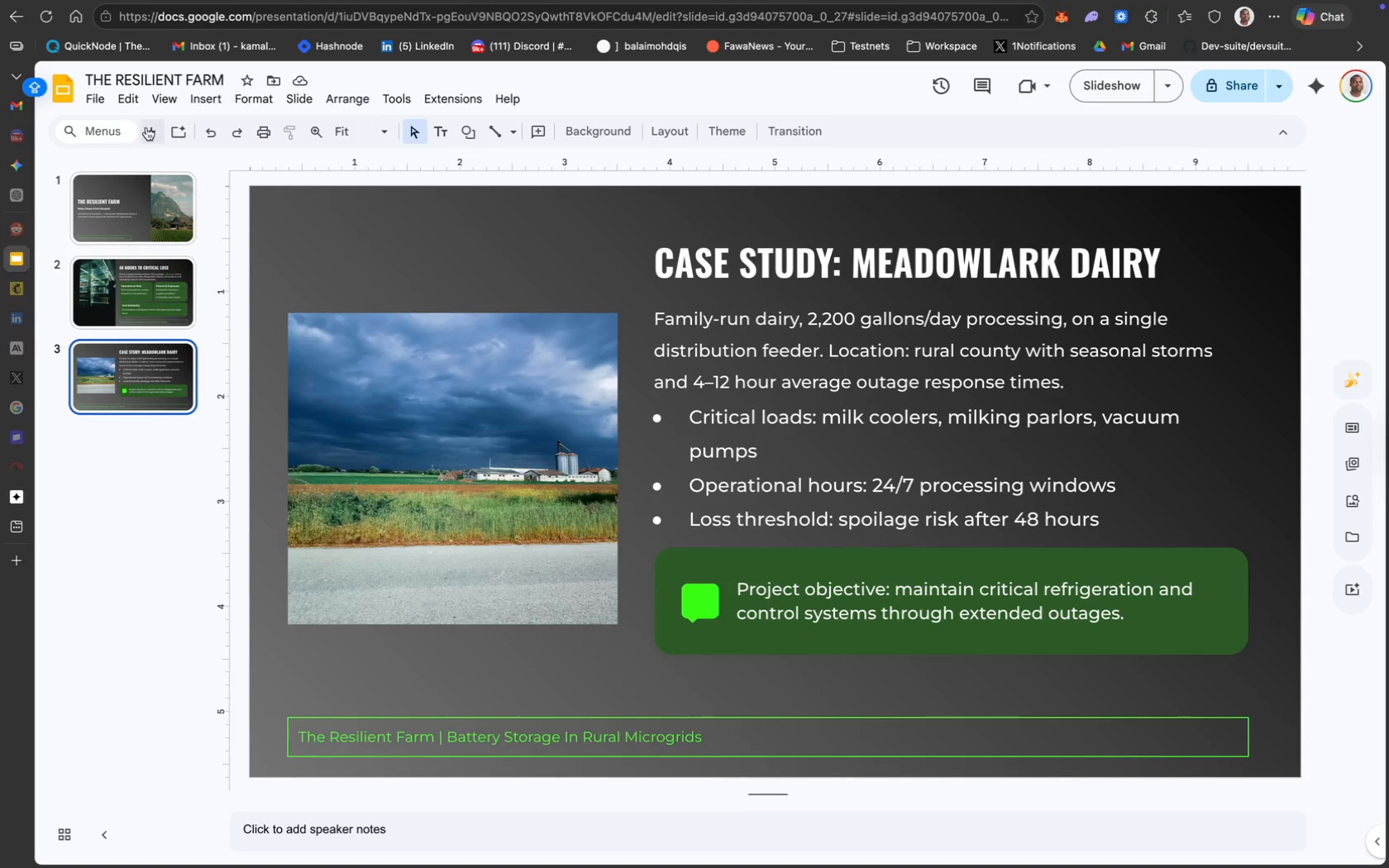 
right_click([586, 319])
 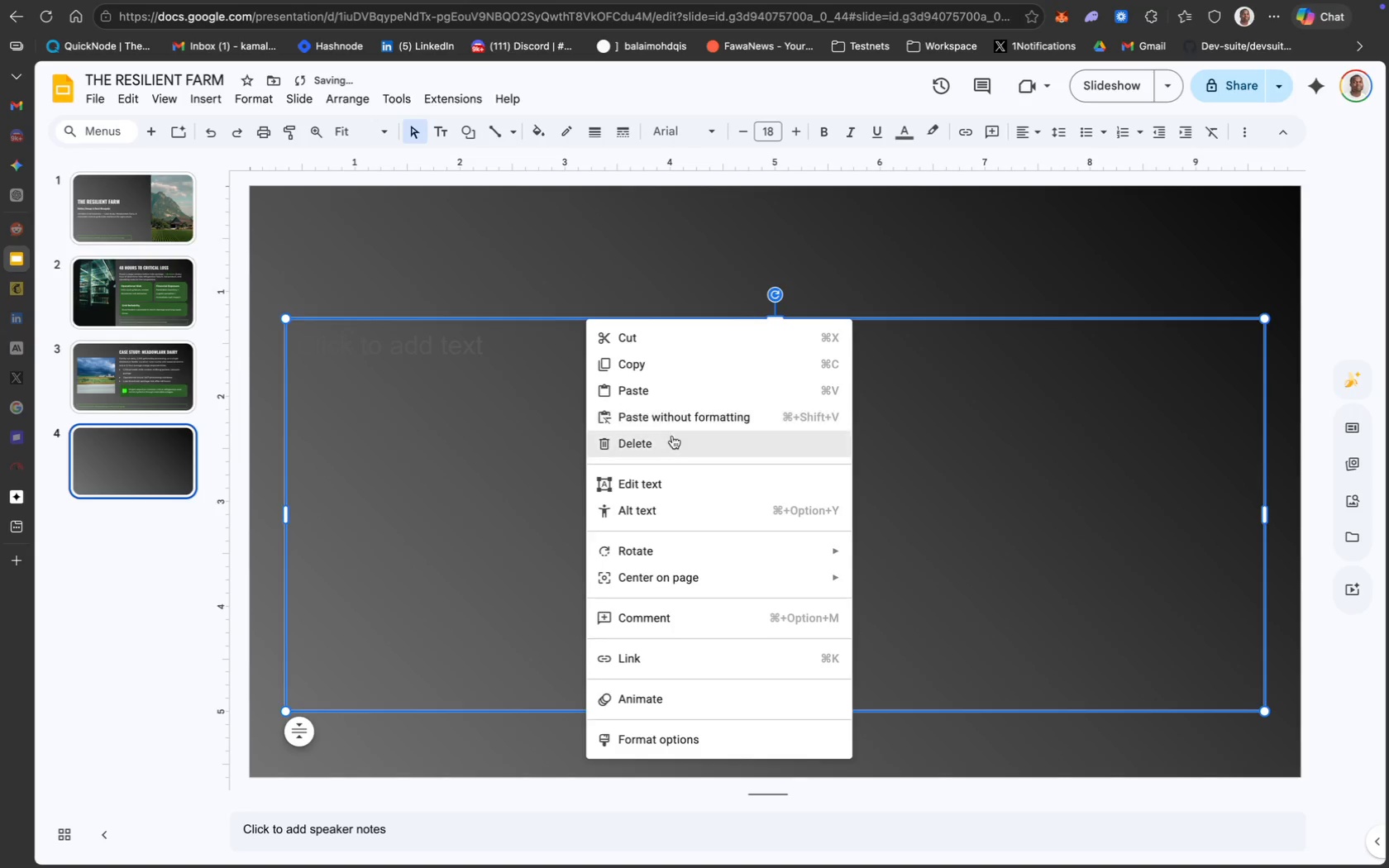 
left_click([675, 439])
 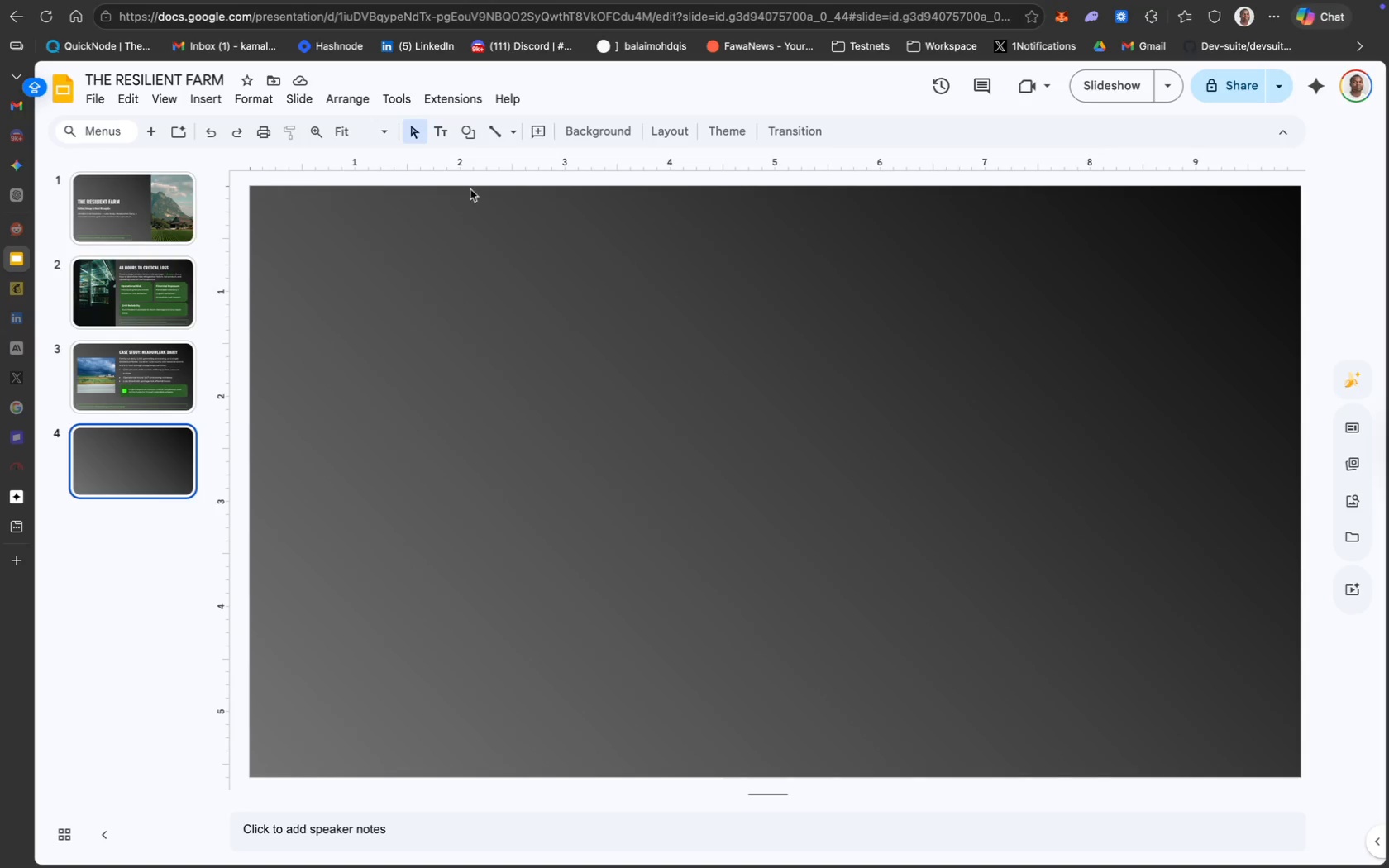 
wait(23.68)
 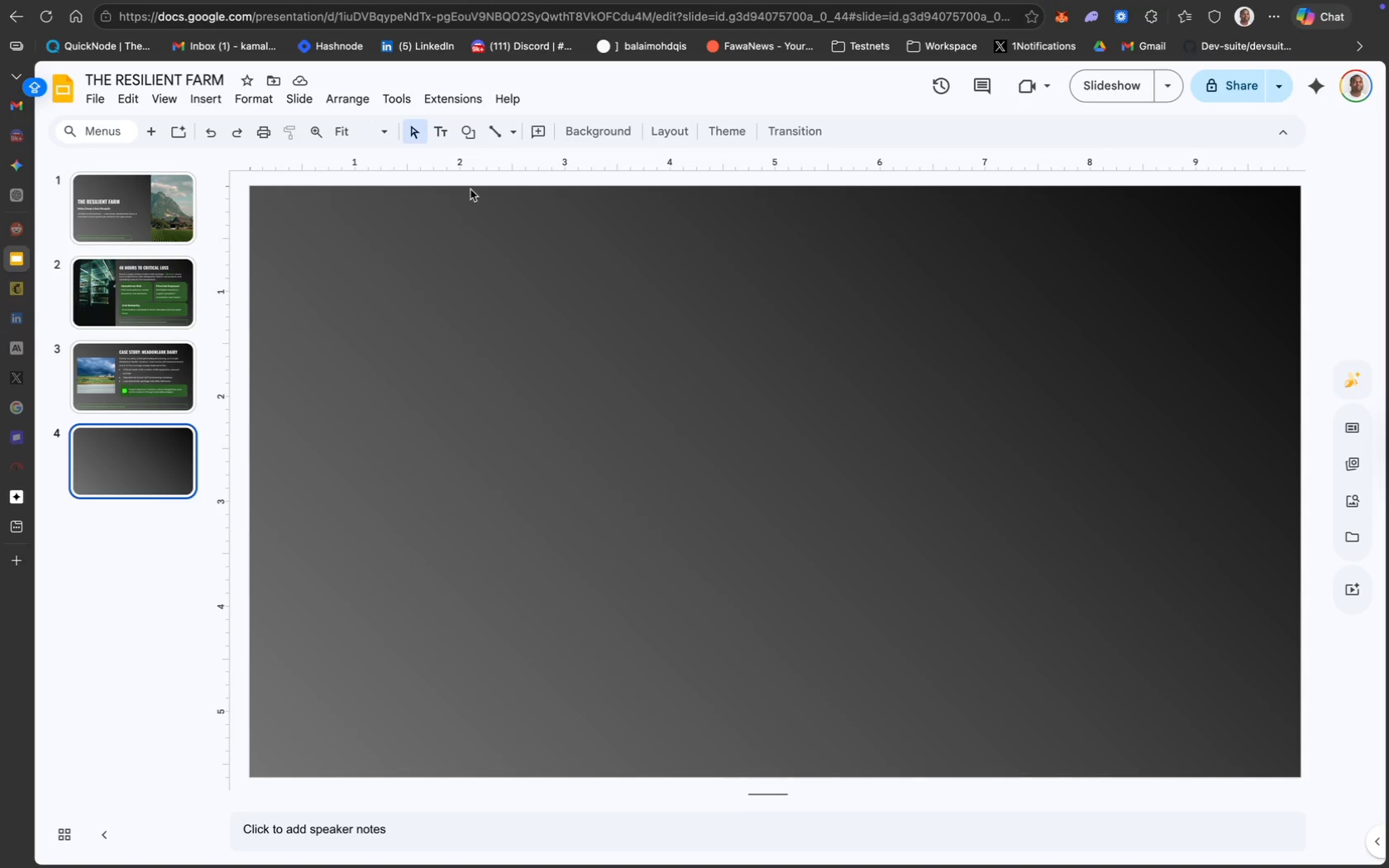 
left_click([548, 219])
 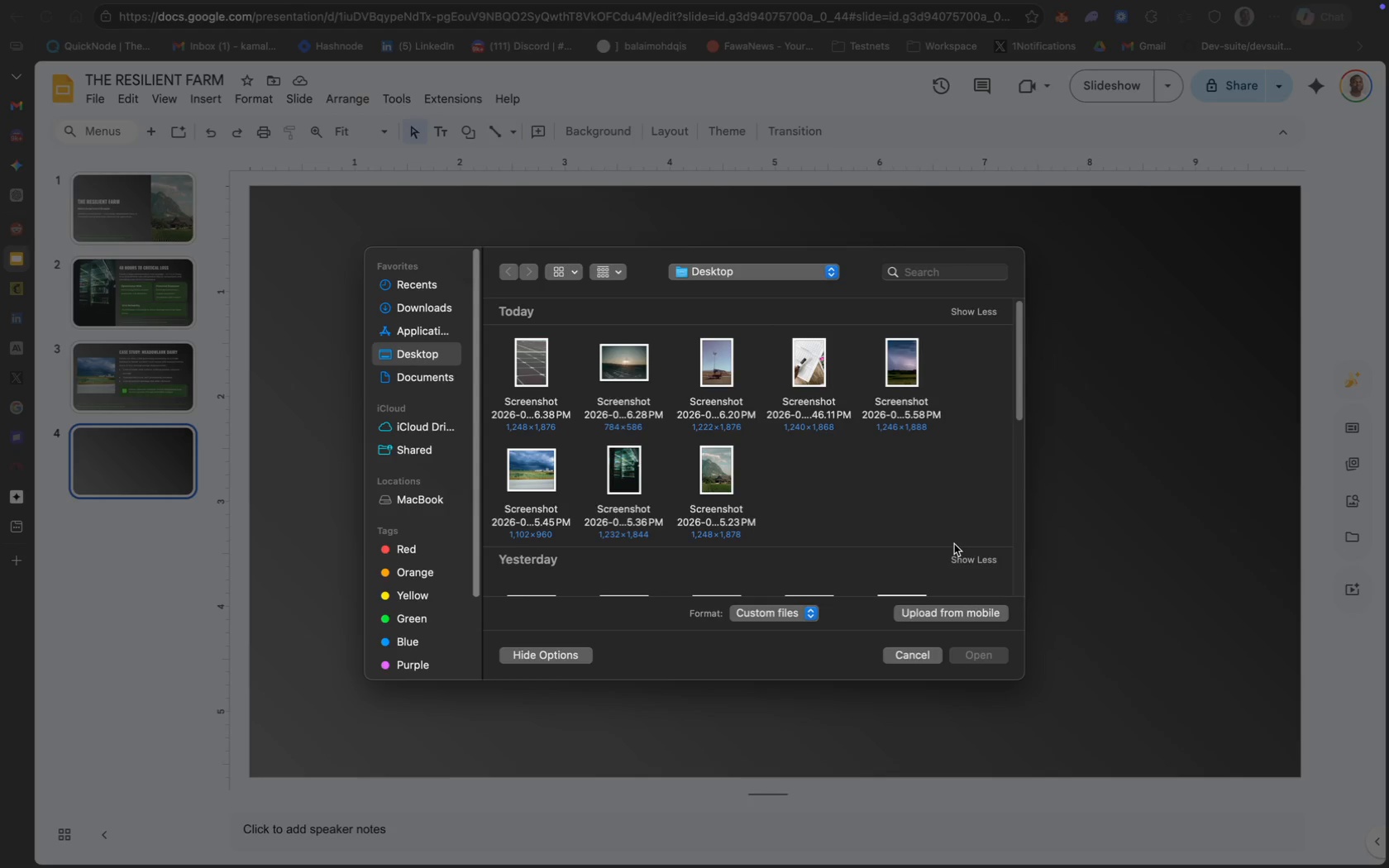 
wait(19.97)
 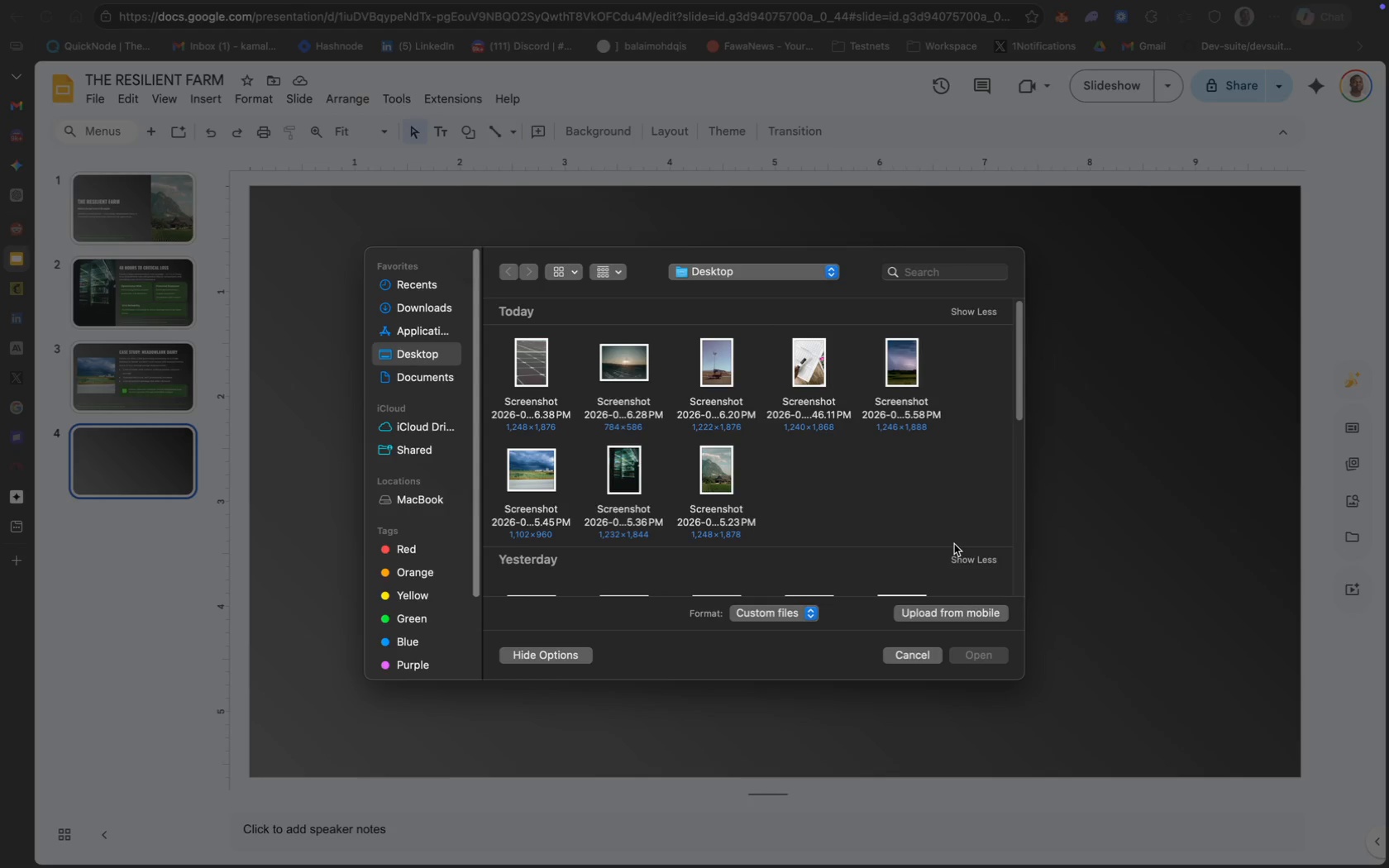 
left_click([897, 360])
 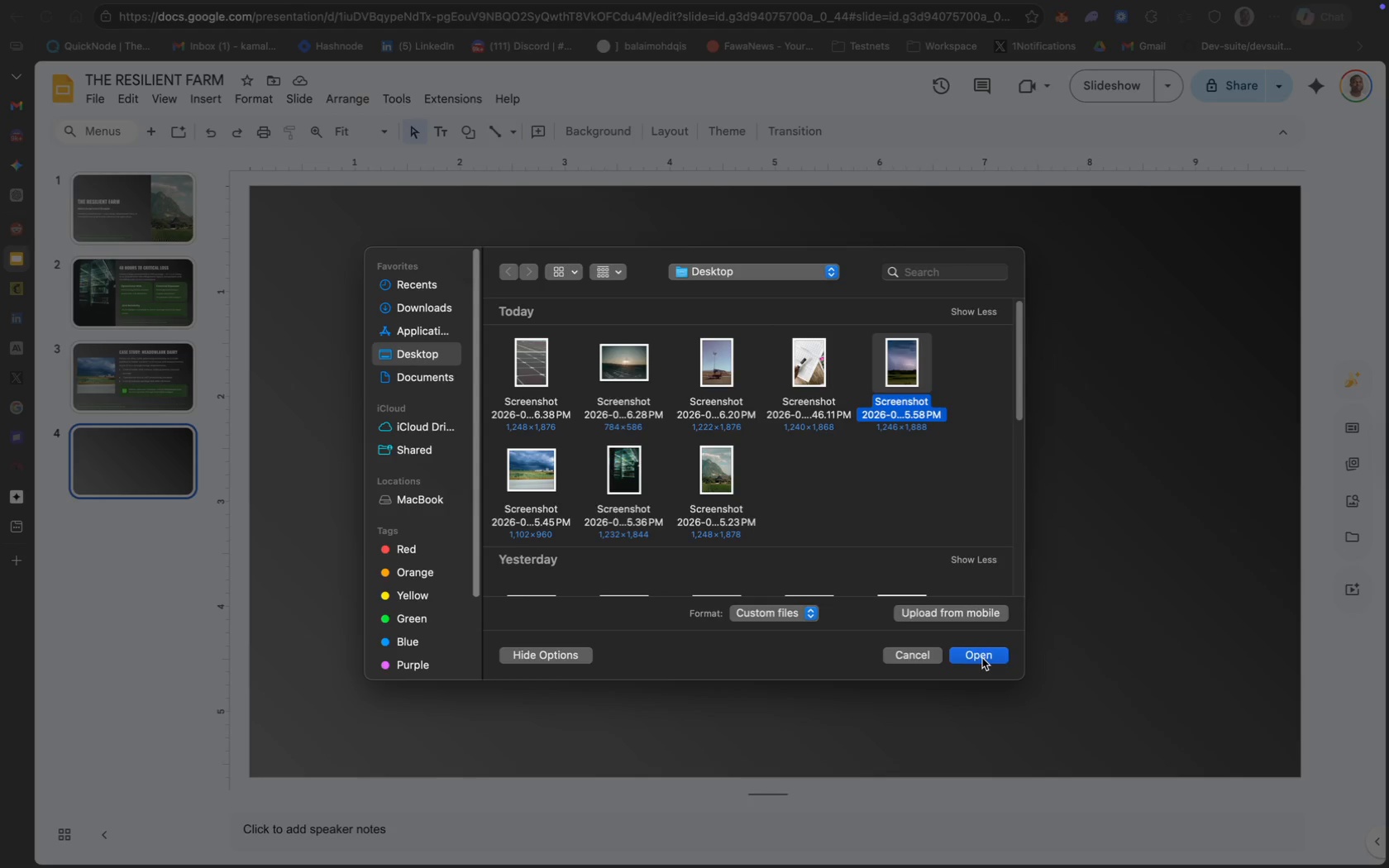 
left_click([982, 659])
 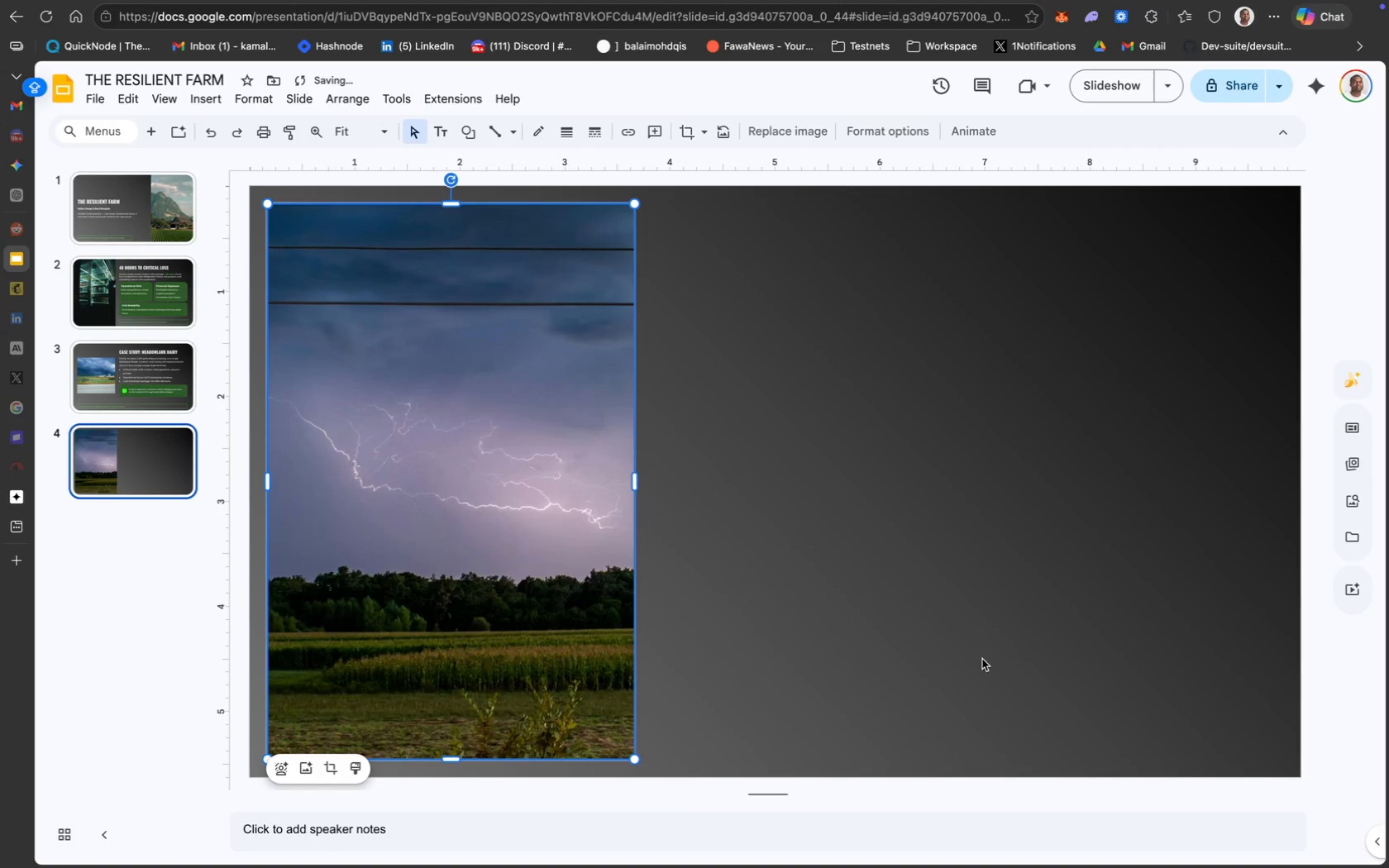 
left_click([523, 451])
 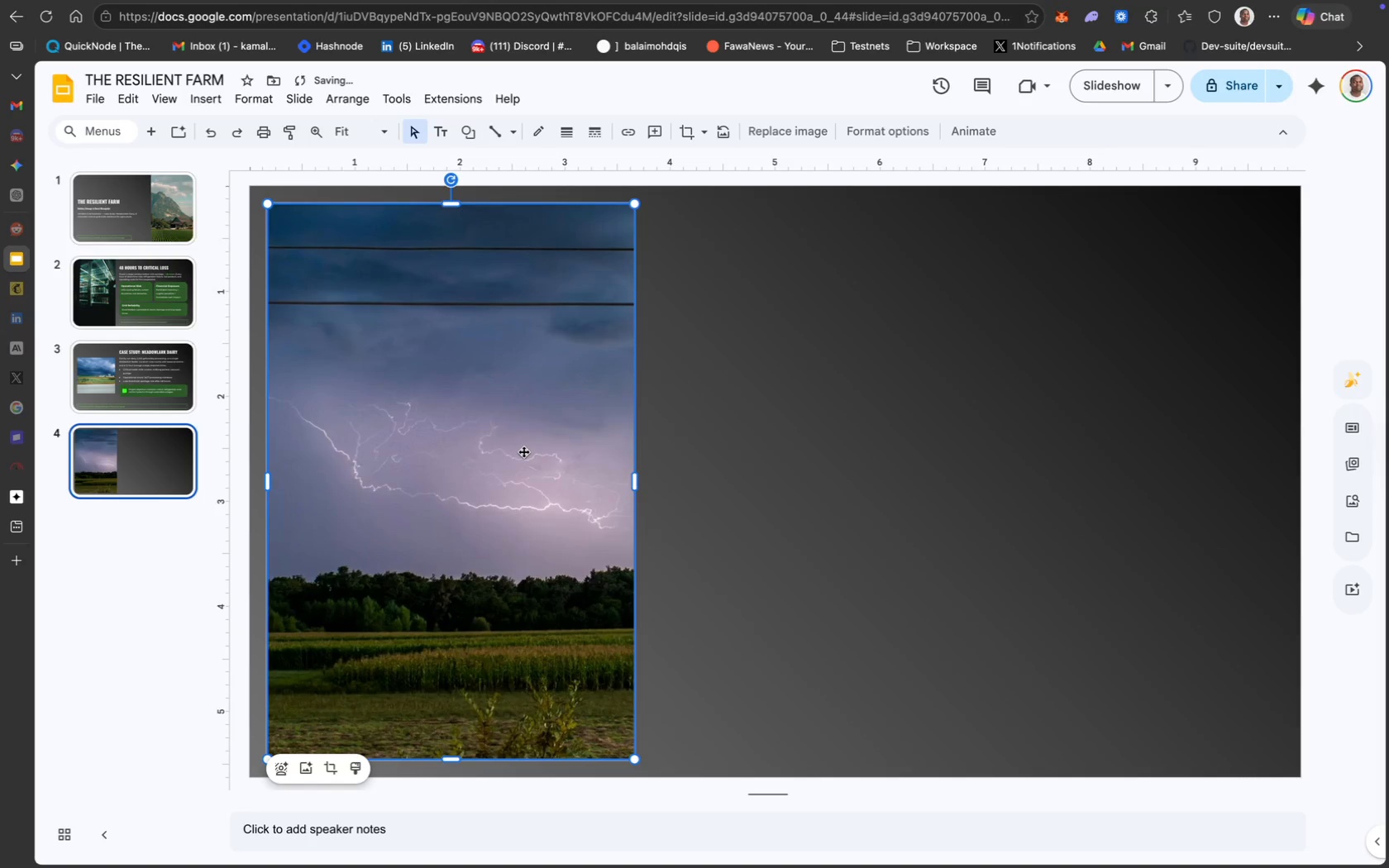 
key(Backspace)
 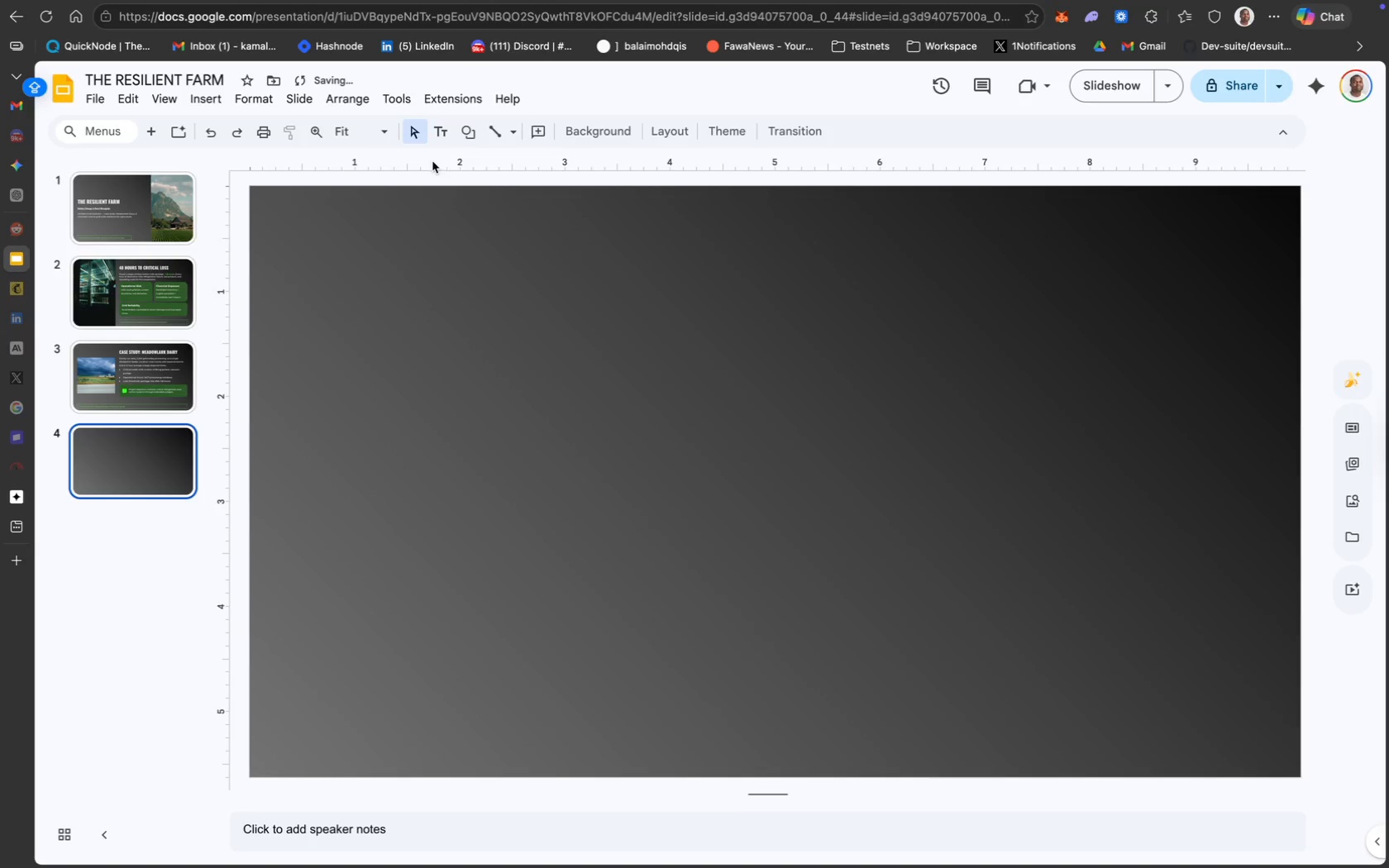 
left_click([369, 202])
 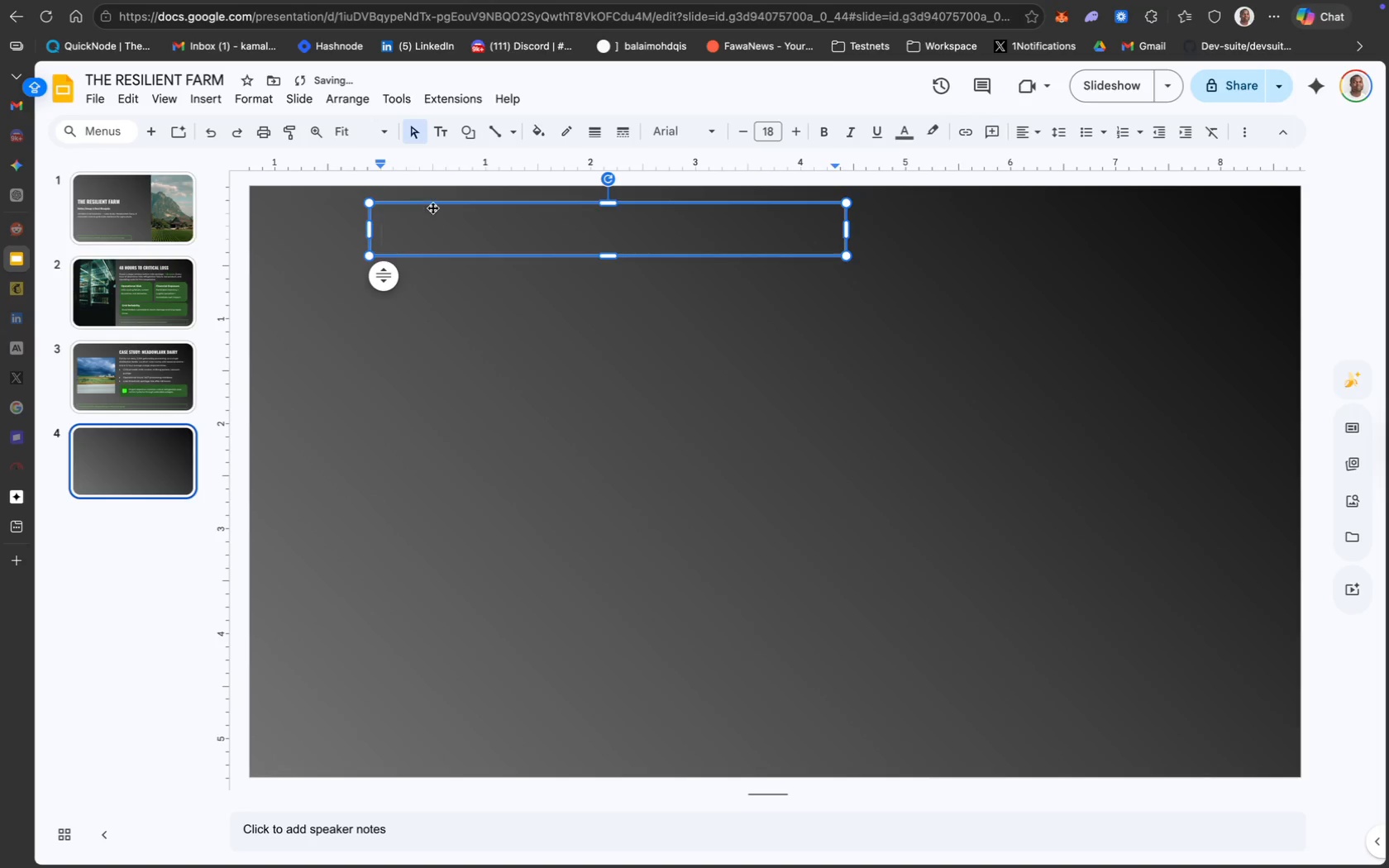 
left_click_drag(start_coordinate=[437, 204], to_coordinate=[372, 241])
 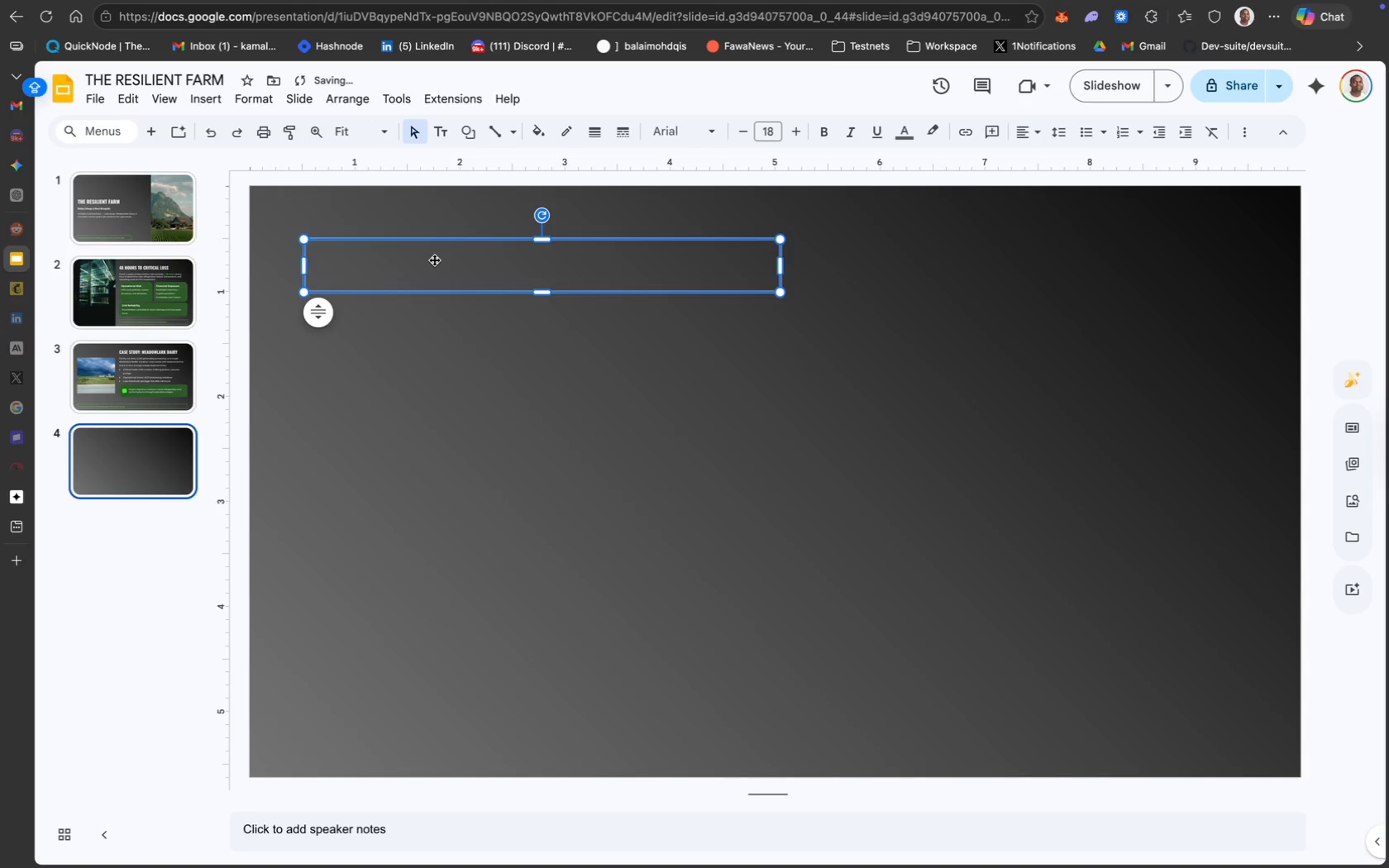 
key(Meta+CommandLeft)
 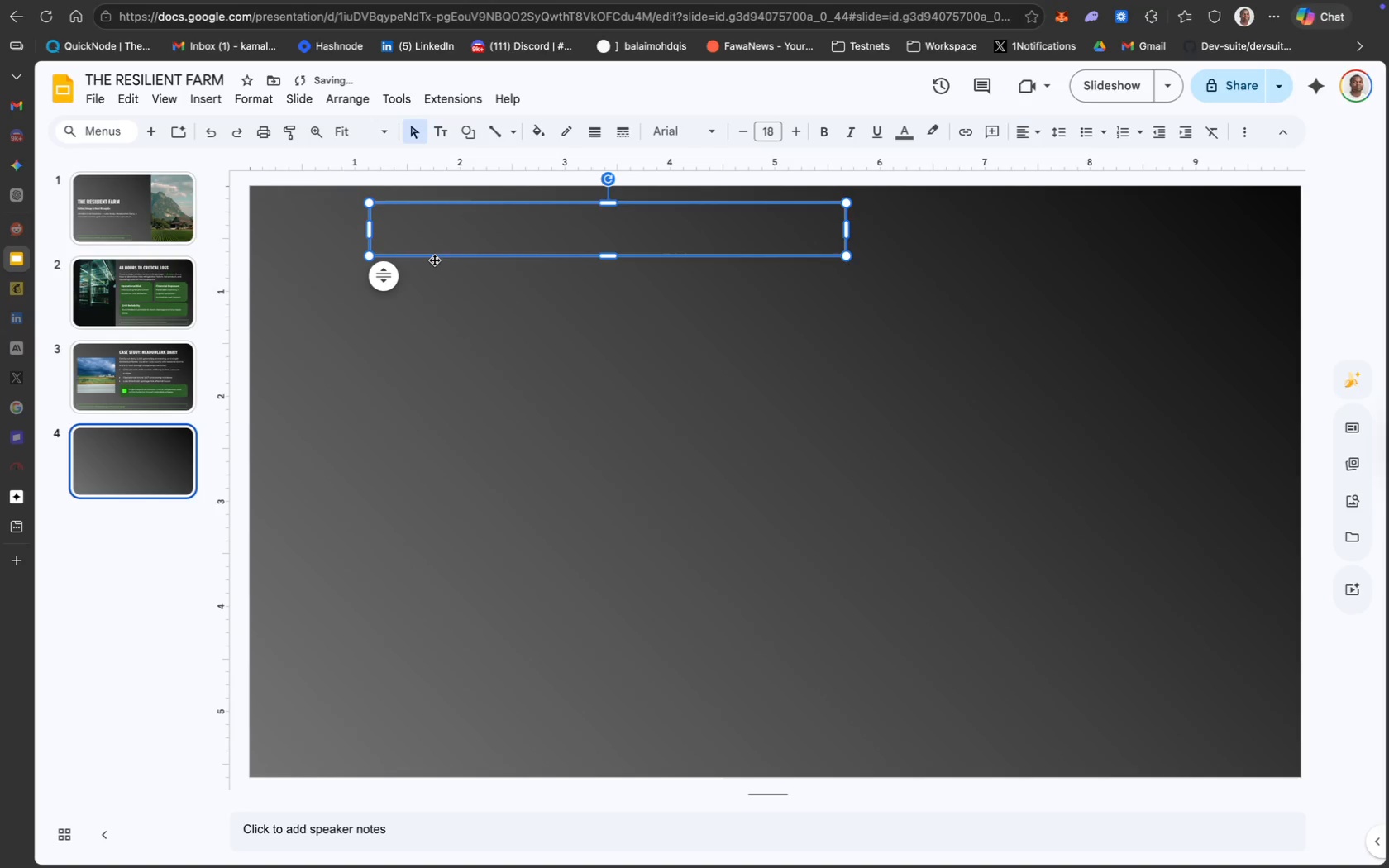 
key(Meta+Z)
 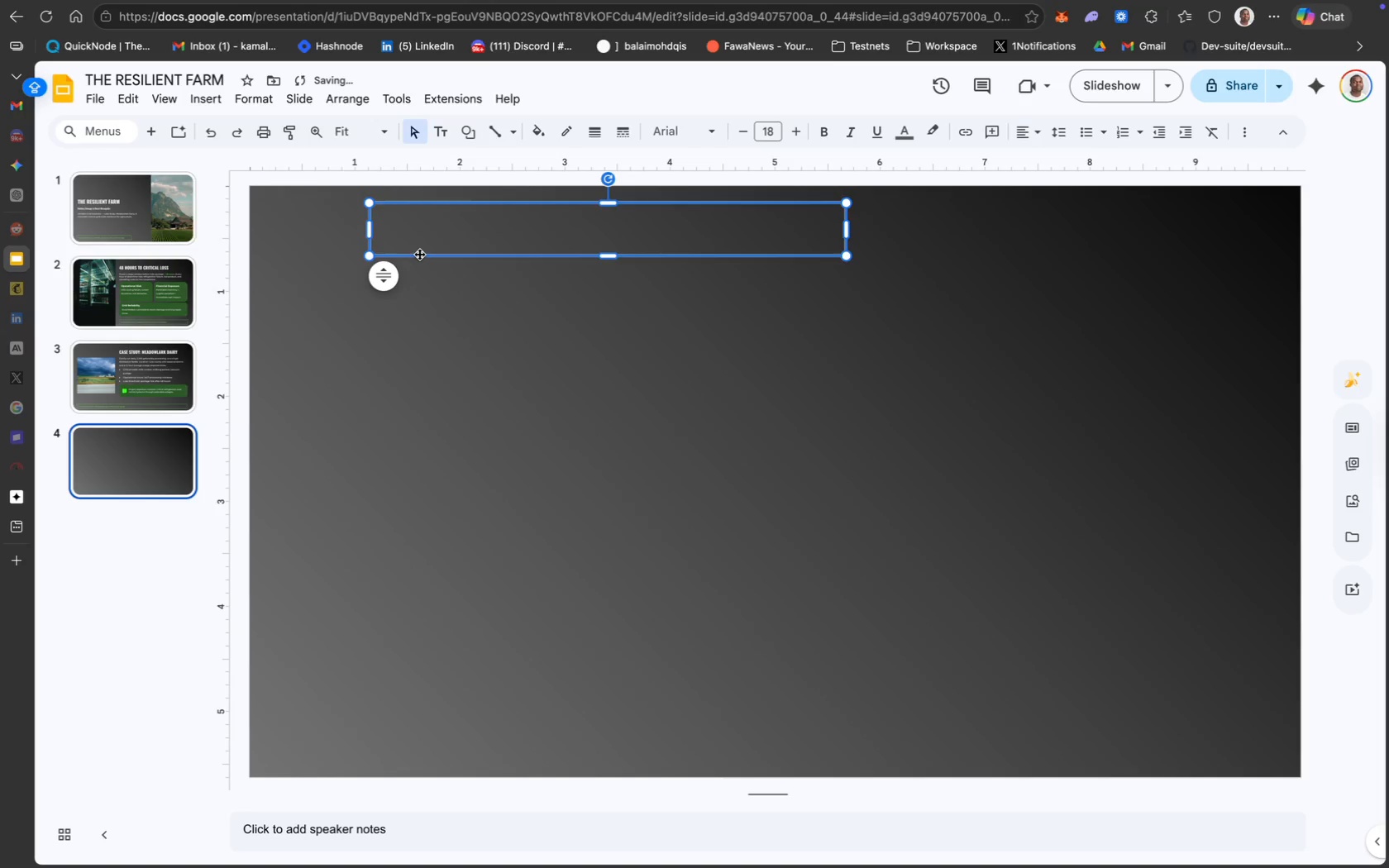 
key(Meta+CommandLeft)
 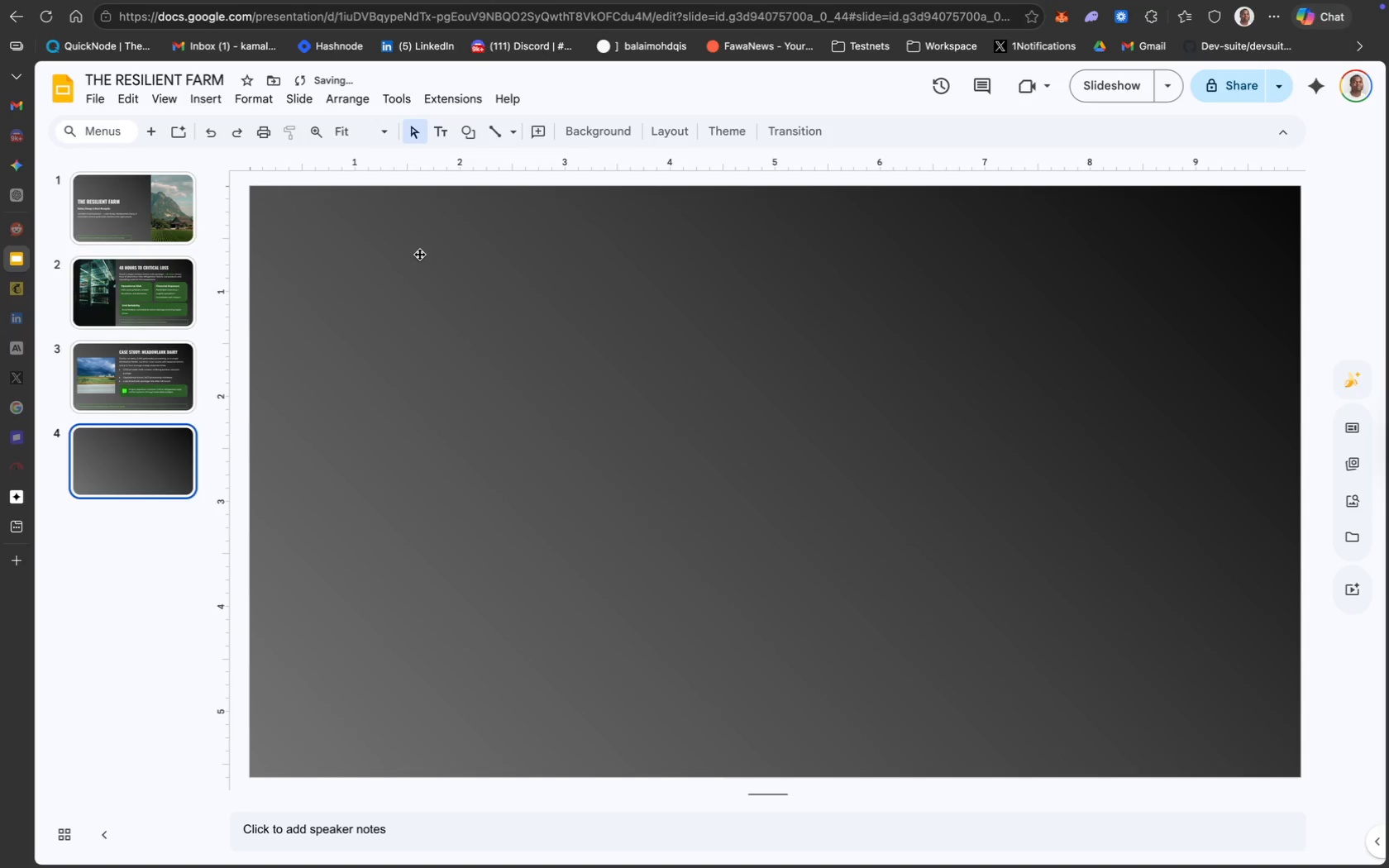 
key(Meta+Z)
 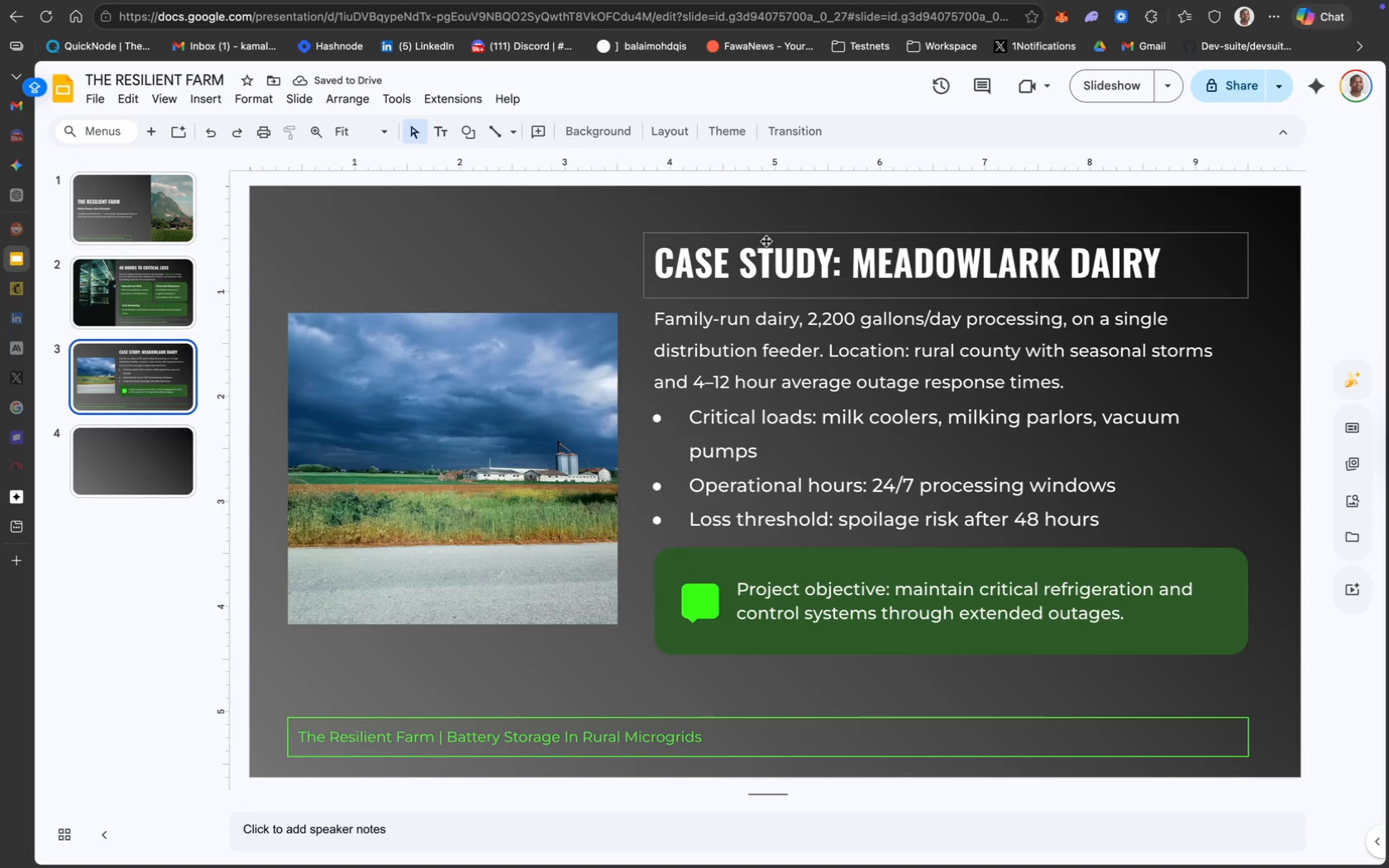 
key(Meta+CommandLeft)
 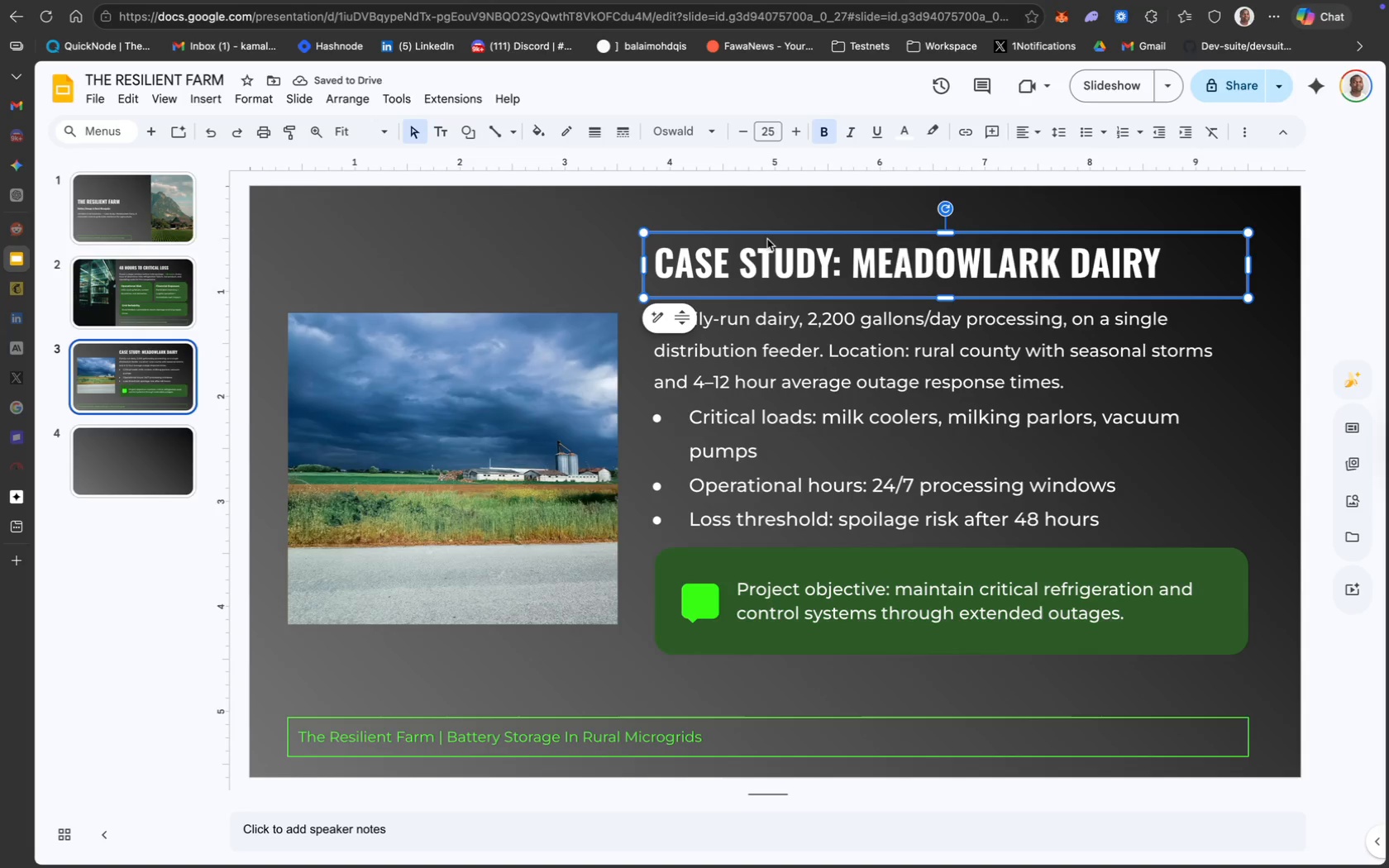 
key(Meta+C)
 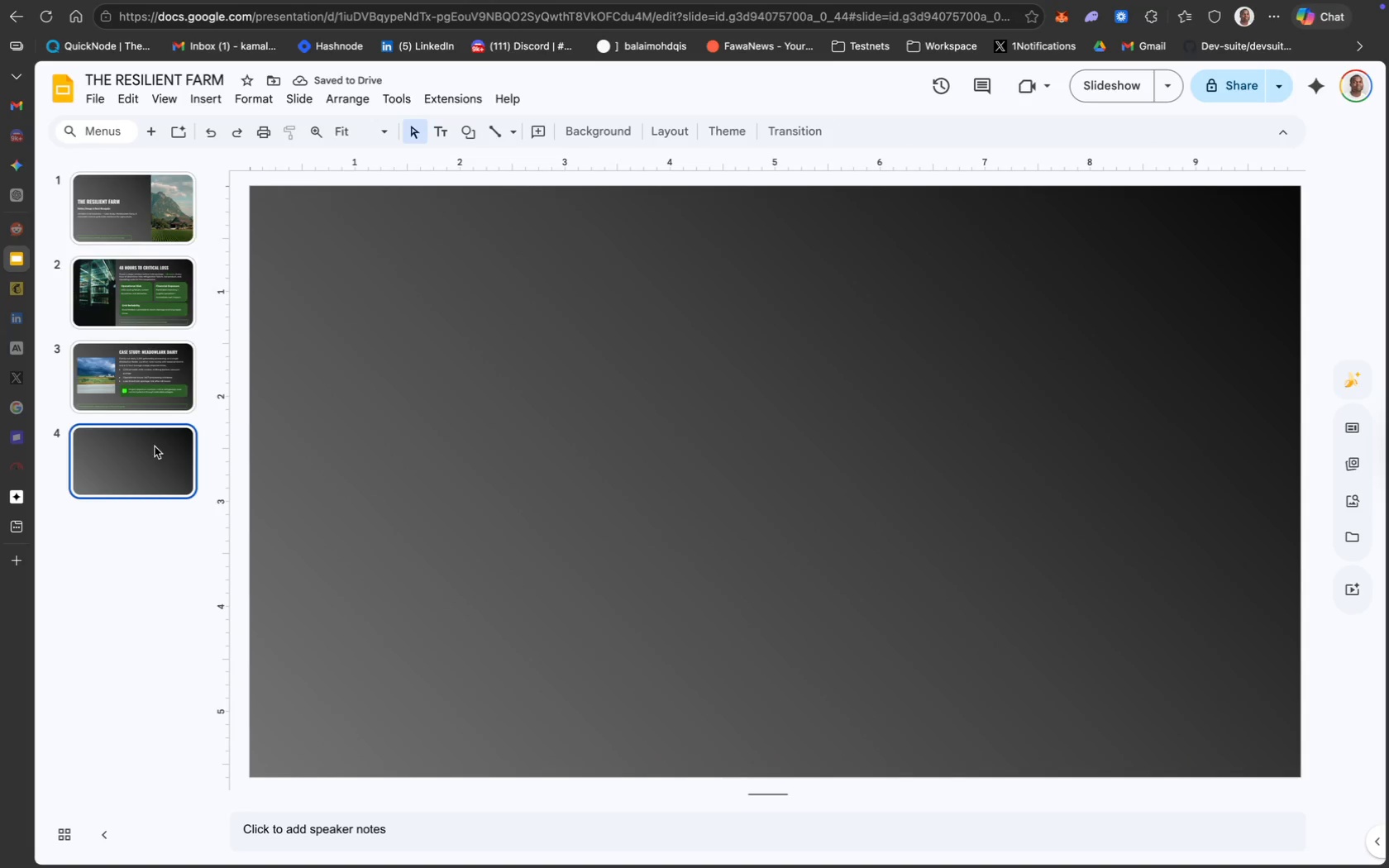 
double_click([408, 305])
 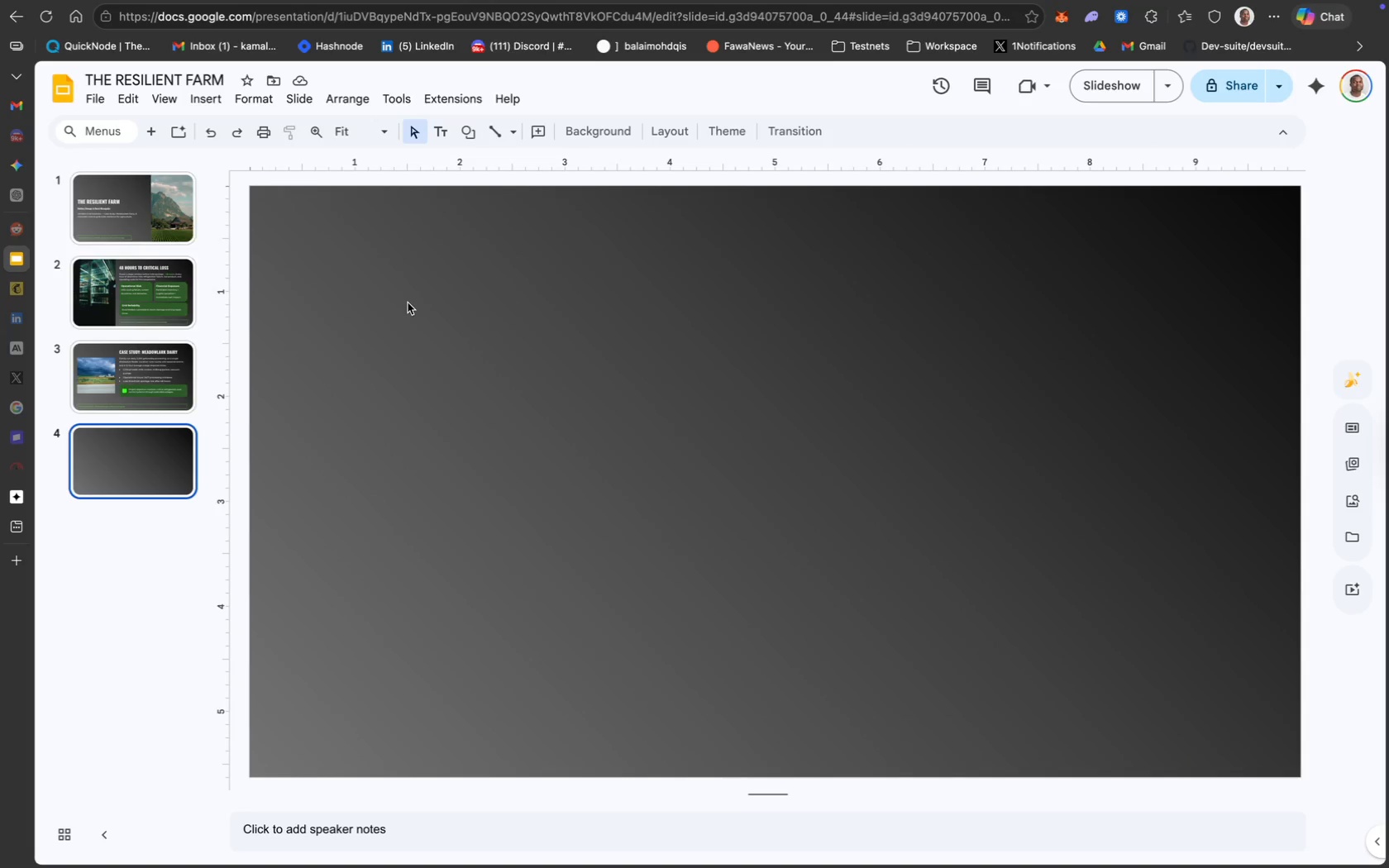 
key(Meta+CommandLeft)
 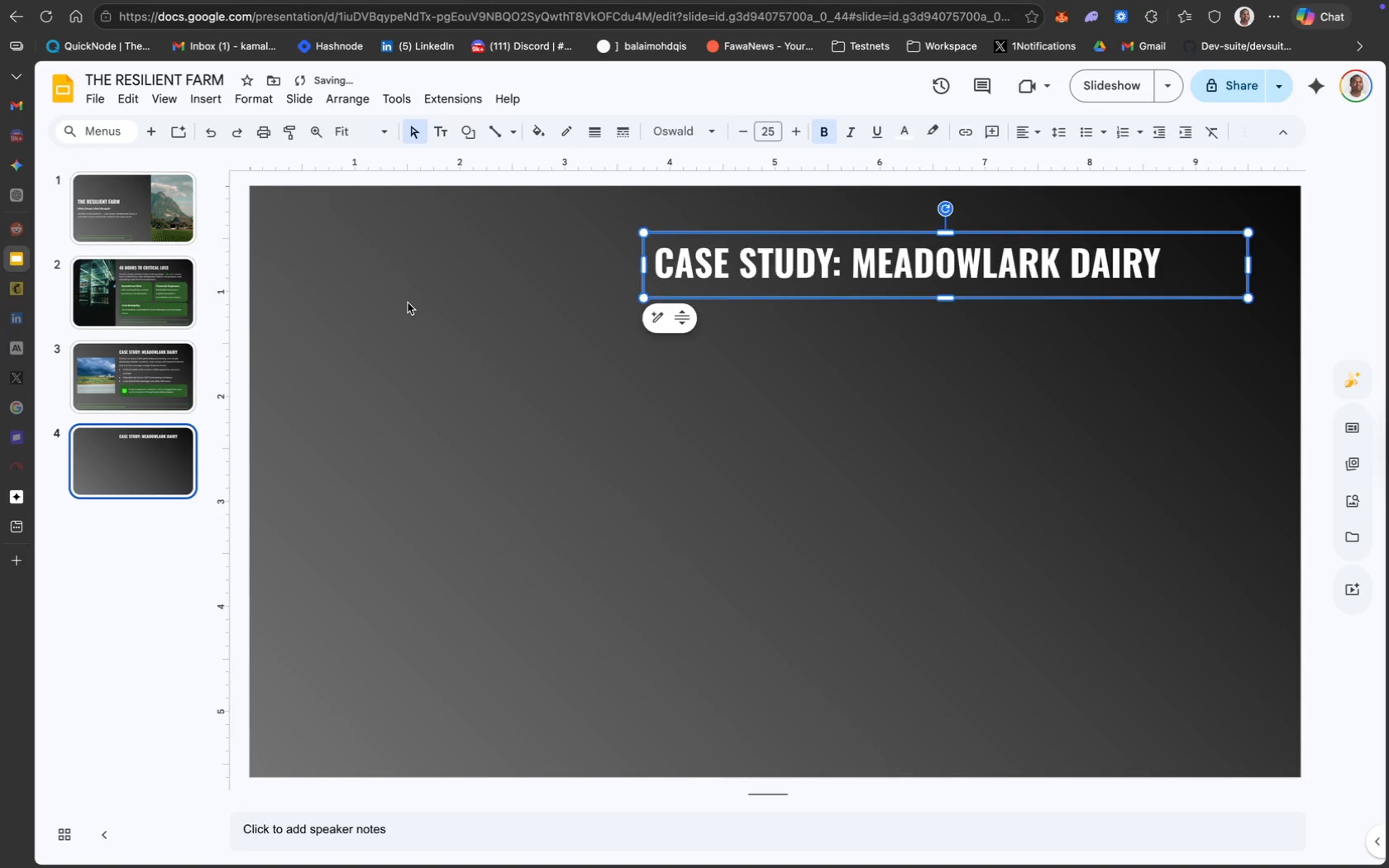 
key(Meta+V)
 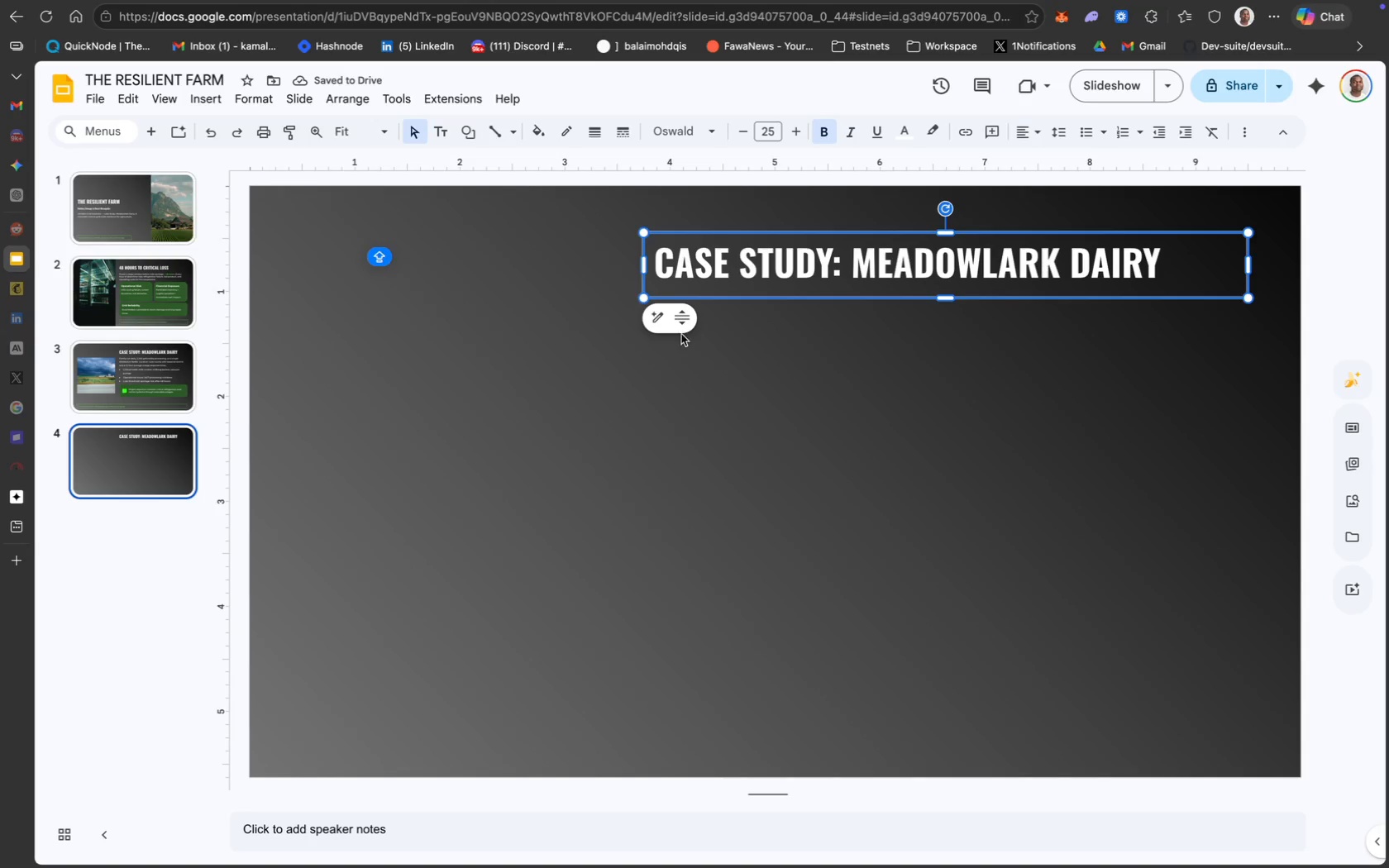 
left_click_drag(start_coordinate=[755, 233], to_coordinate=[400, 233])
 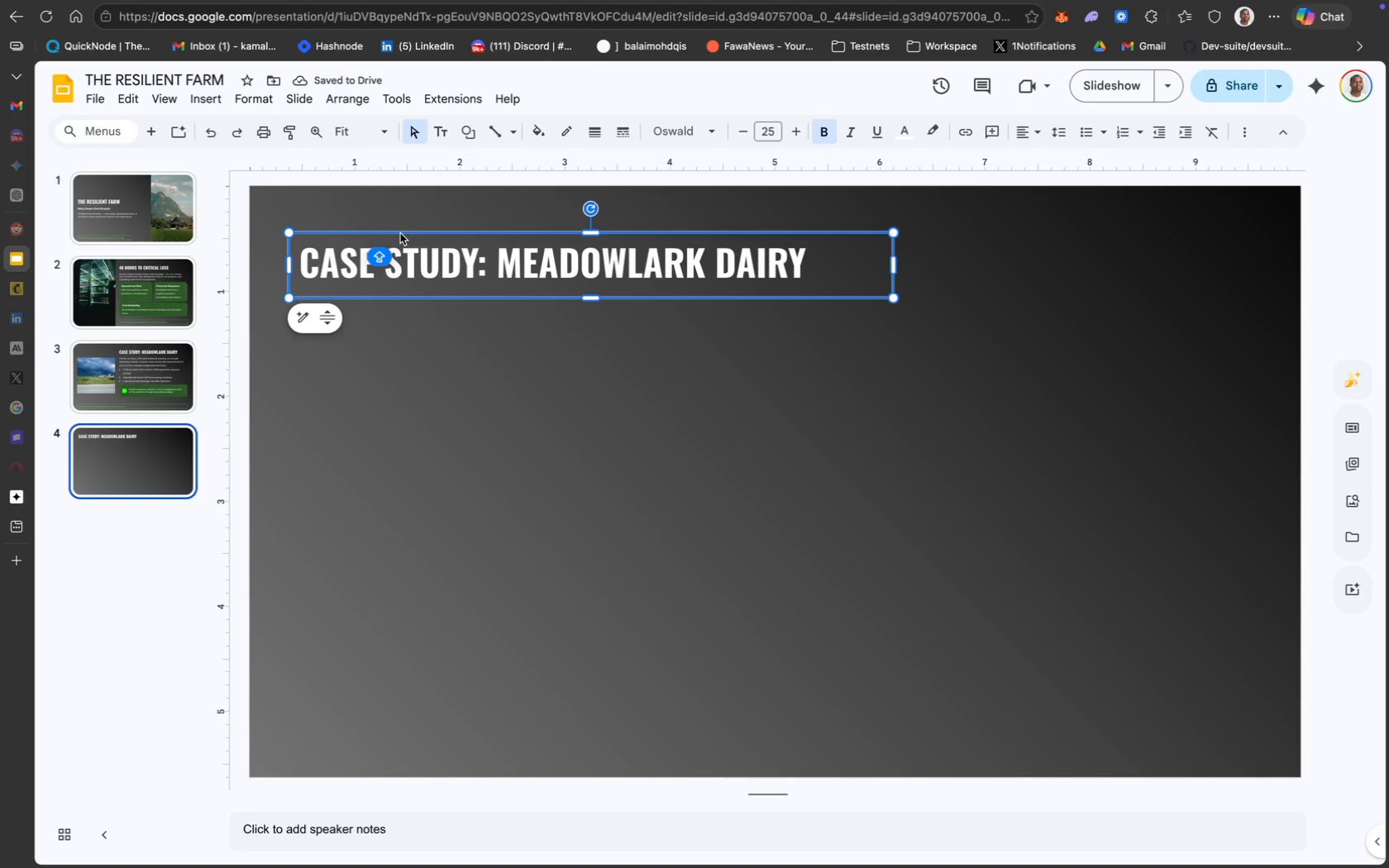 
wait(9.61)
 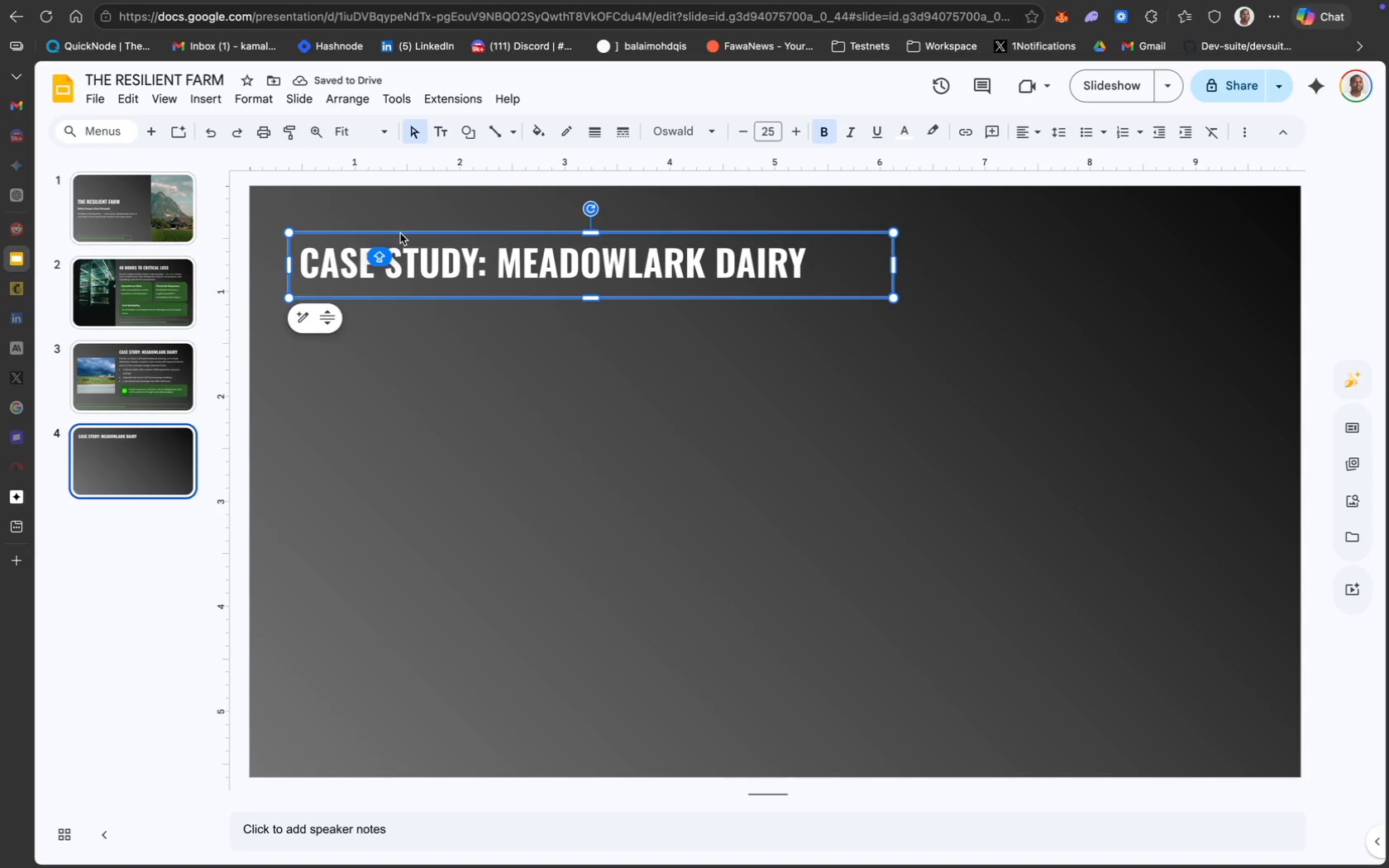 
left_click([483, 202])
 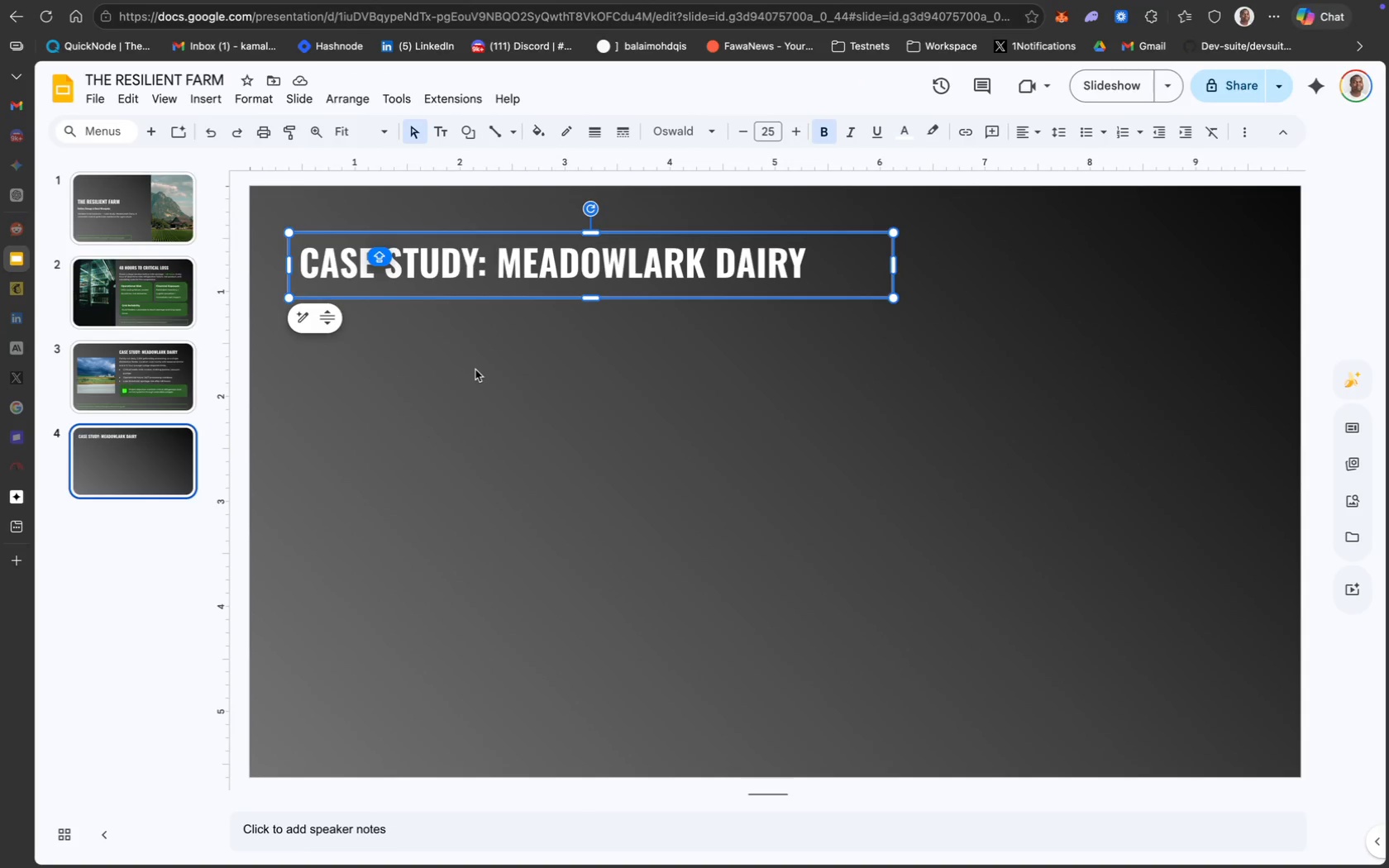 
wait(12.02)
 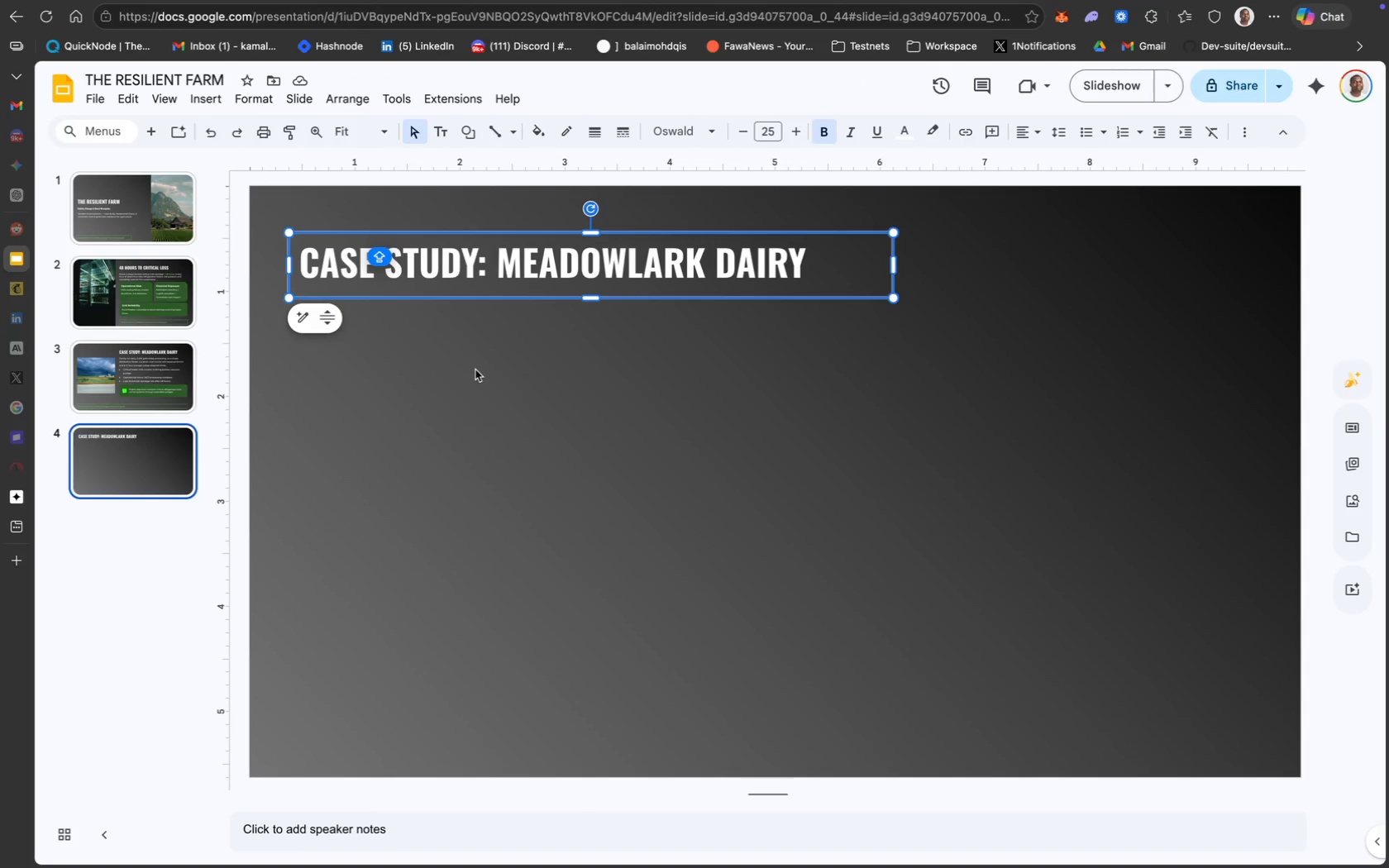 
left_click([462, 271])
 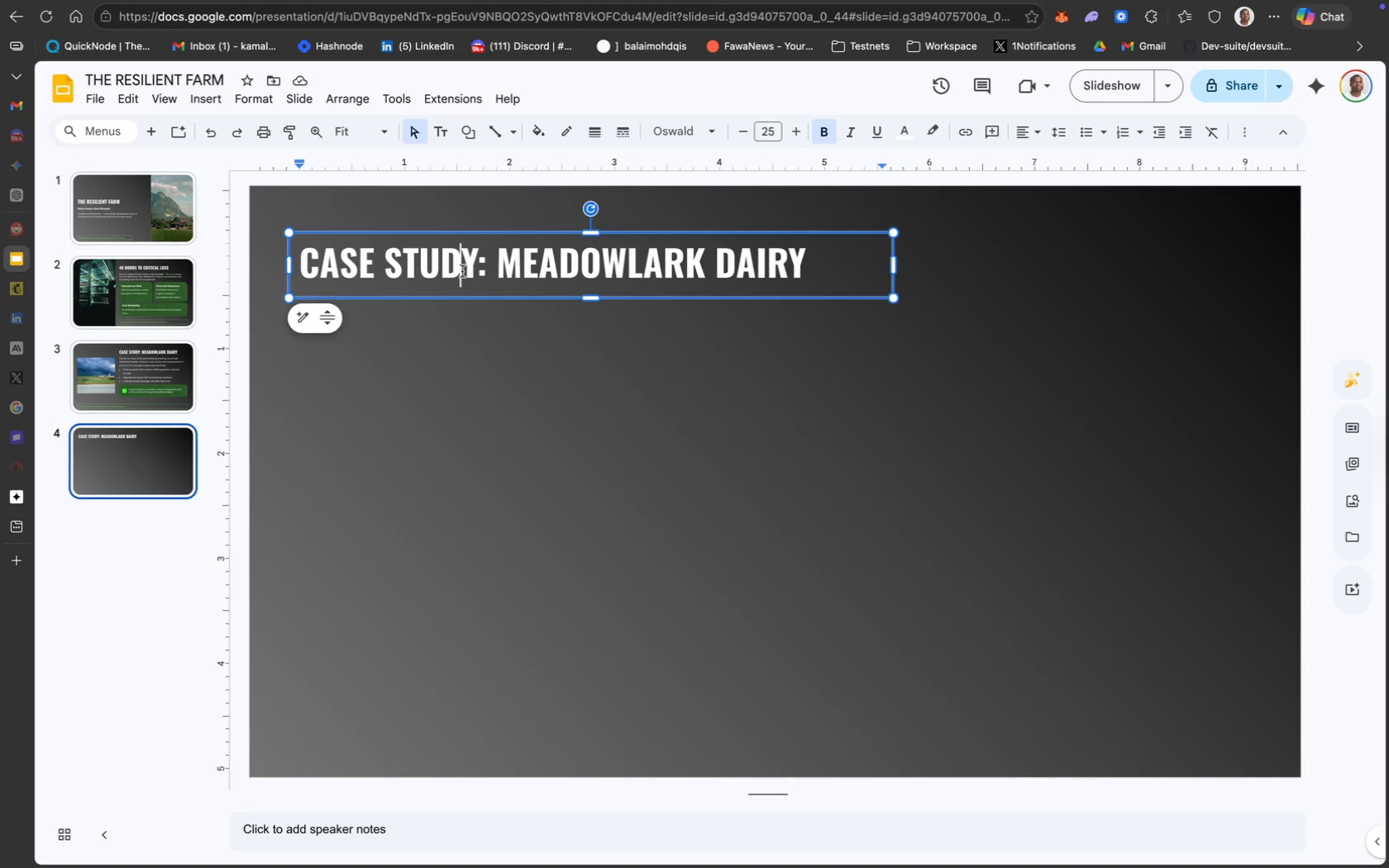 
key(Meta+CommandLeft)
 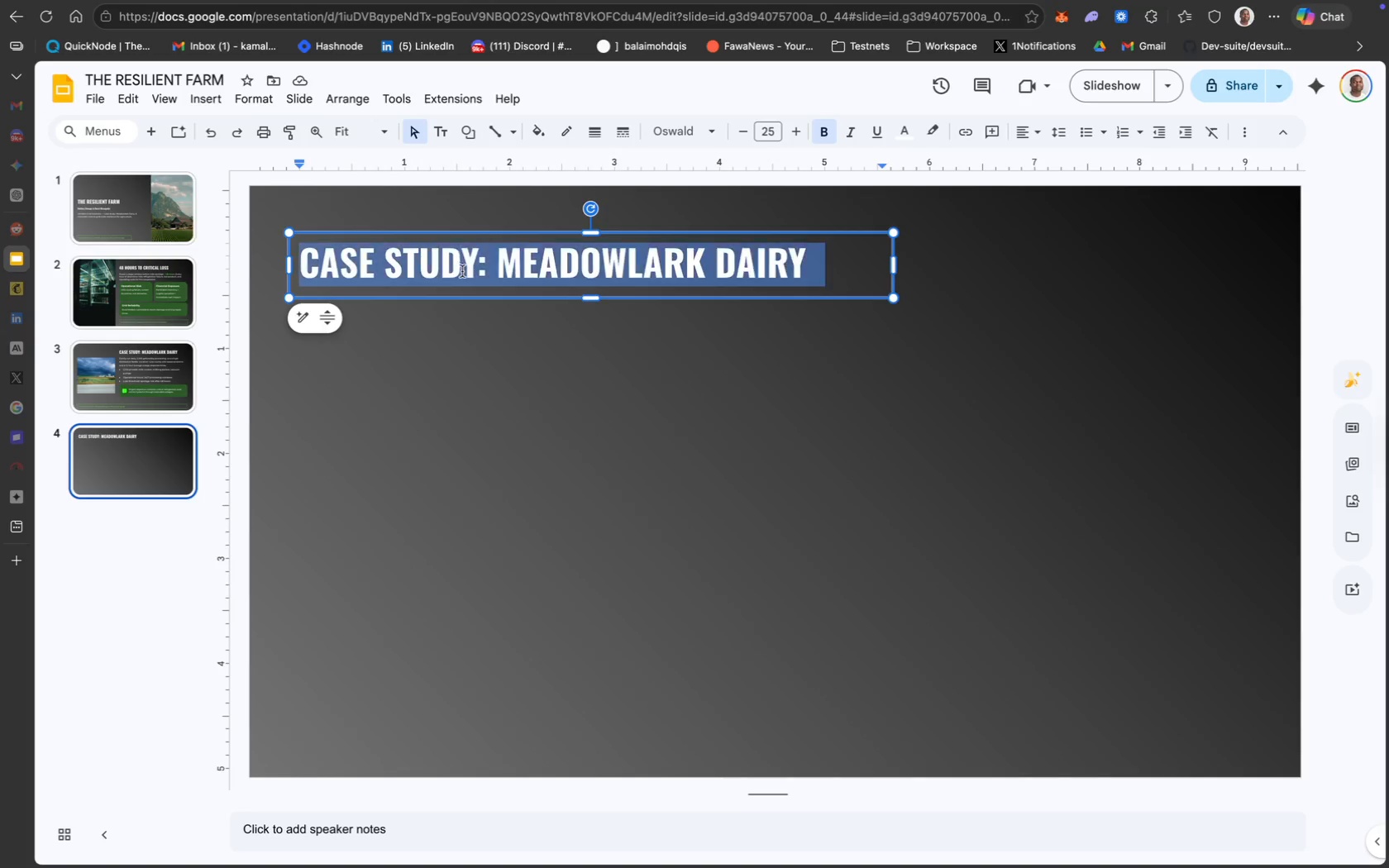 
key(Meta+A)
 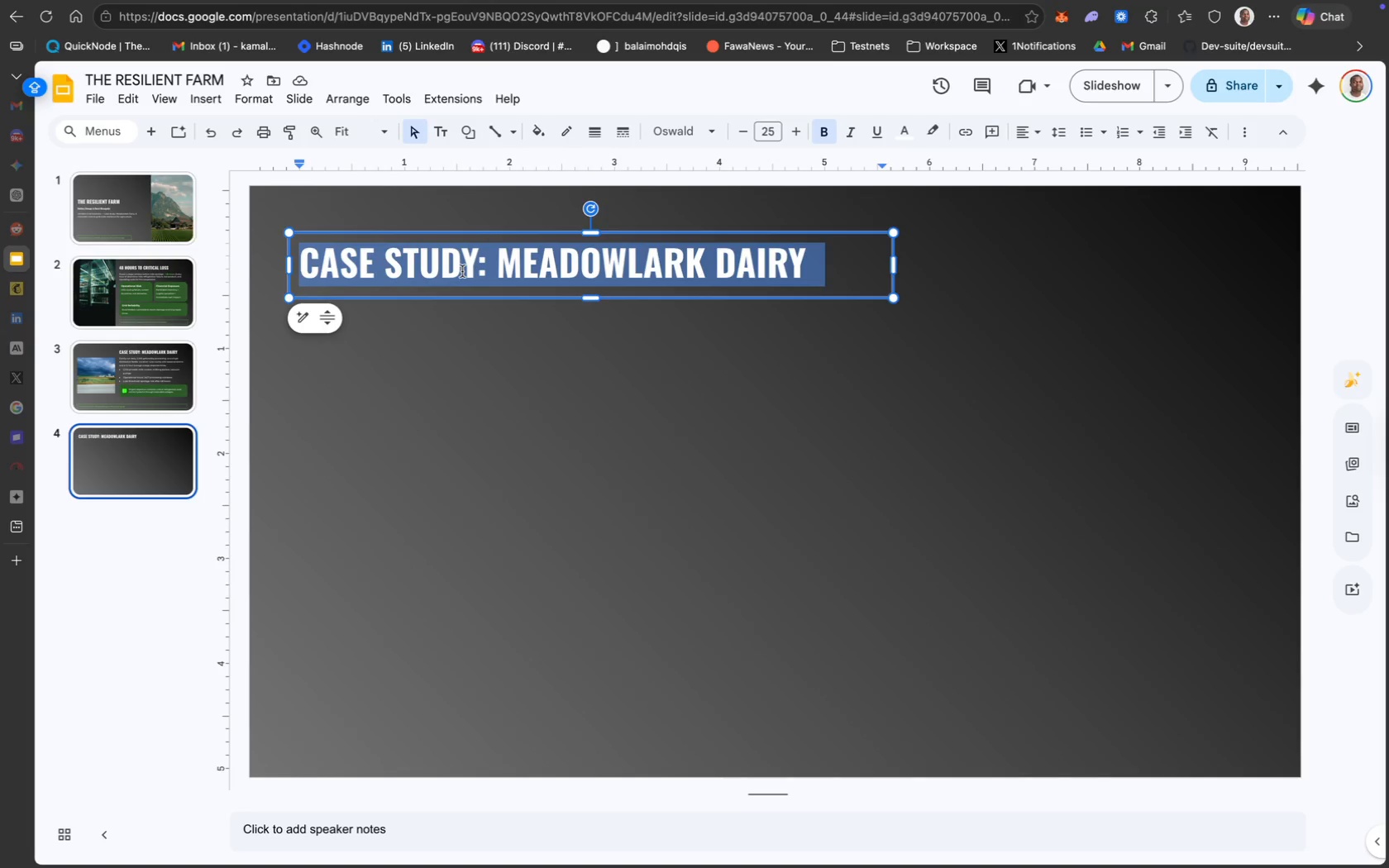 
type(TECHNICAL SETUP)
 